 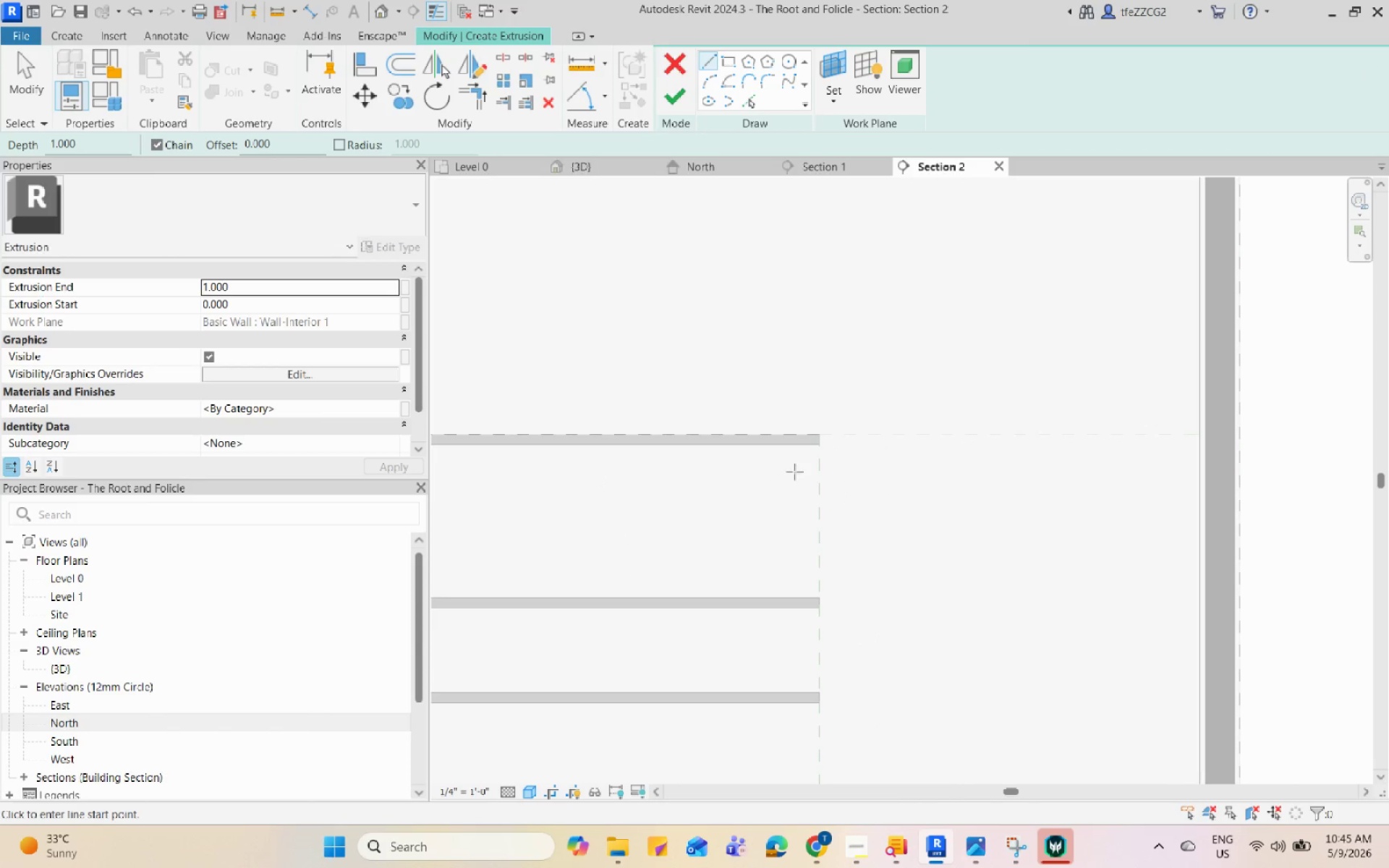 
left_click([820, 435])
 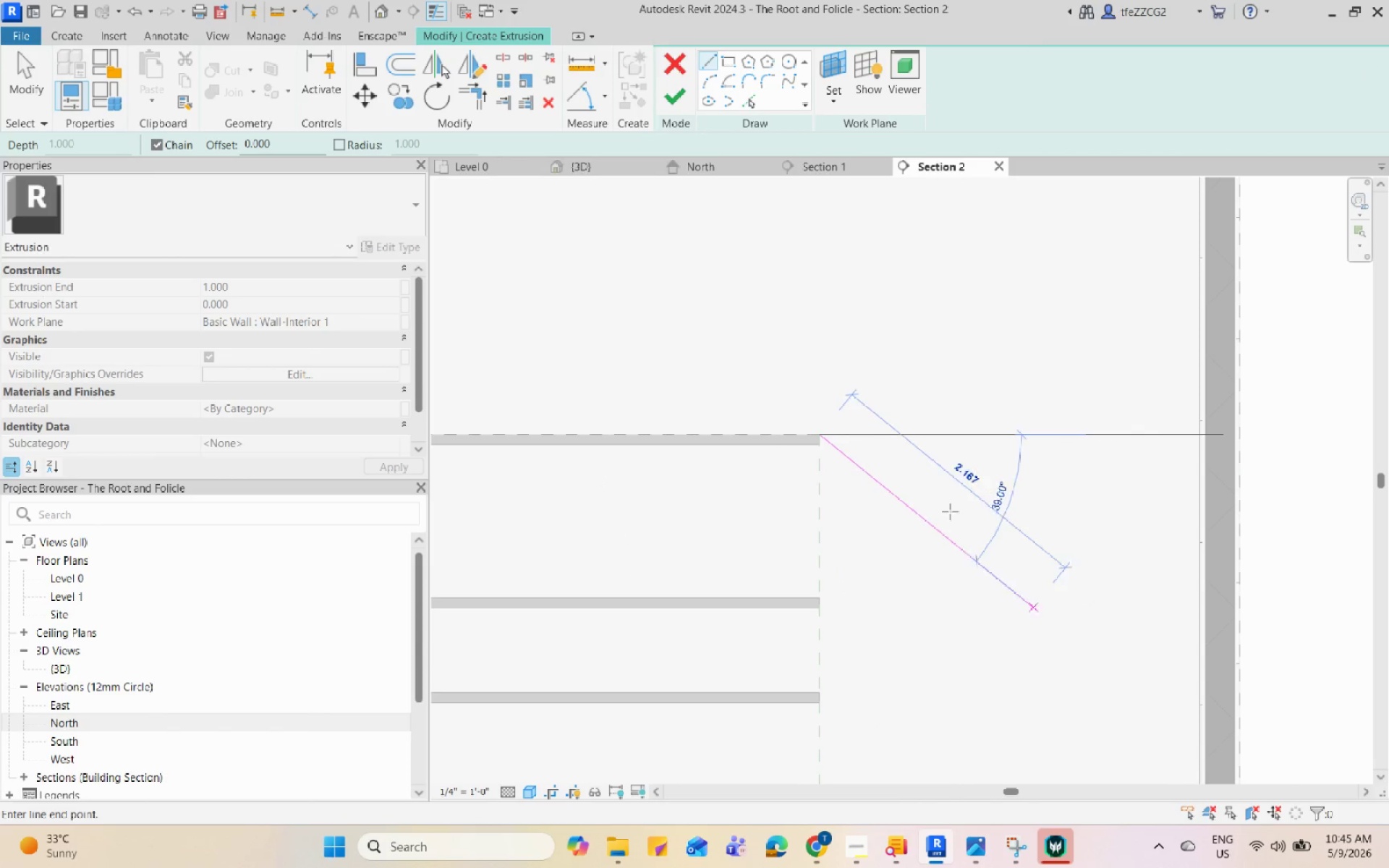 
scroll: coordinate [779, 349], scroll_direction: down, amount: 3.0
 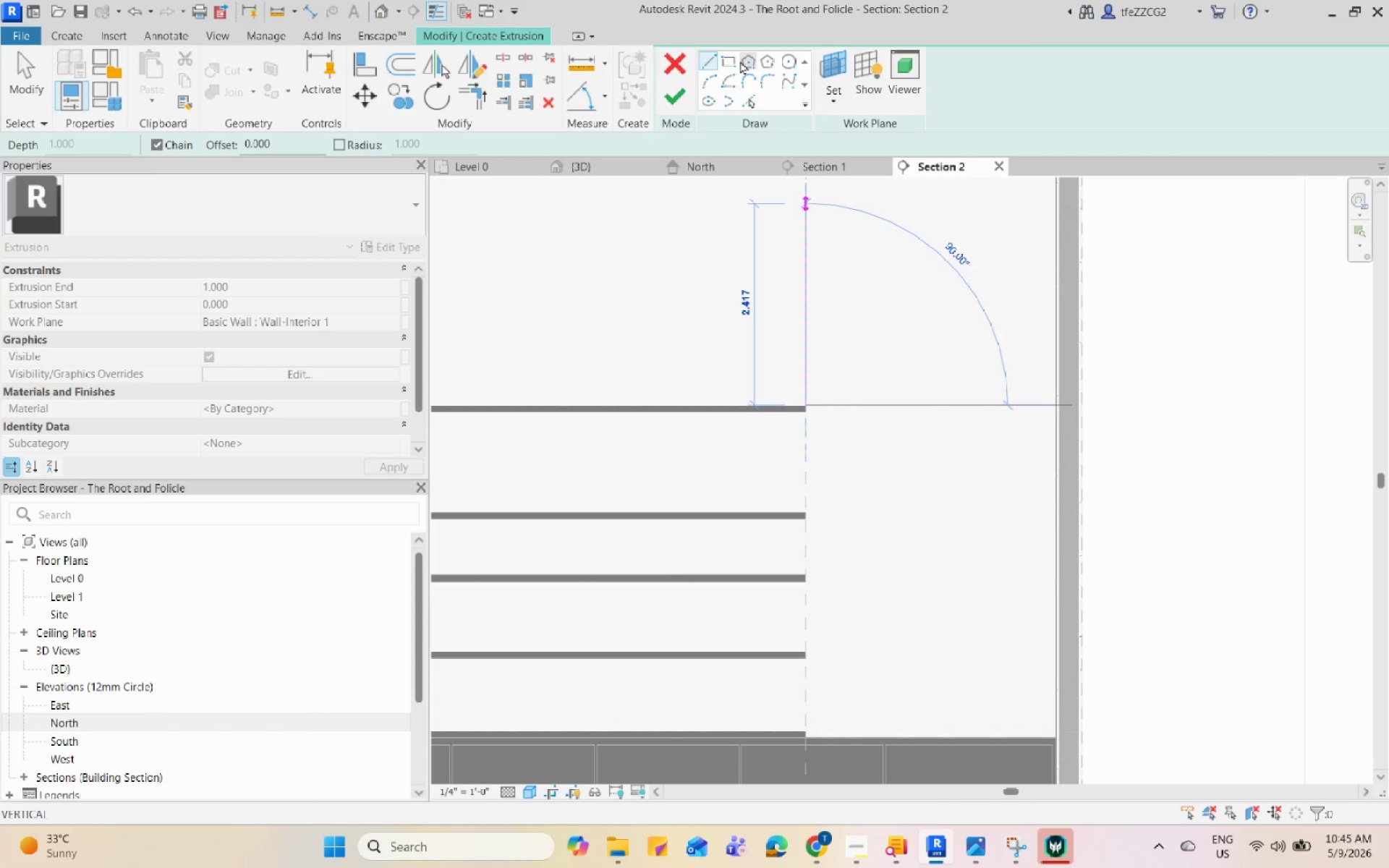 
left_click([730, 65])
 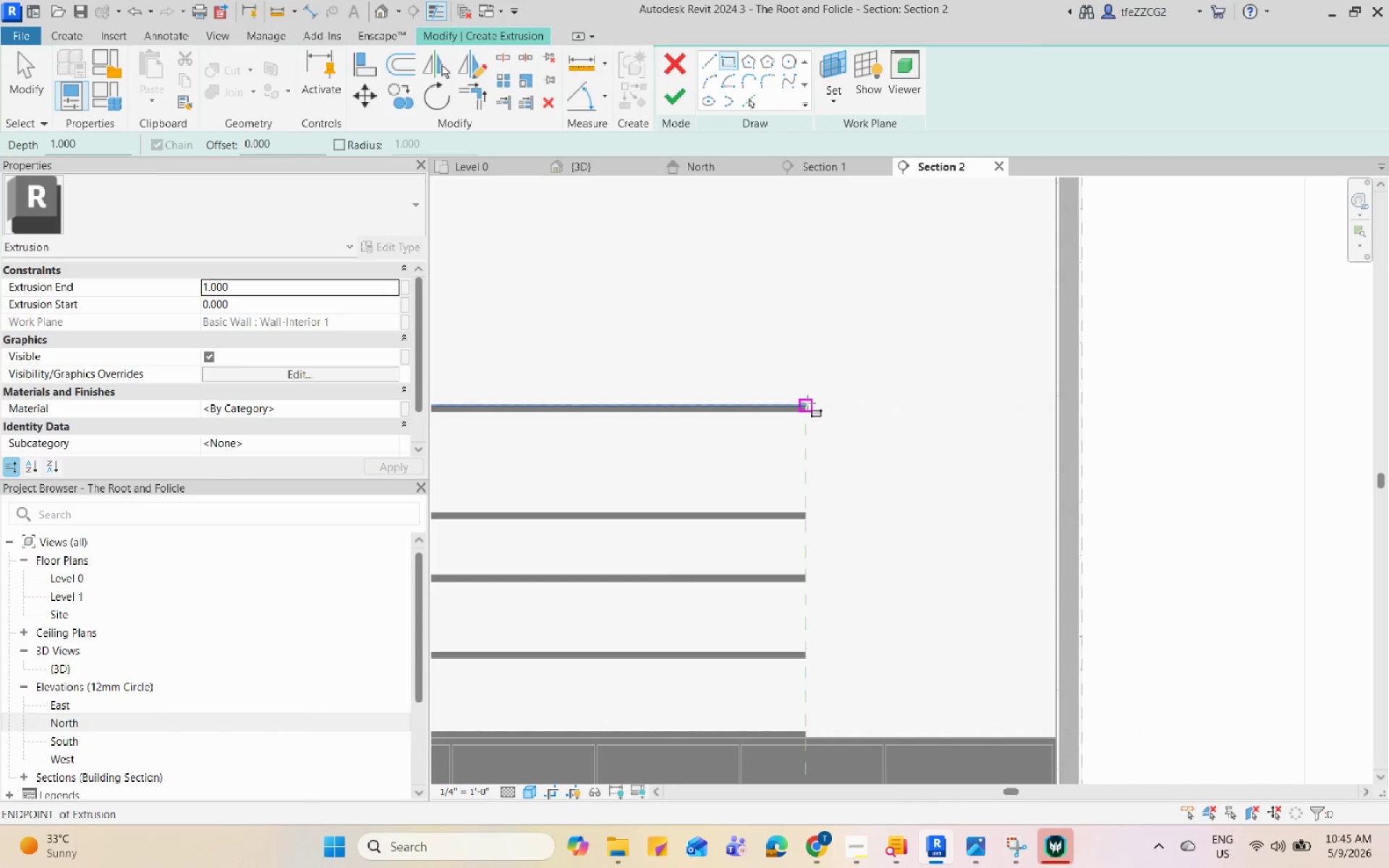 
left_click([807, 403])
 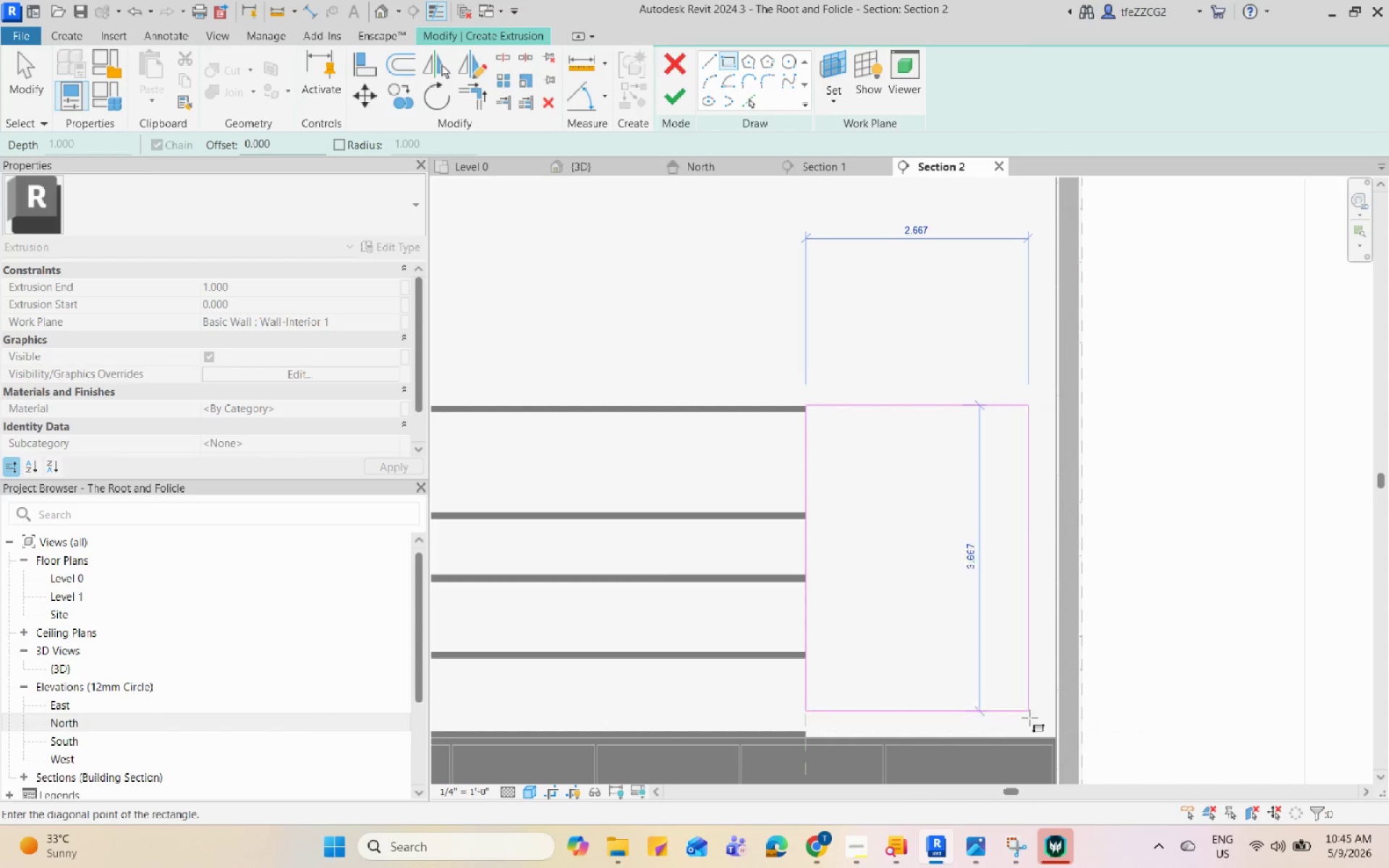 
scroll: coordinate [1076, 746], scroll_direction: up, amount: 8.0
 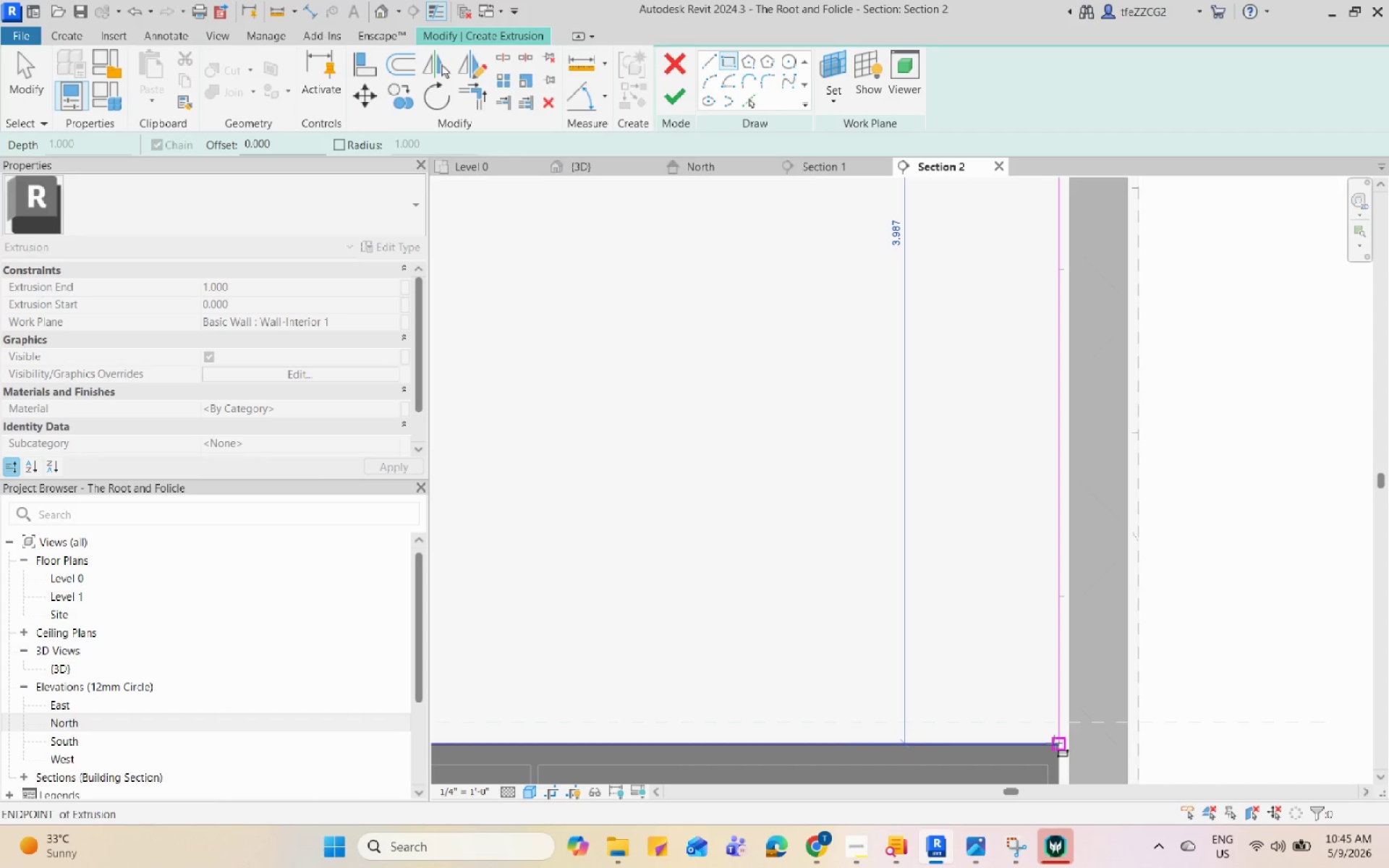 
left_click([1054, 743])
 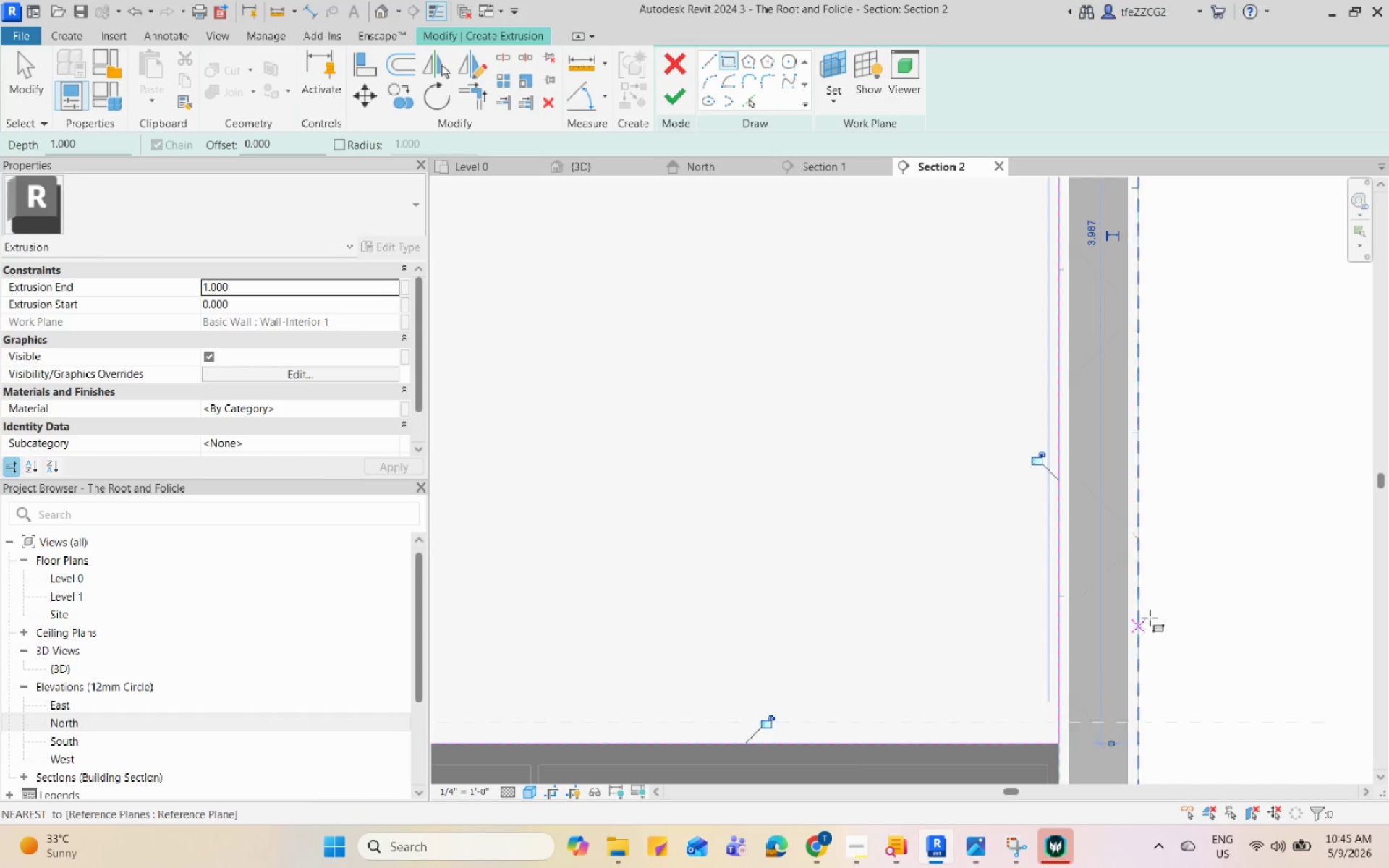 
scroll: coordinate [956, 671], scroll_direction: down, amount: 13.0
 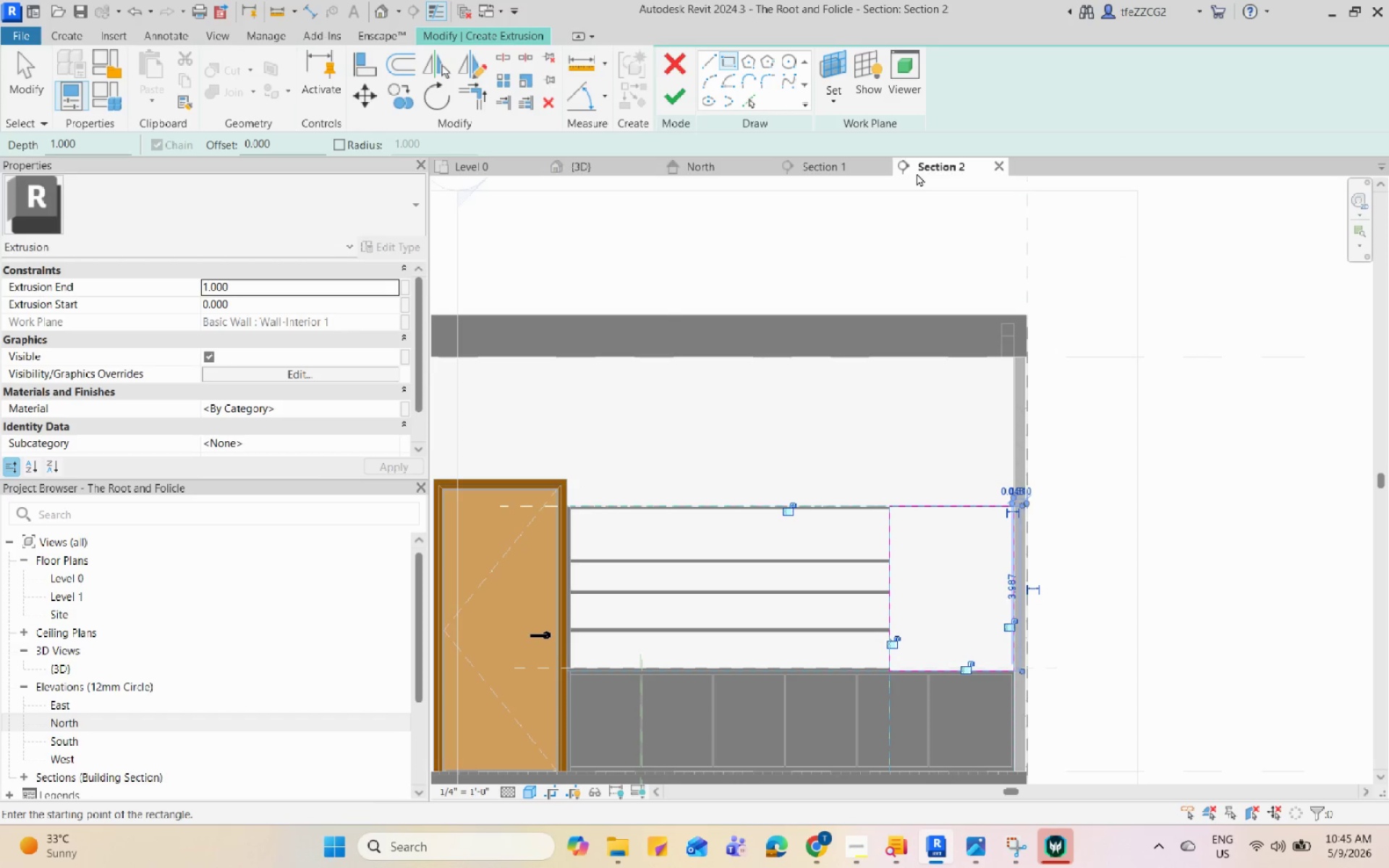 
left_click([674, 103])
 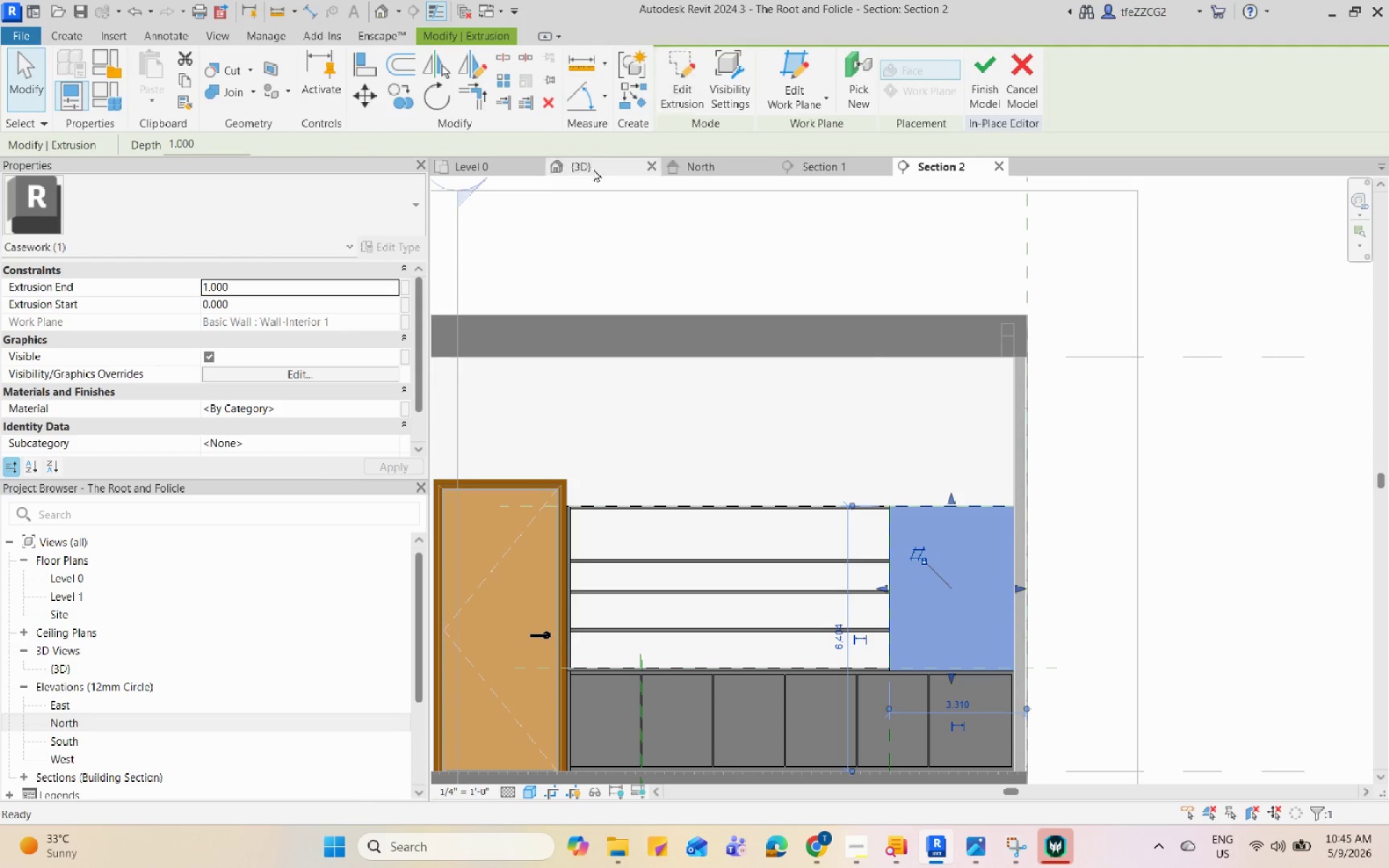 
left_click([588, 173])
 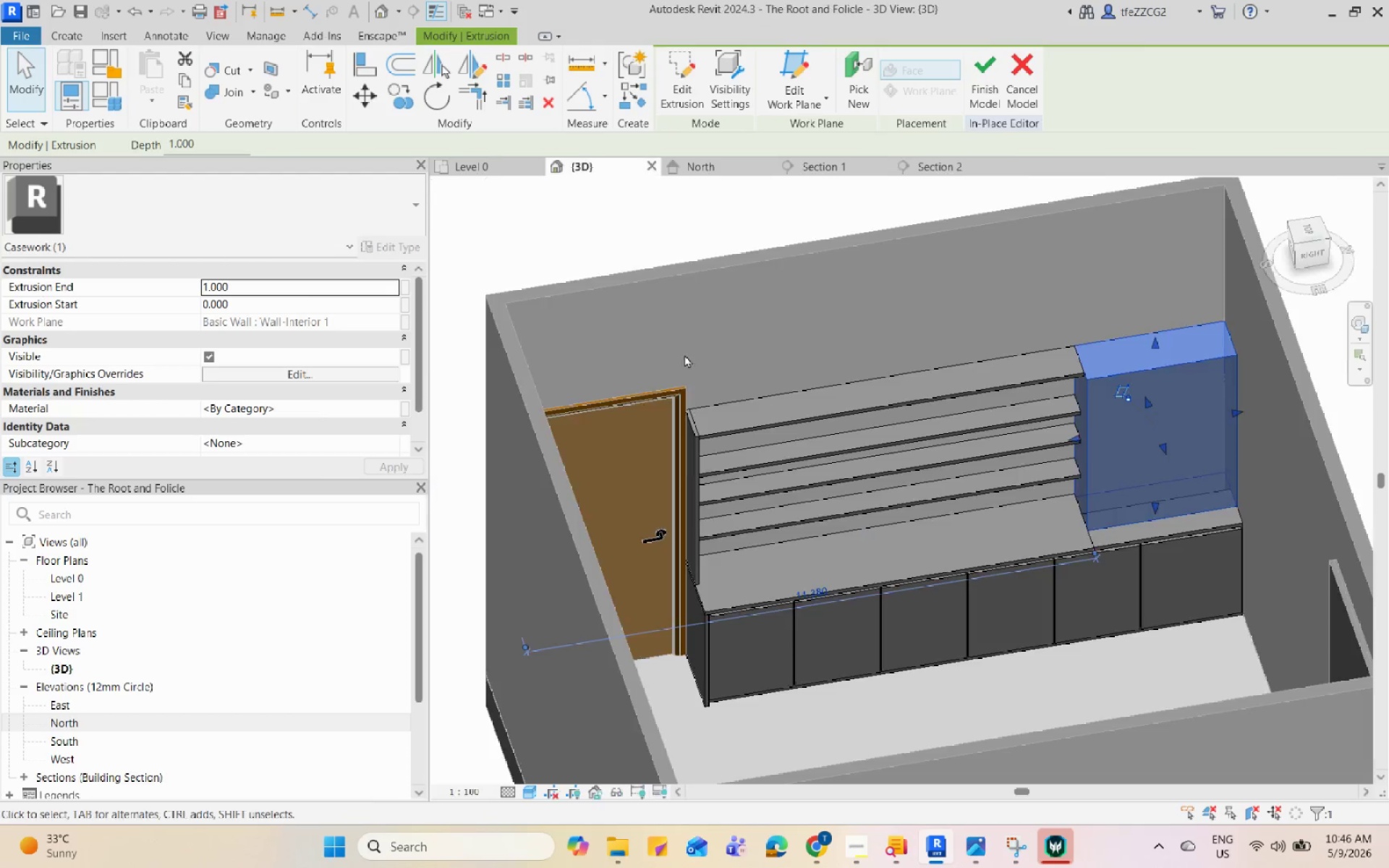 
hold_key(key=ShiftLeft, duration=0.77)
scroll: coordinate [948, 543], scroll_direction: down, amount: 3.0
 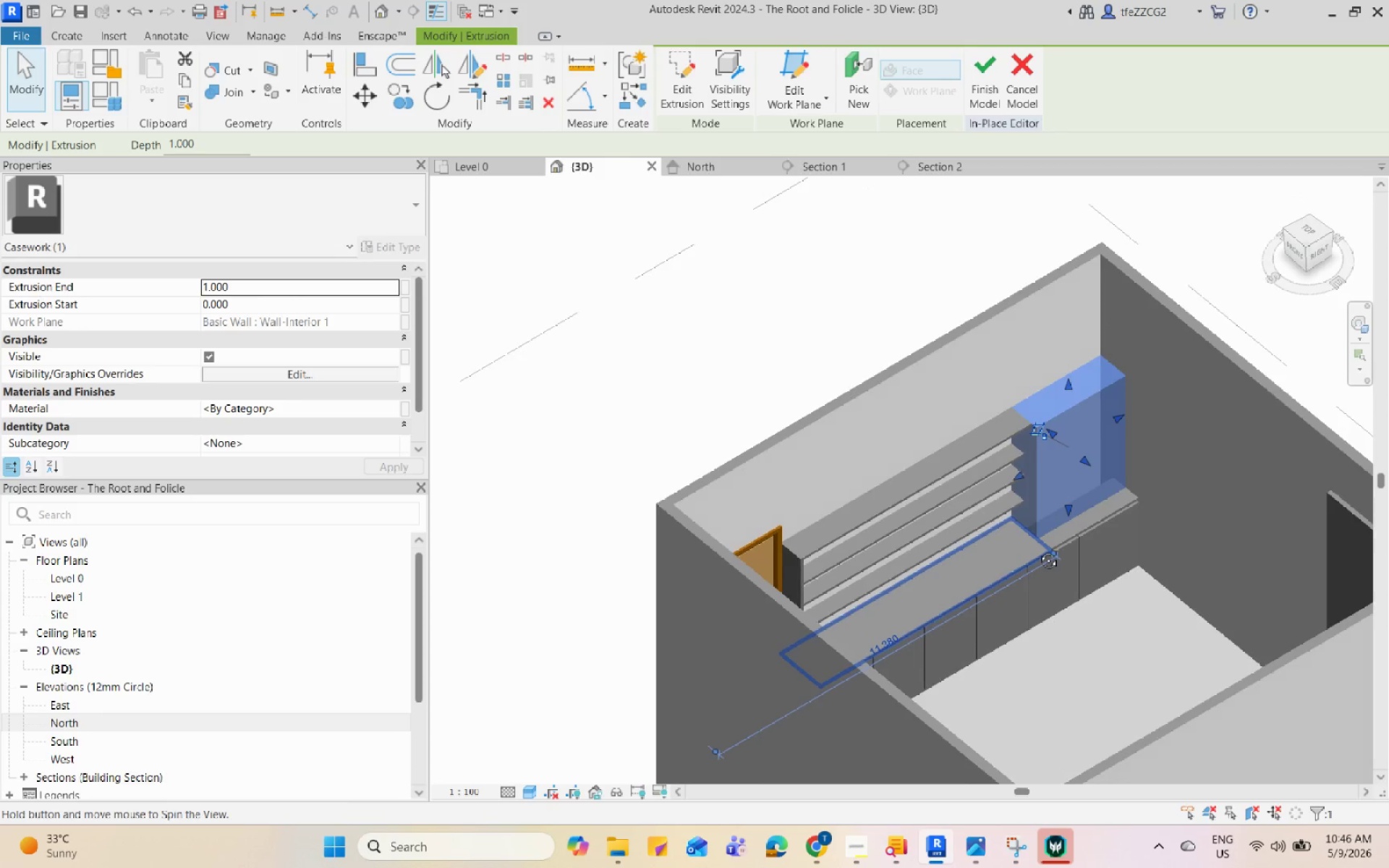 
hold_key(key=ShiftLeft, duration=0.62)
scroll: coordinate [1061, 488], scroll_direction: none, amount: 0.0
 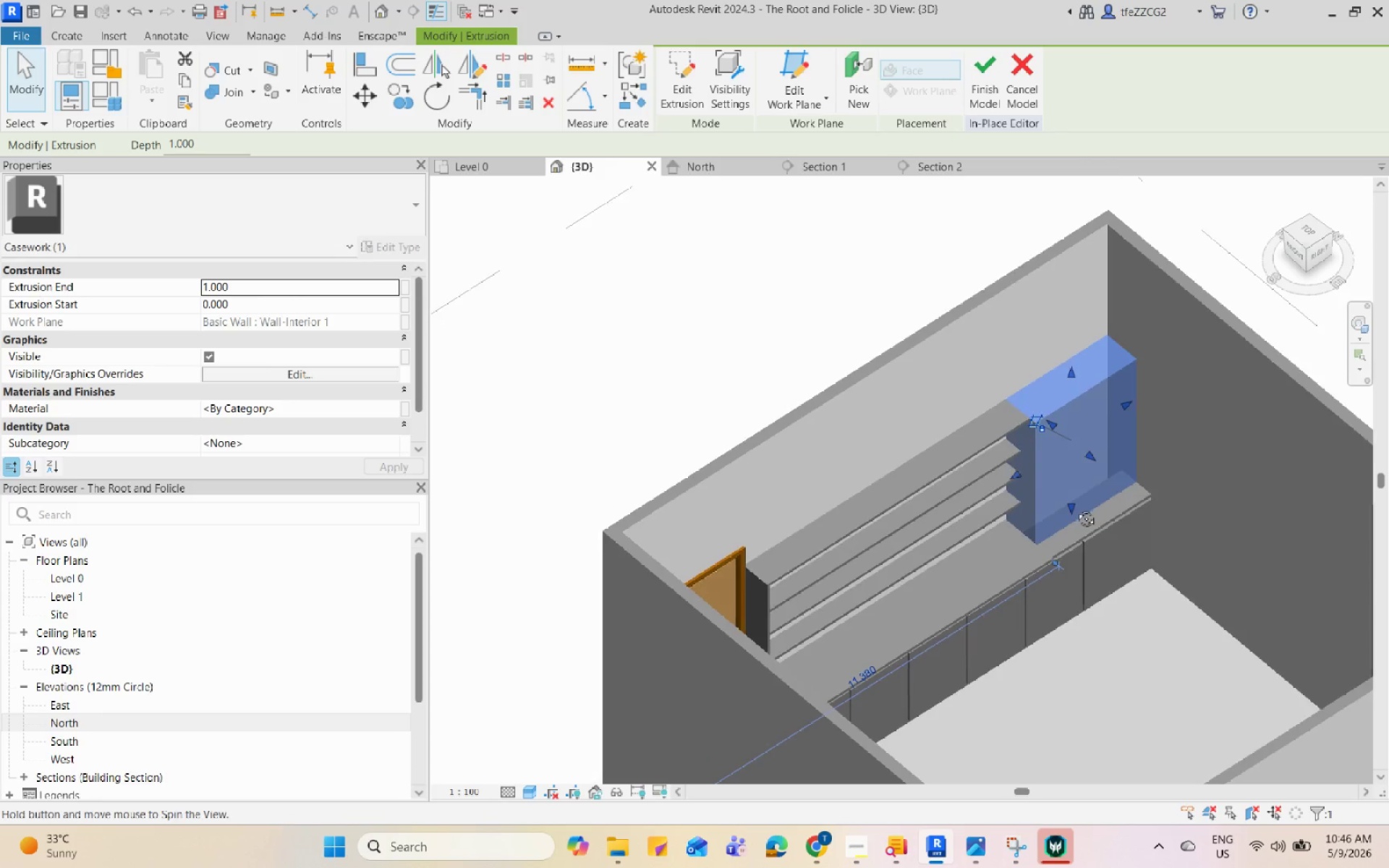 
scroll: coordinate [1076, 503], scroll_direction: up, amount: 7.0
 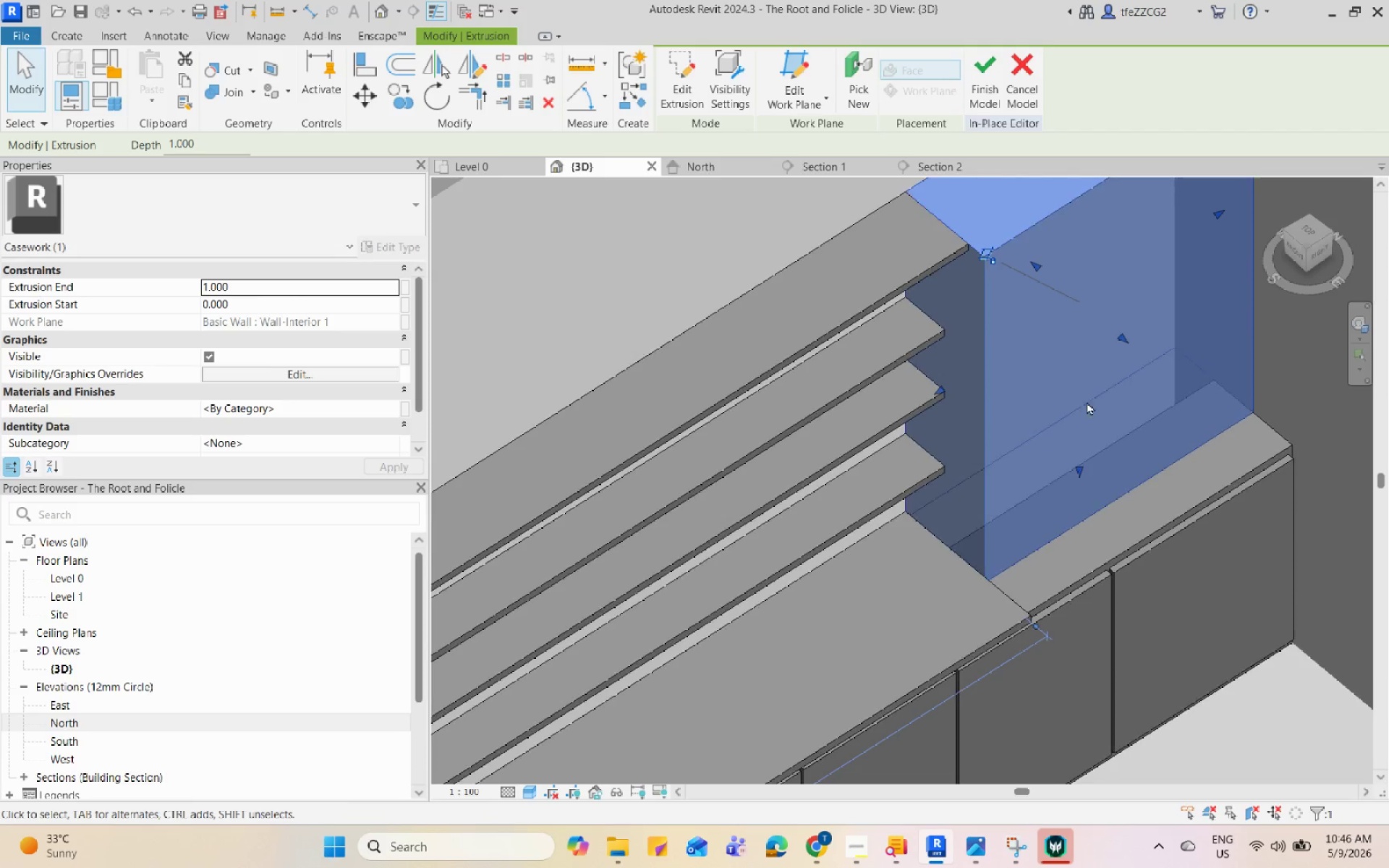 
scroll: coordinate [842, 543], scroll_direction: down, amount: 5.0
 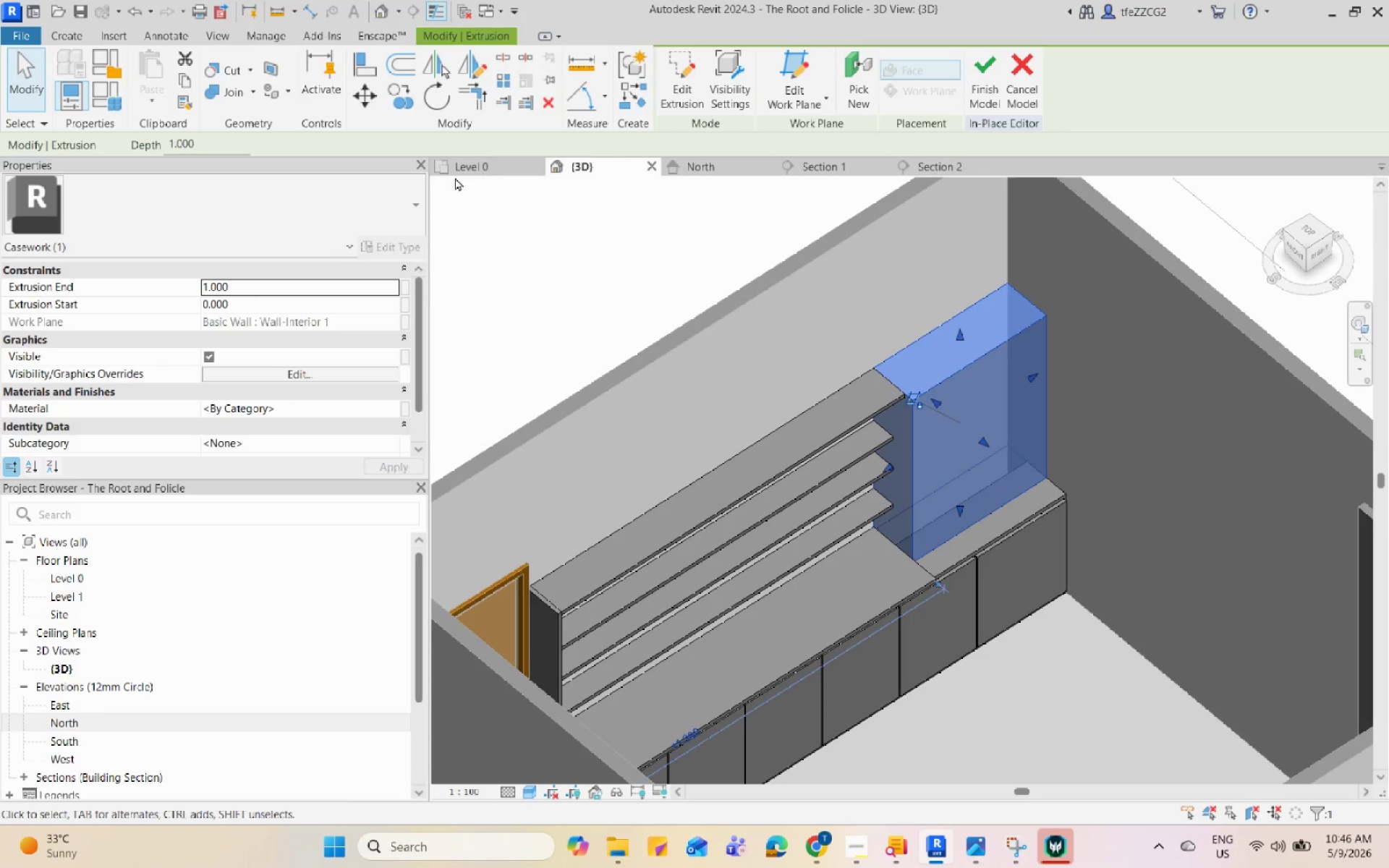 
left_click([477, 167])
 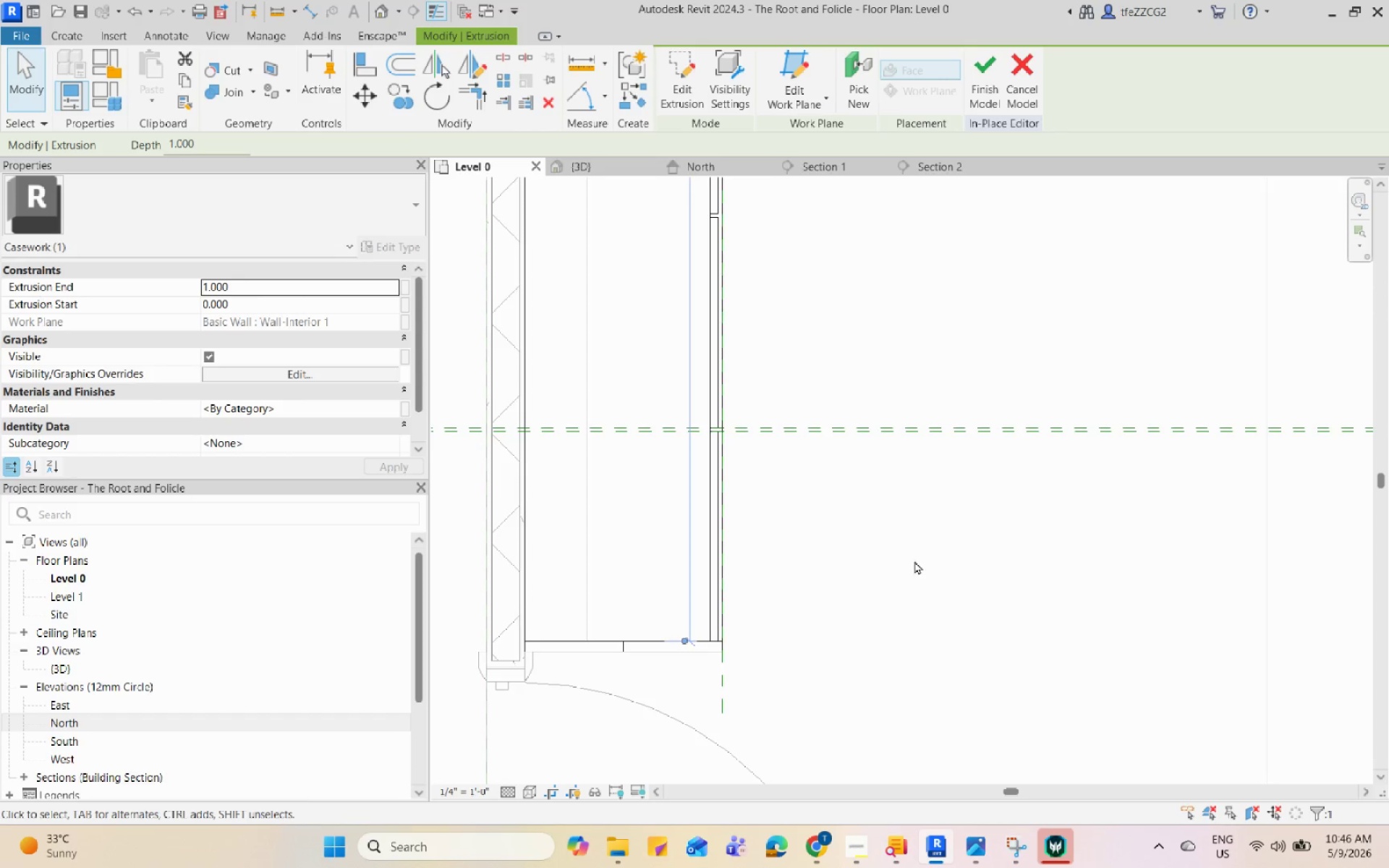 
scroll: coordinate [818, 438], scroll_direction: up, amount: 2.0
 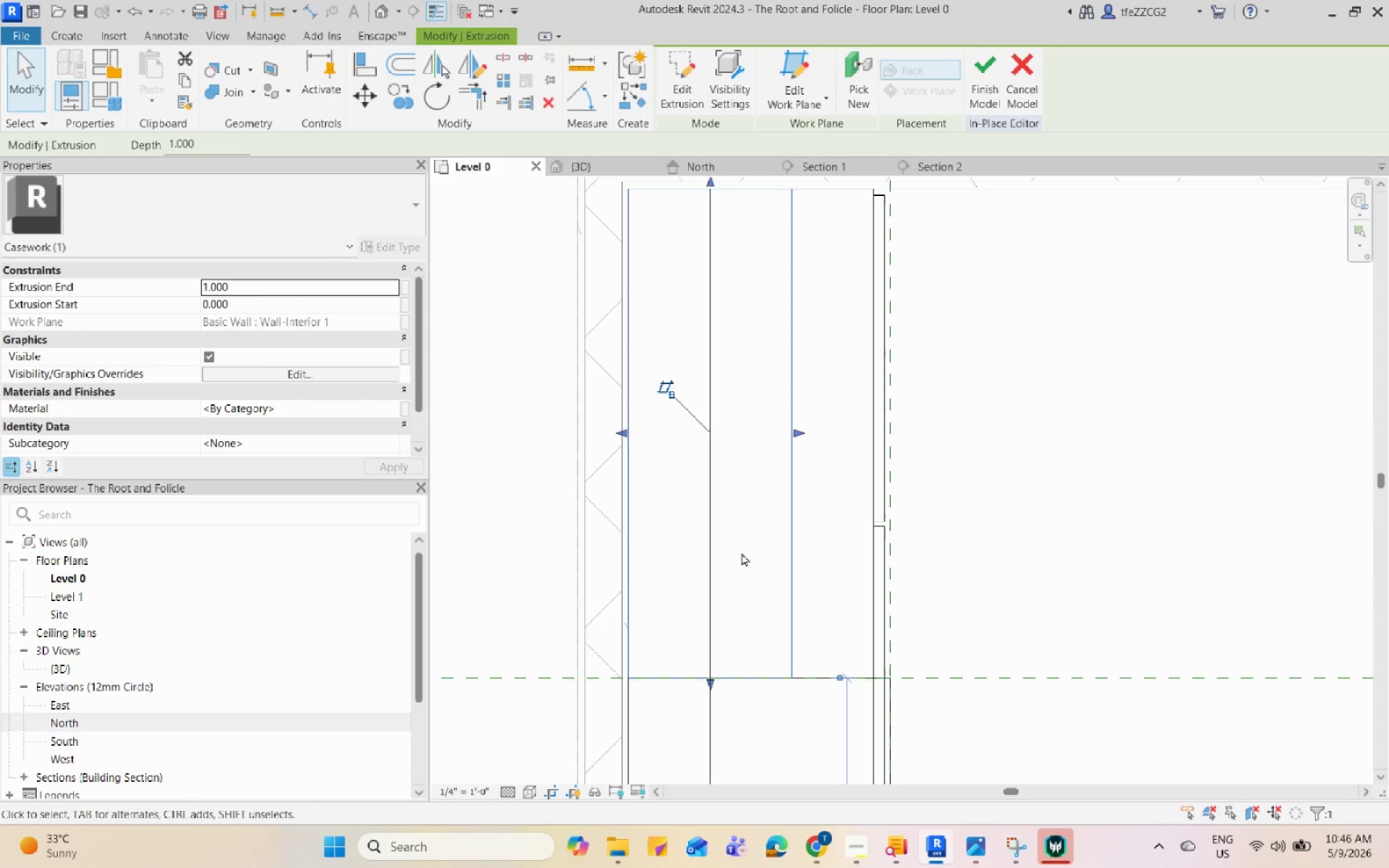 
scroll: coordinate [853, 555], scroll_direction: down, amount: 1.0
 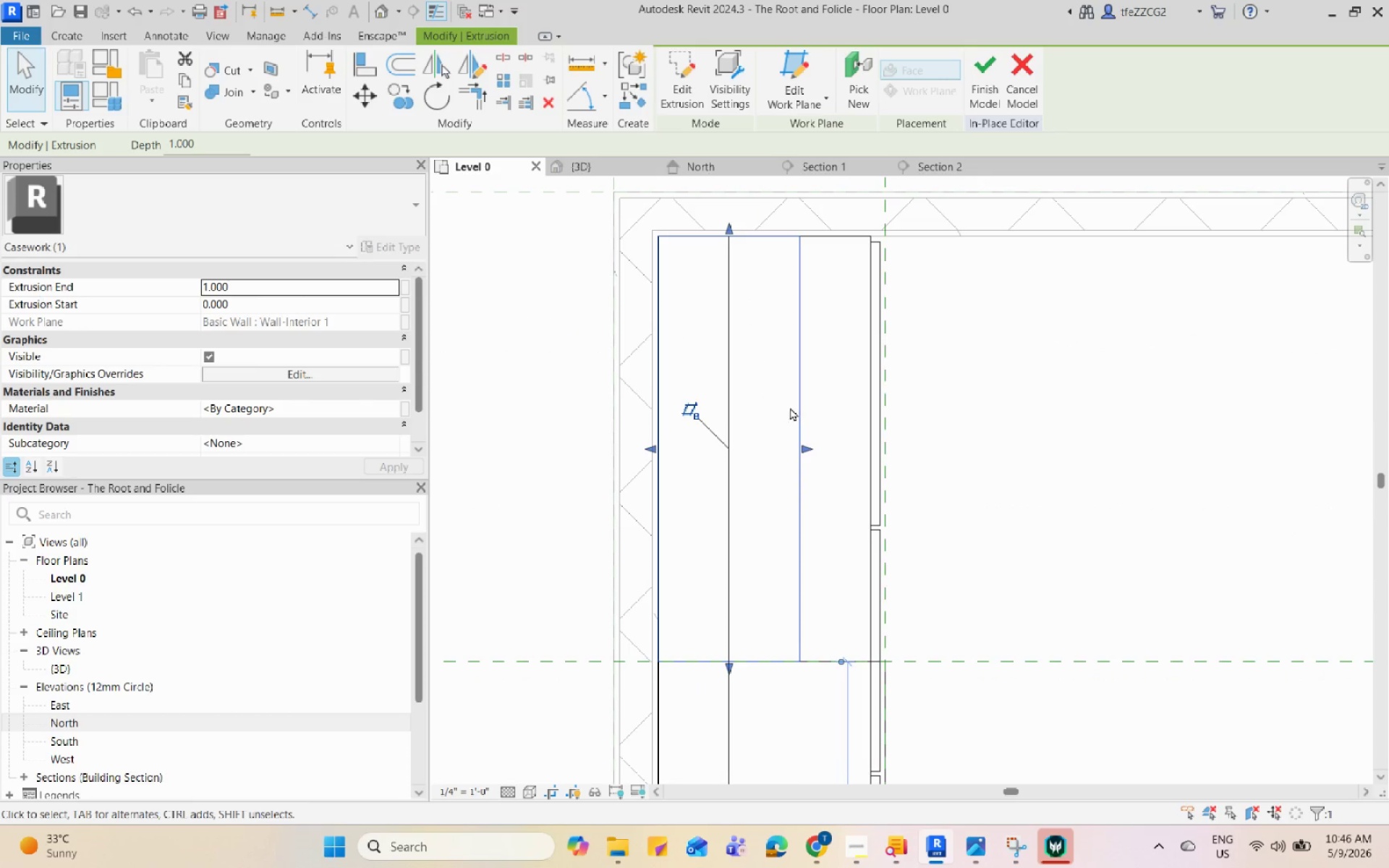 
left_click([800, 417])
 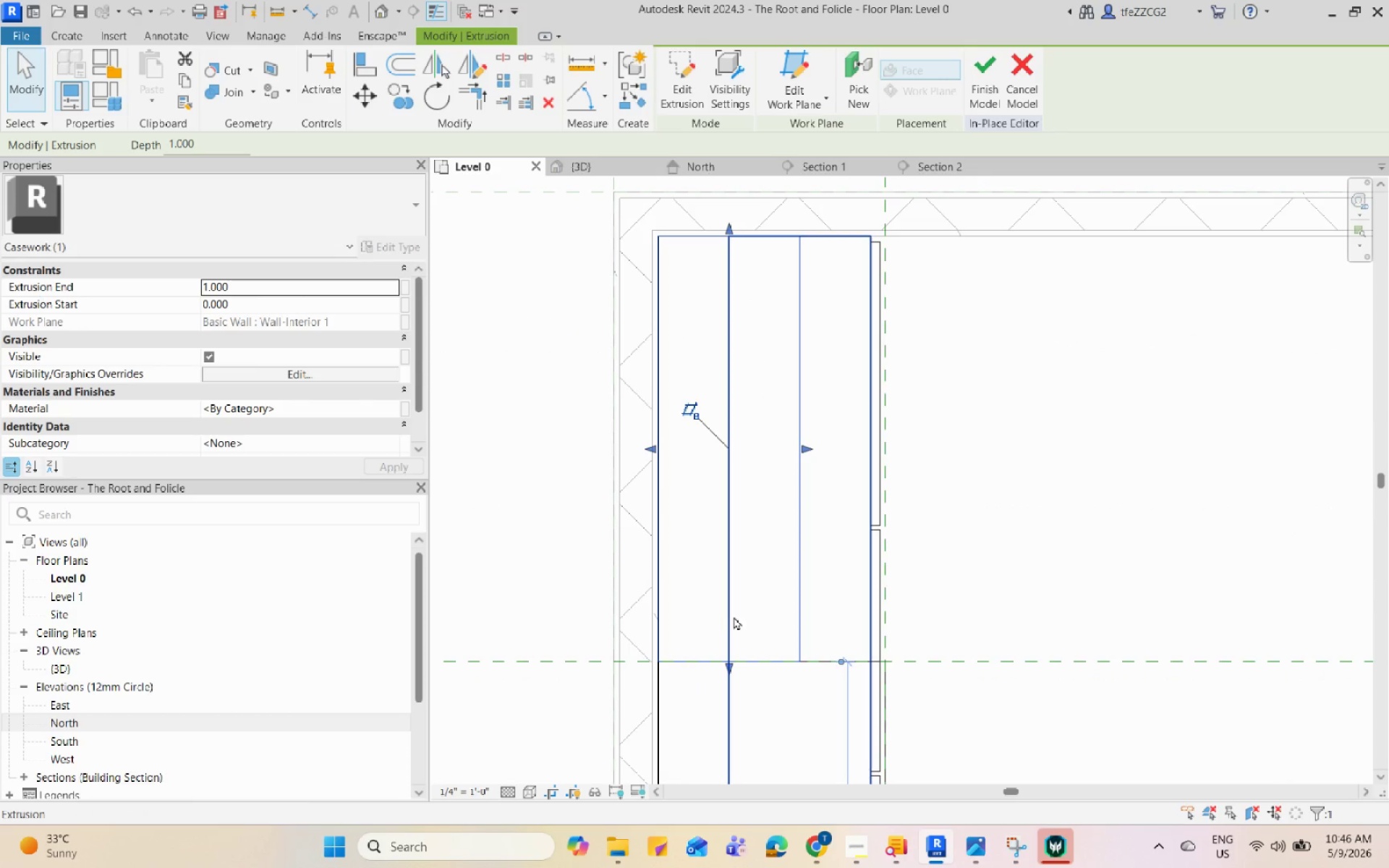 
left_click([723, 612])
 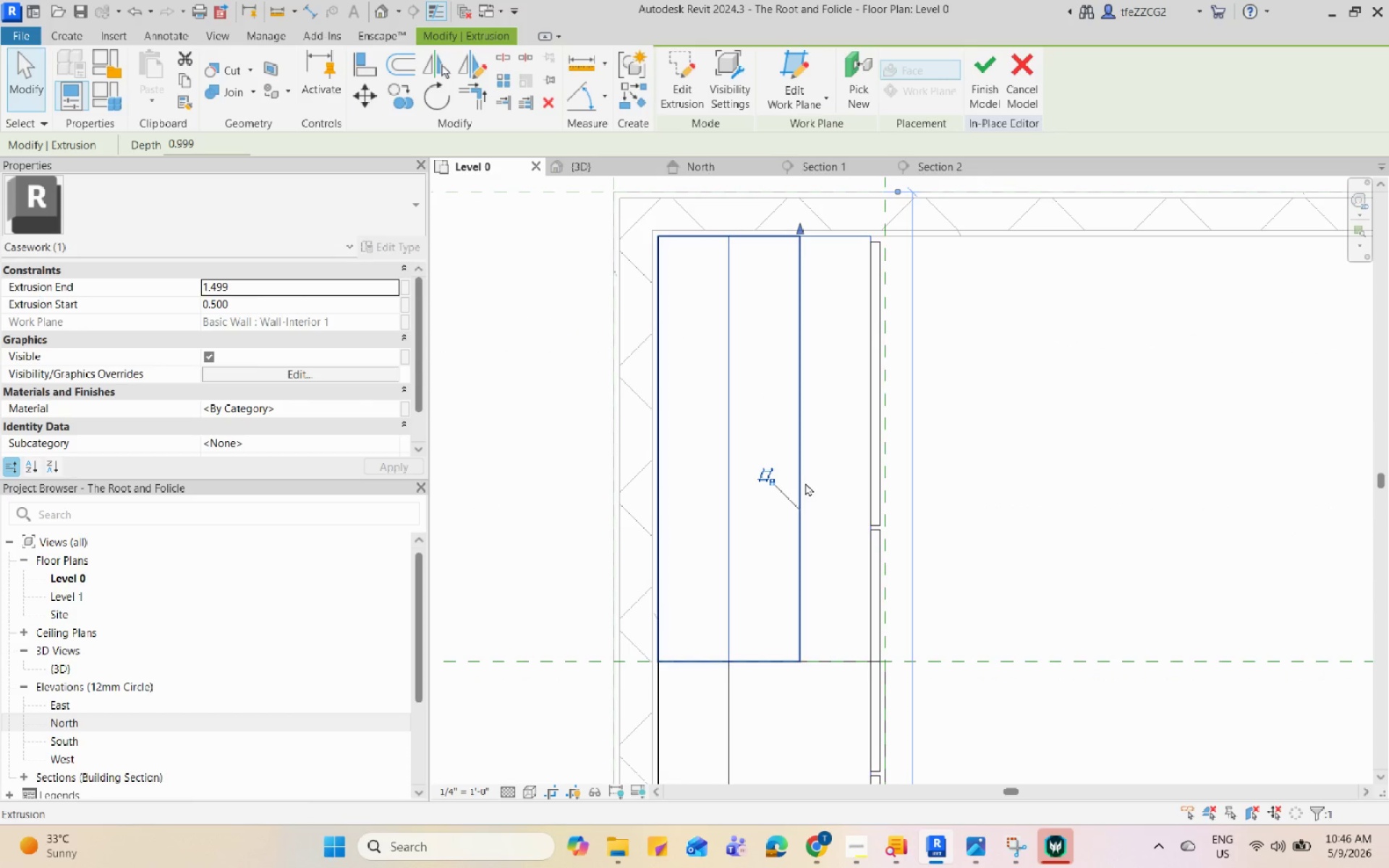 
key(Escape)
 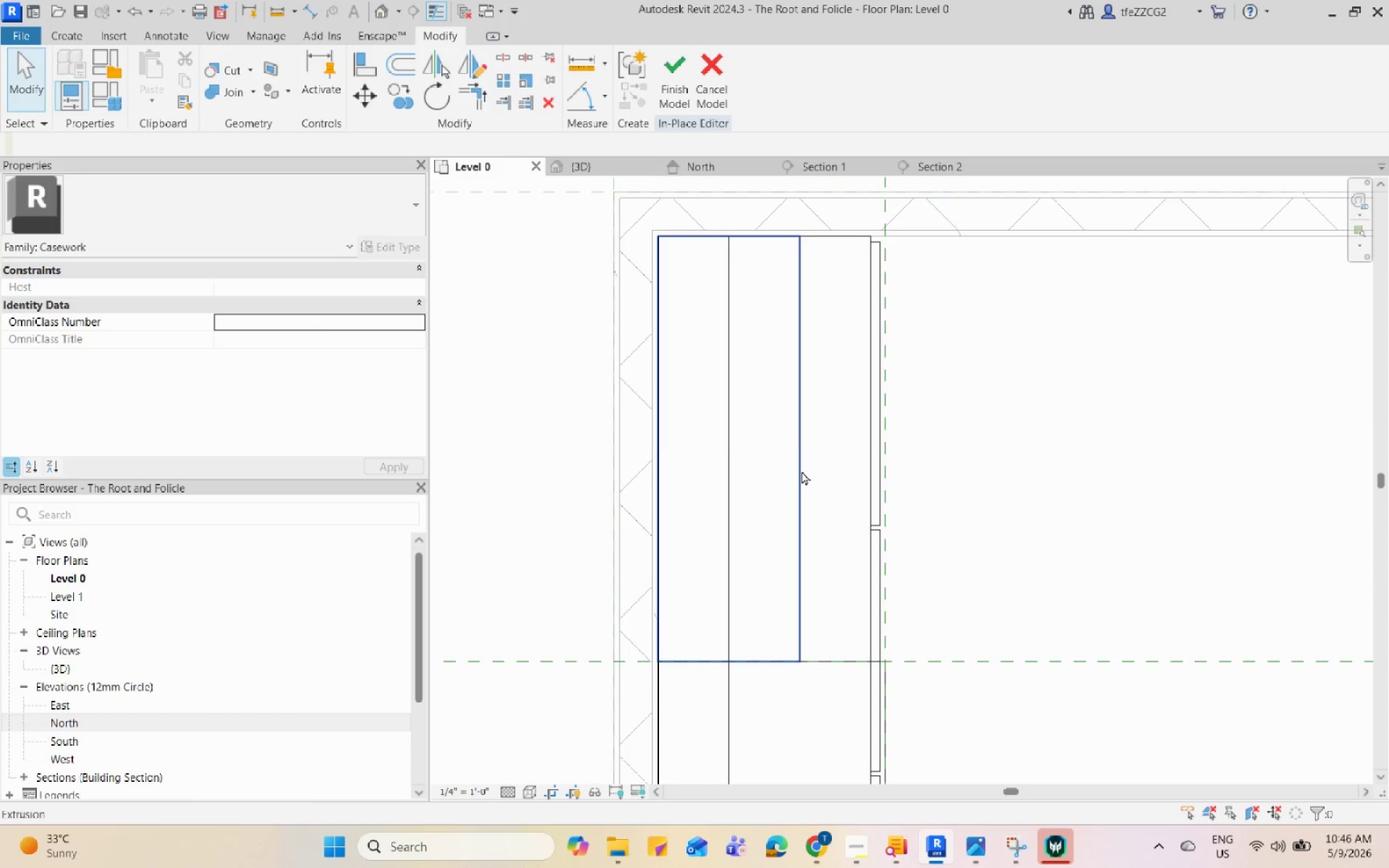 
left_click([802, 471])
 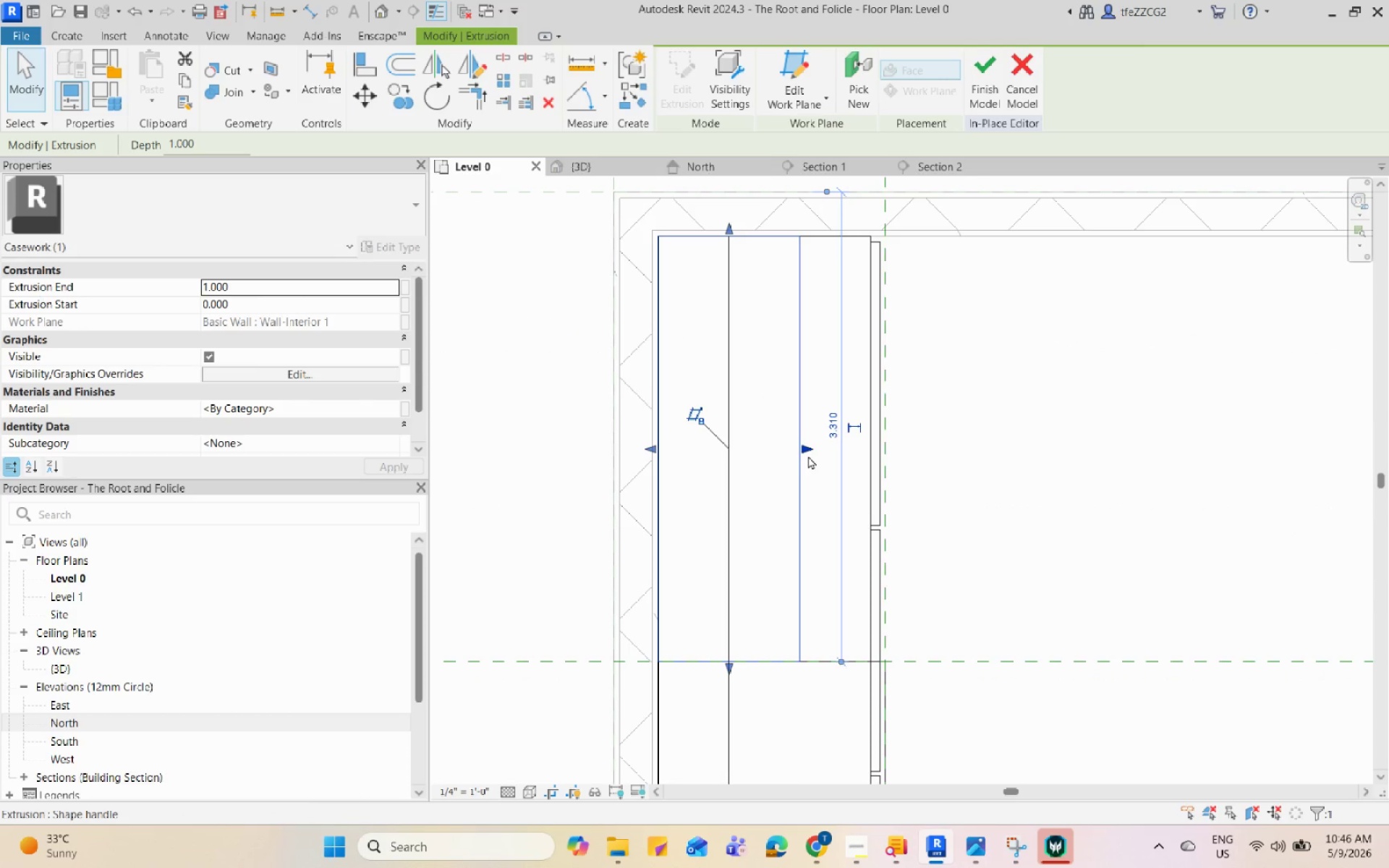 
left_click_drag(start_coordinate=[803, 451], to_coordinate=[872, 707])
 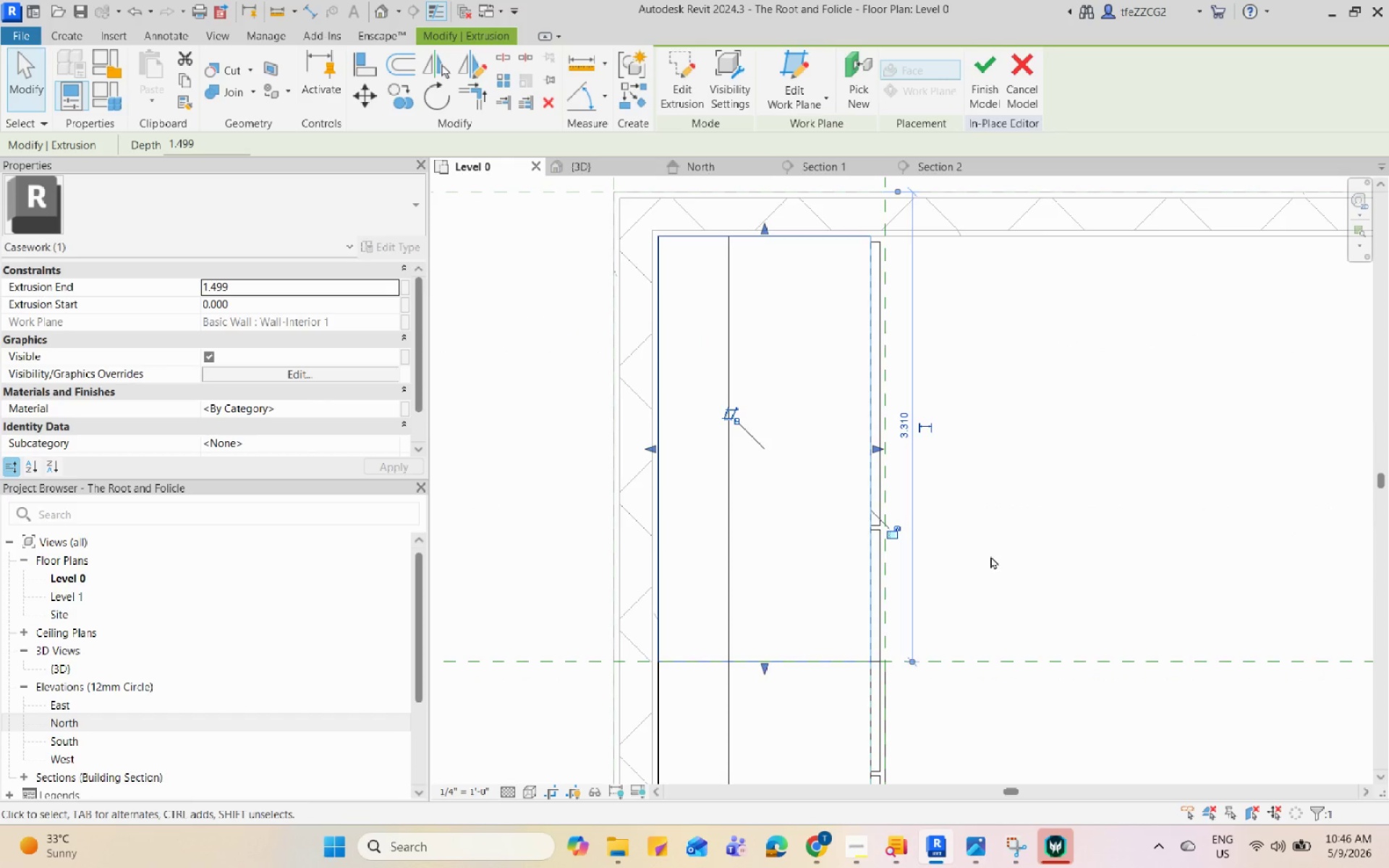 
key(Escape)
 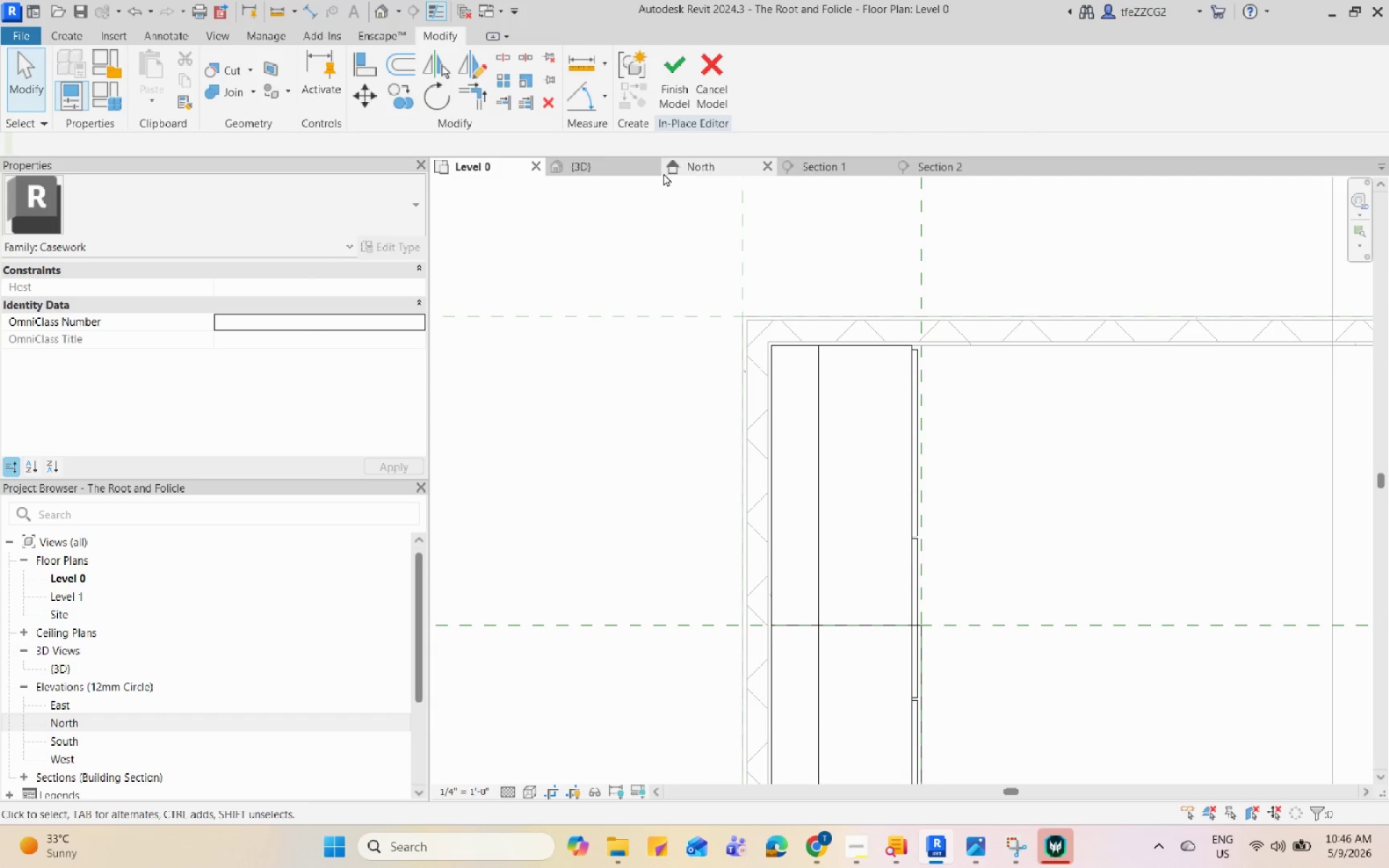 
scroll: coordinate [990, 556], scroll_direction: down, amount: 3.0
 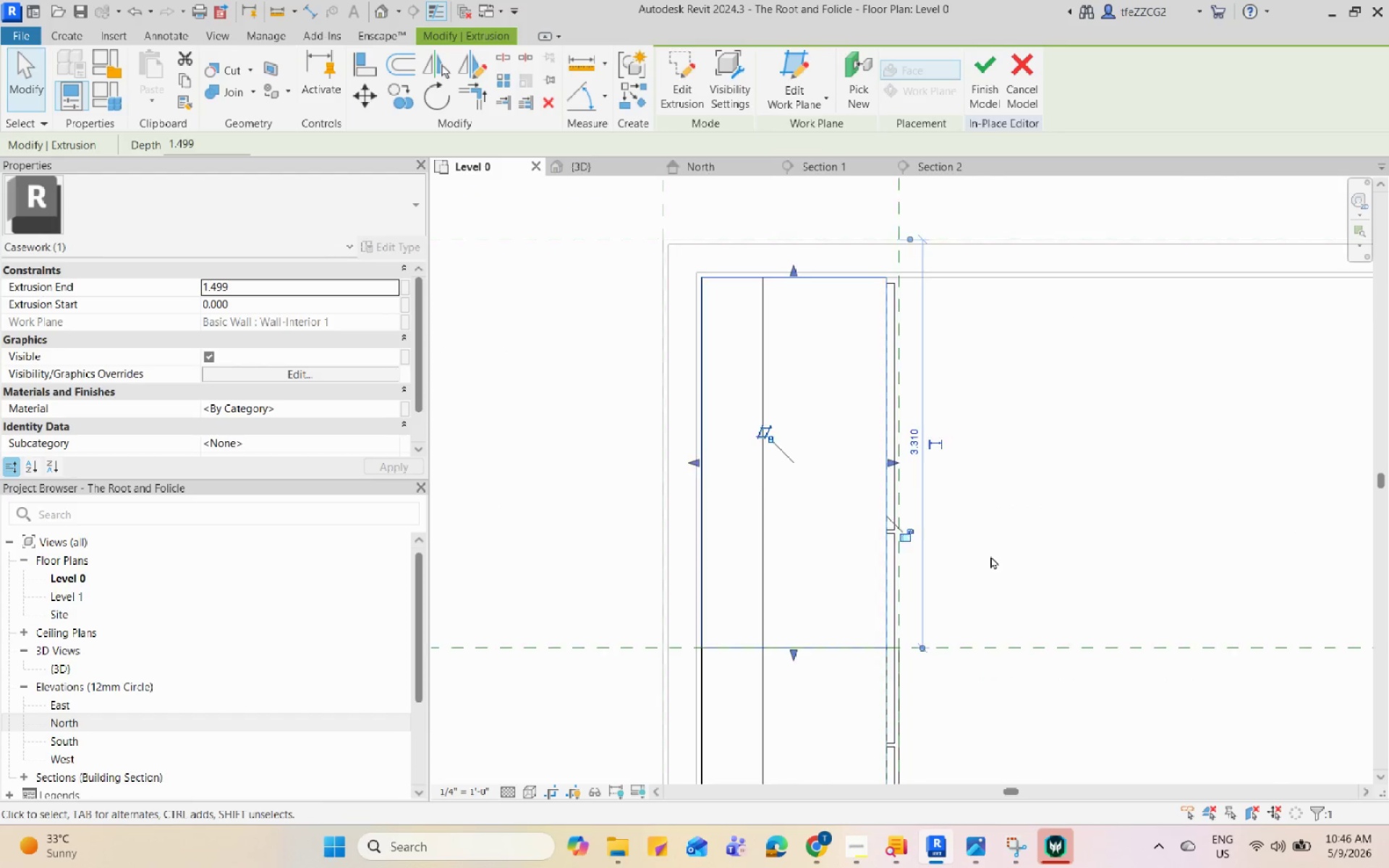 
hold_key(key=ShiftLeft, duration=0.56)
 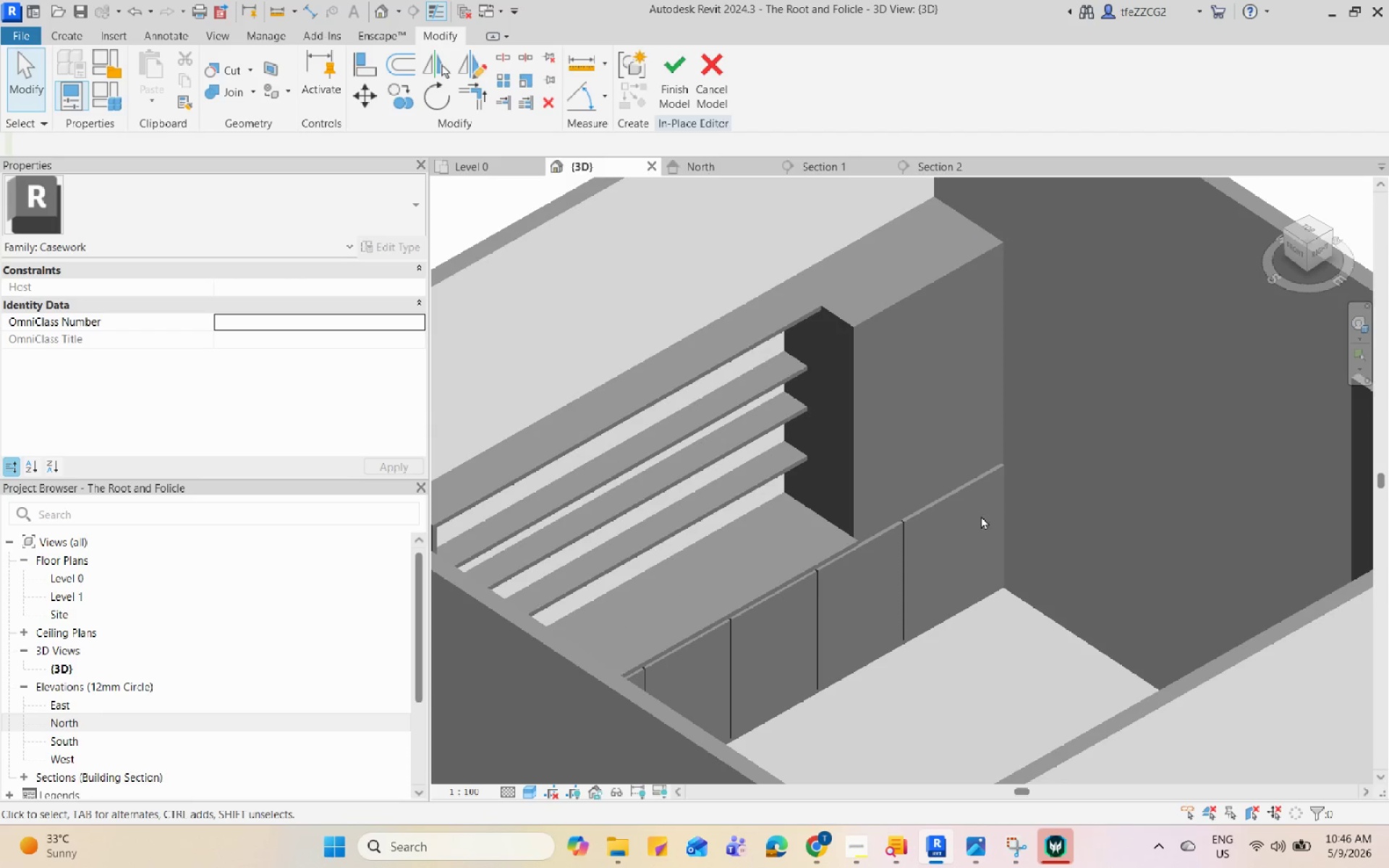 
scroll: coordinate [862, 414], scroll_direction: down, amount: 3.0
 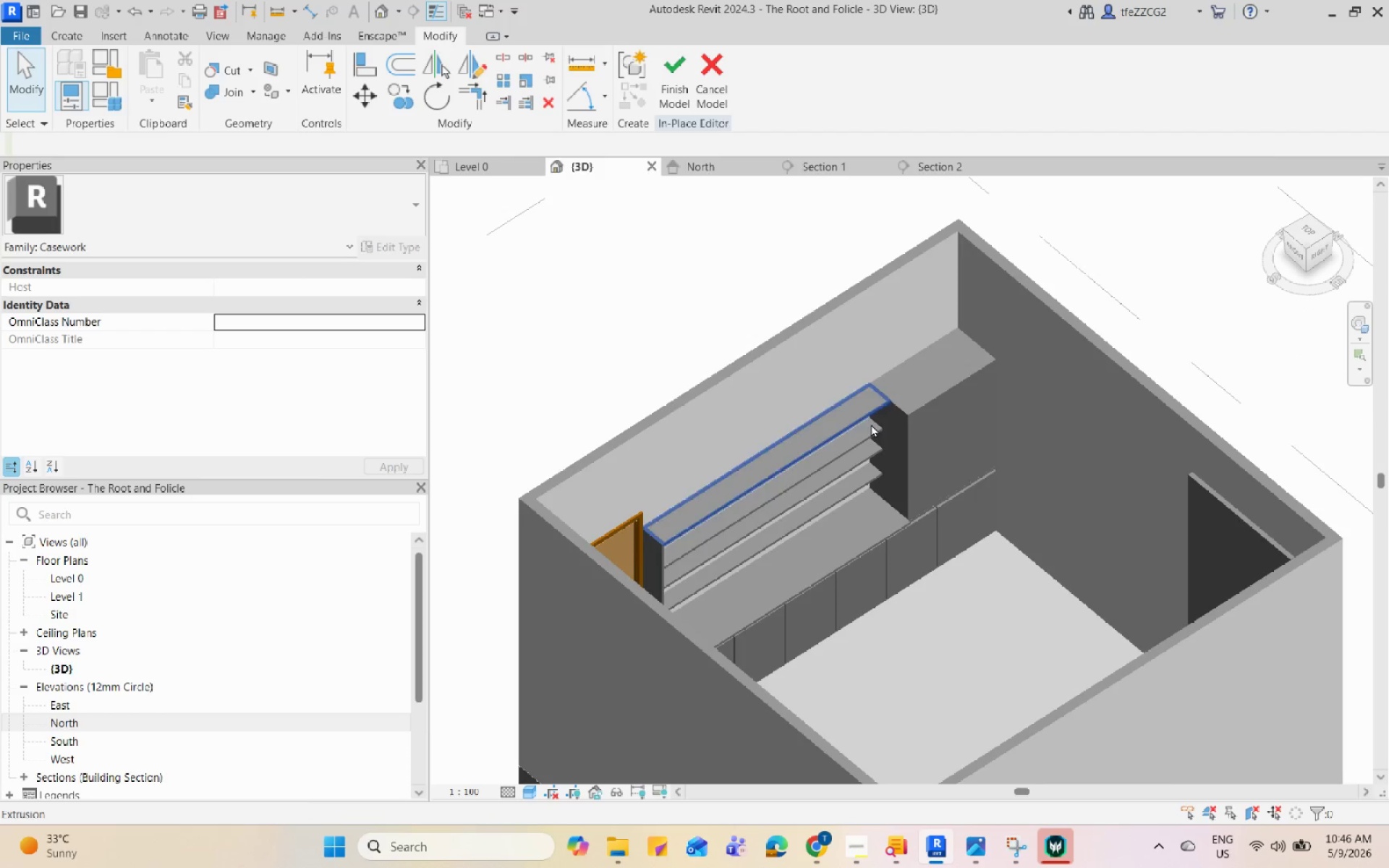 
hold_key(key=ShiftLeft, duration=0.42)
 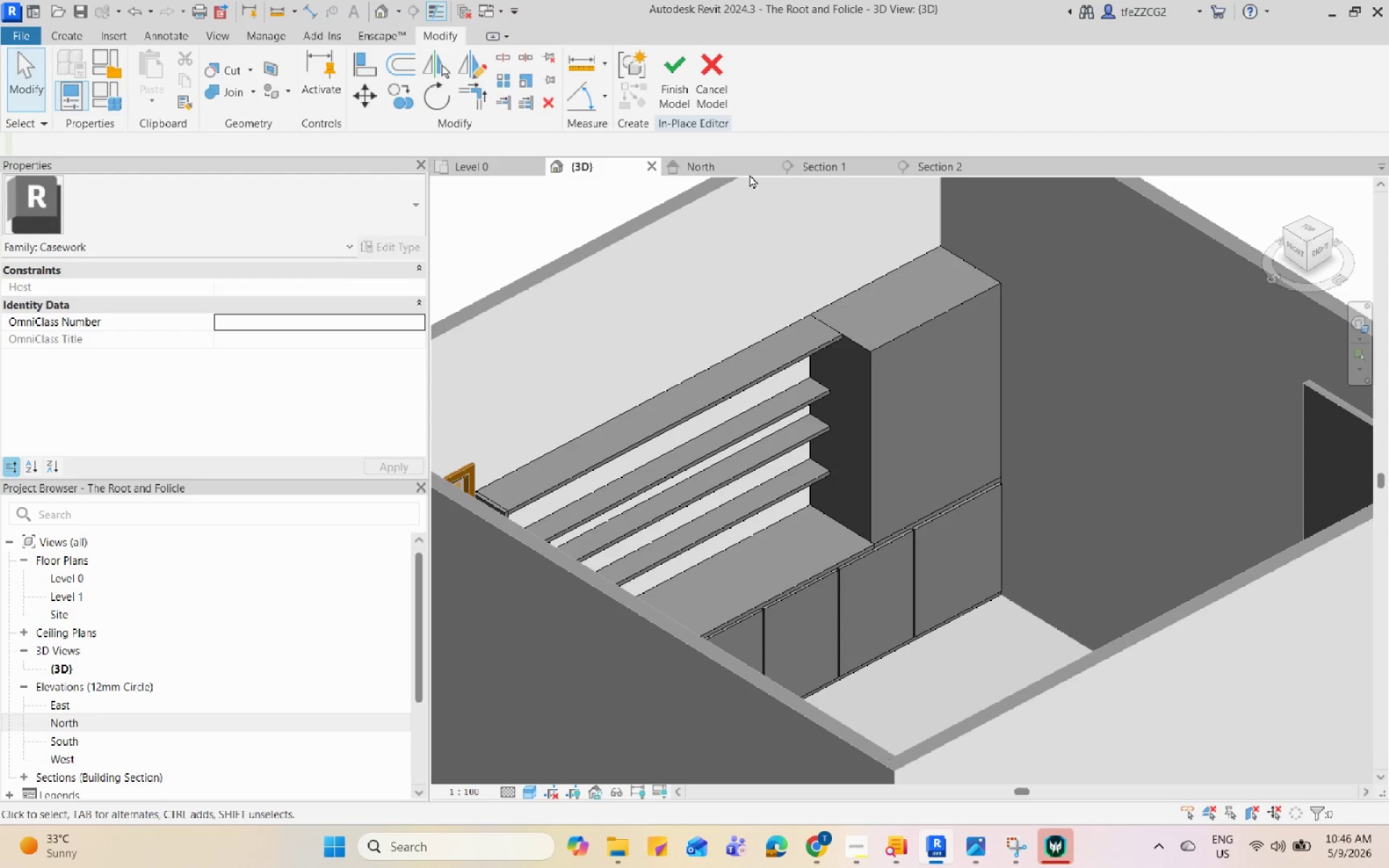 
scroll: coordinate [983, 576], scroll_direction: up, amount: 6.0
 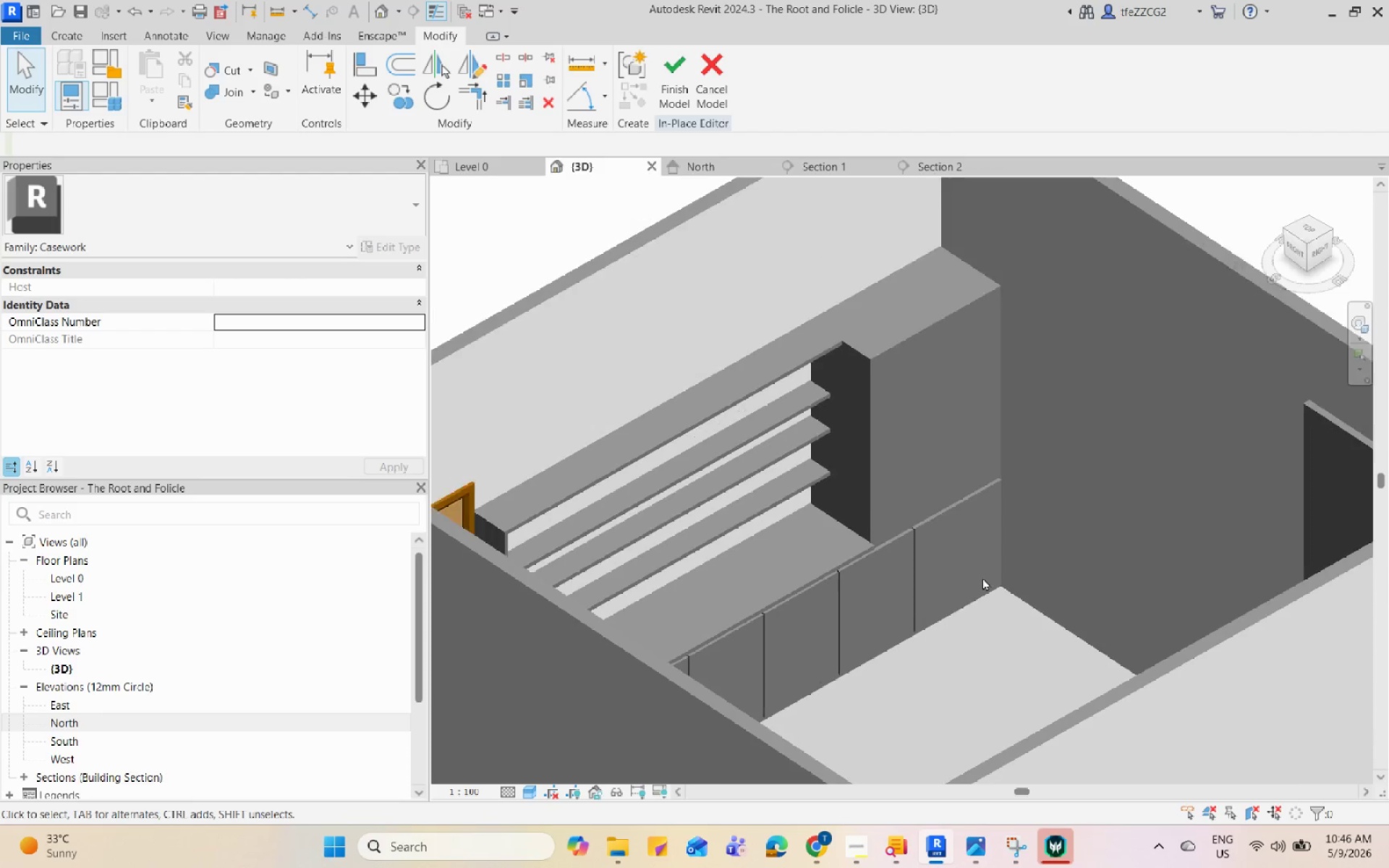 
left_click([748, 171])
 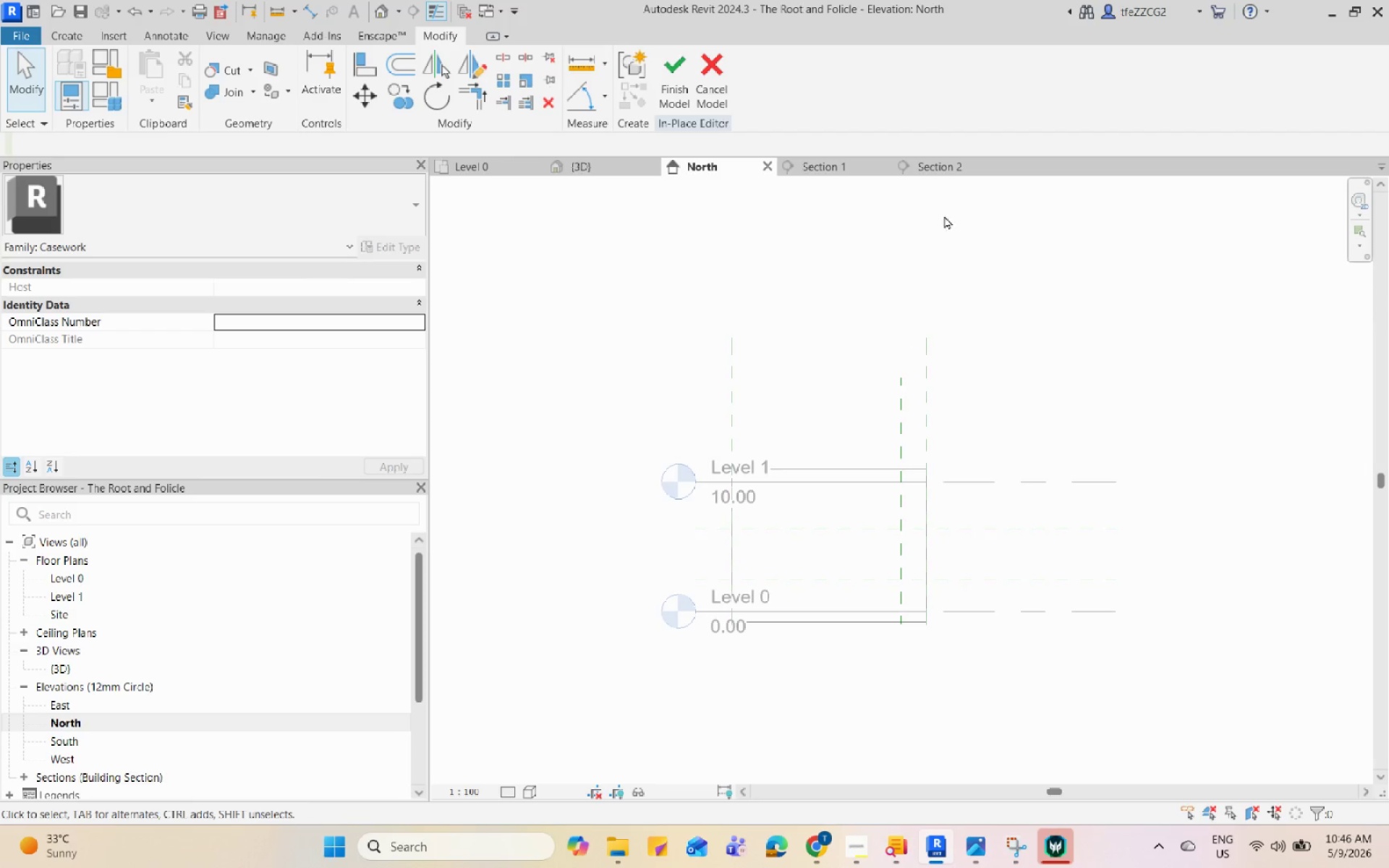 
left_click([946, 174])
 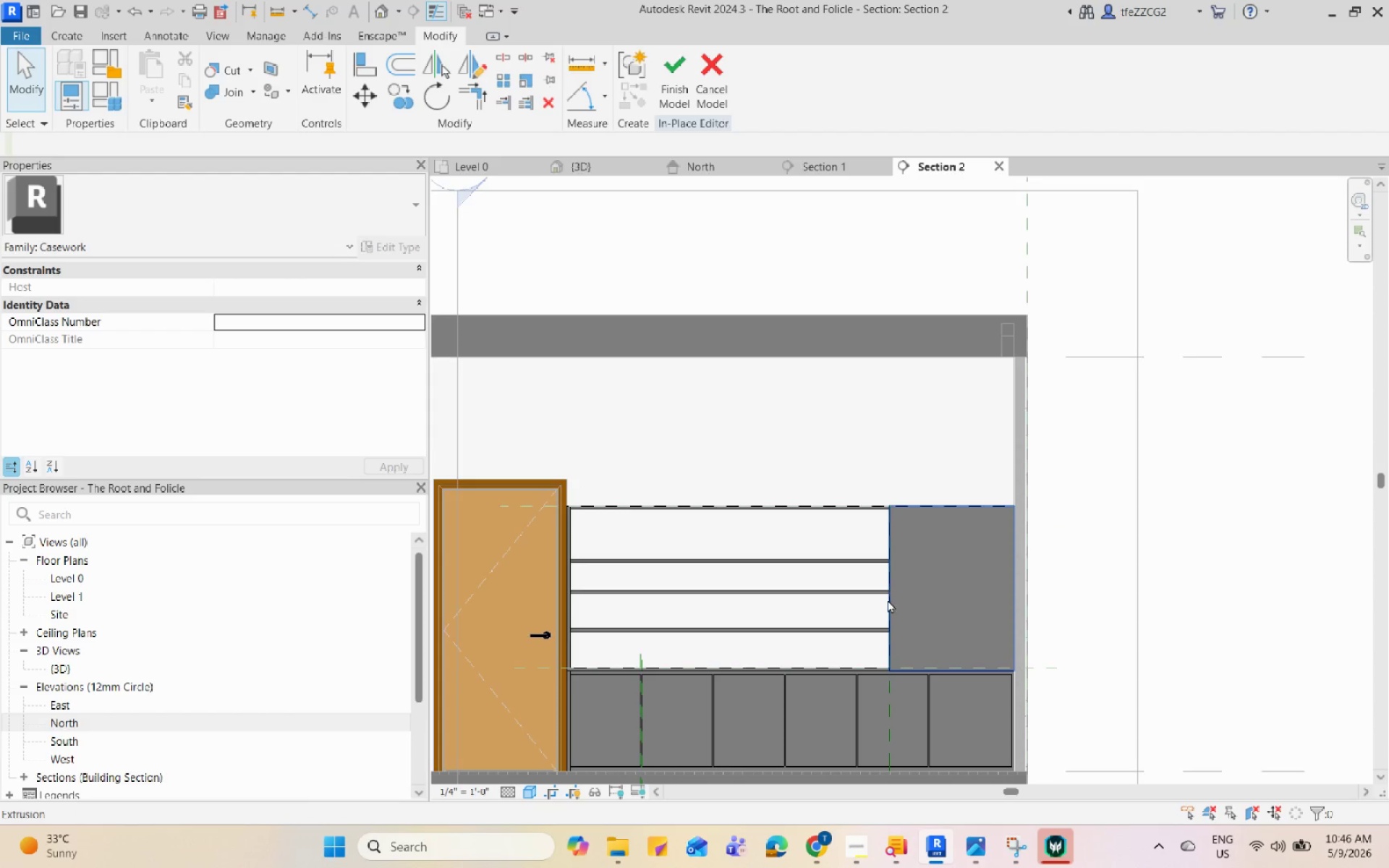 
left_click([934, 508])
 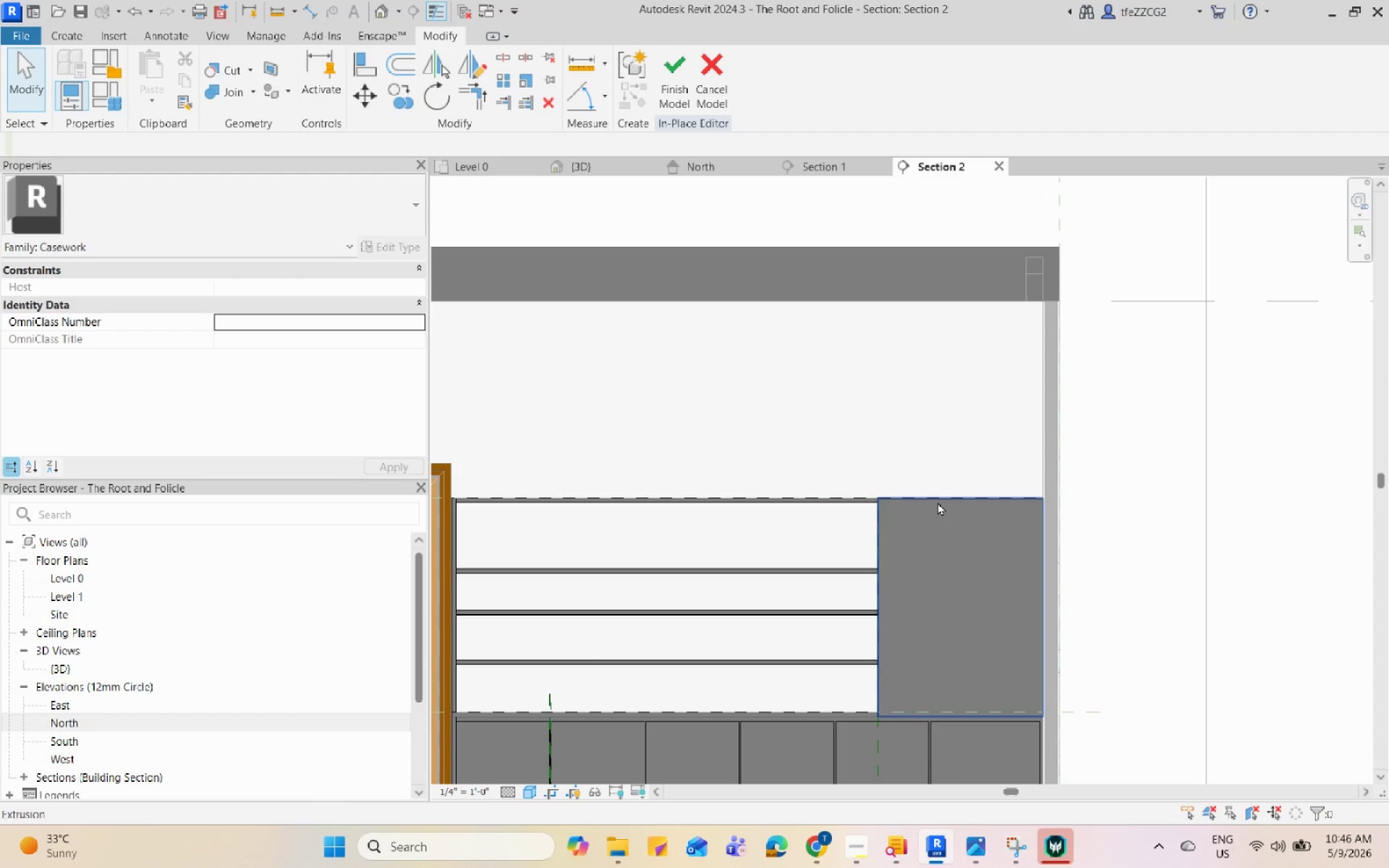 
scroll: coordinate [925, 529], scroll_direction: up, amount: 2.0
 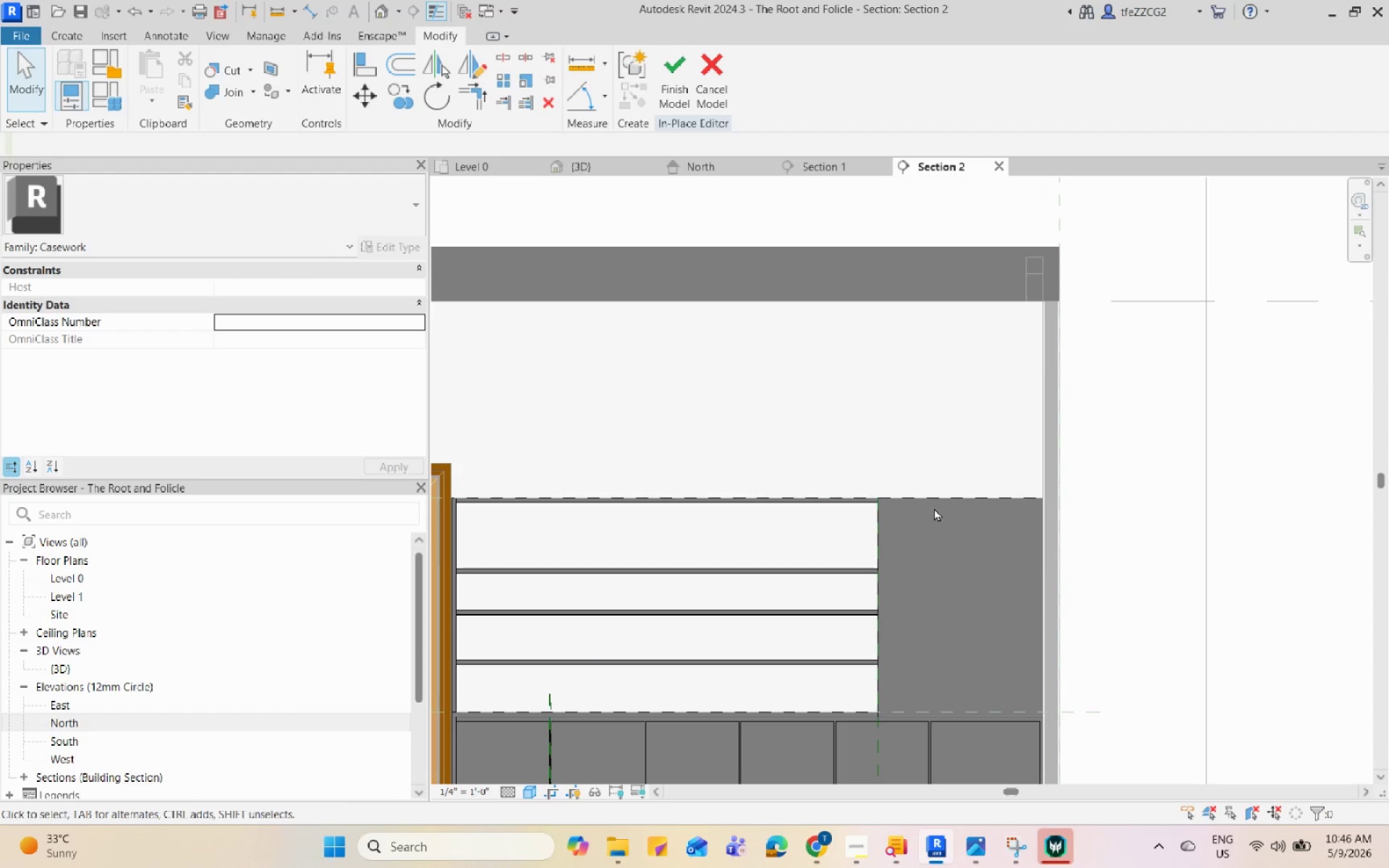 
double_click([939, 499])
 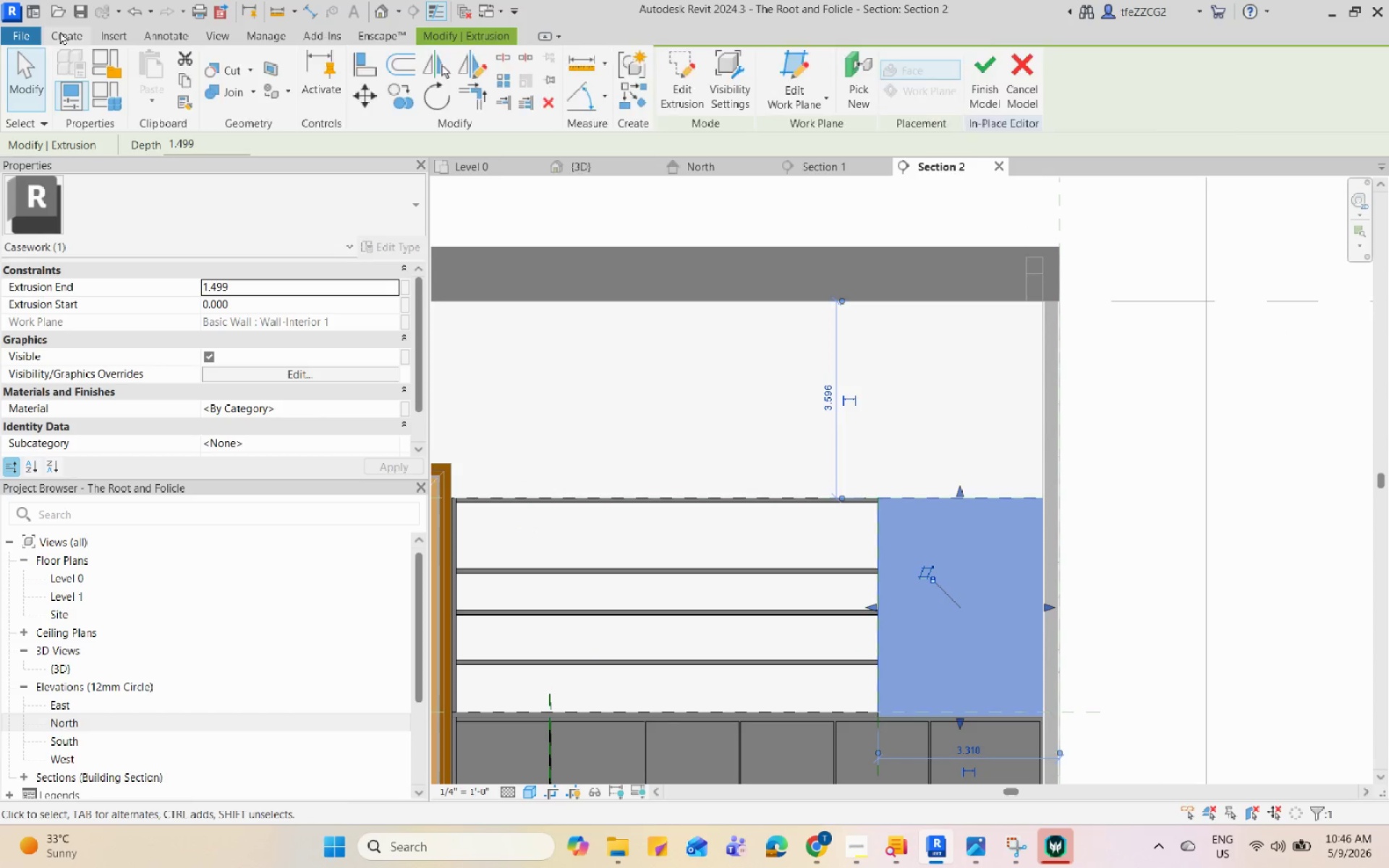 
double_click([152, 88])
 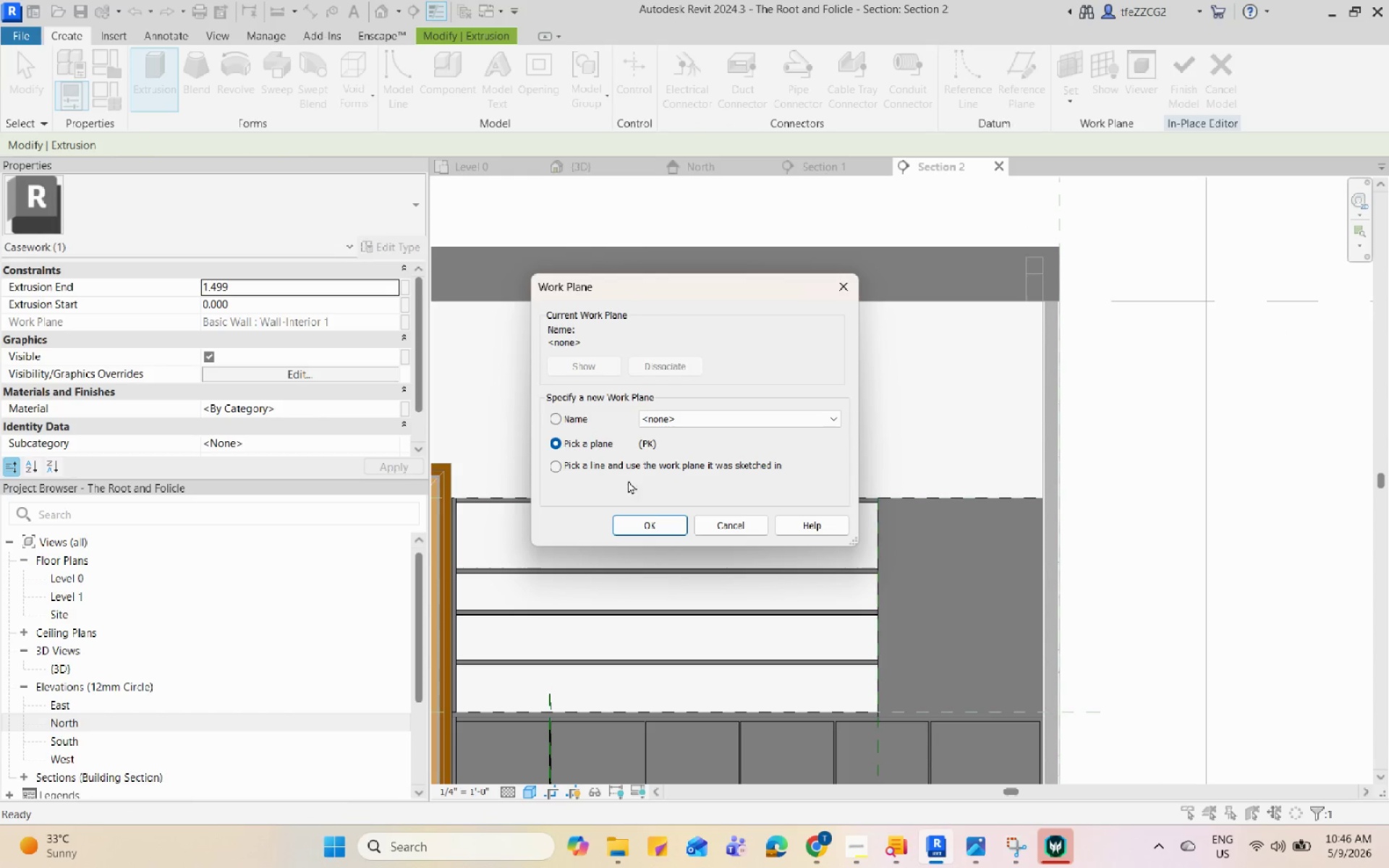 
left_click([659, 520])
 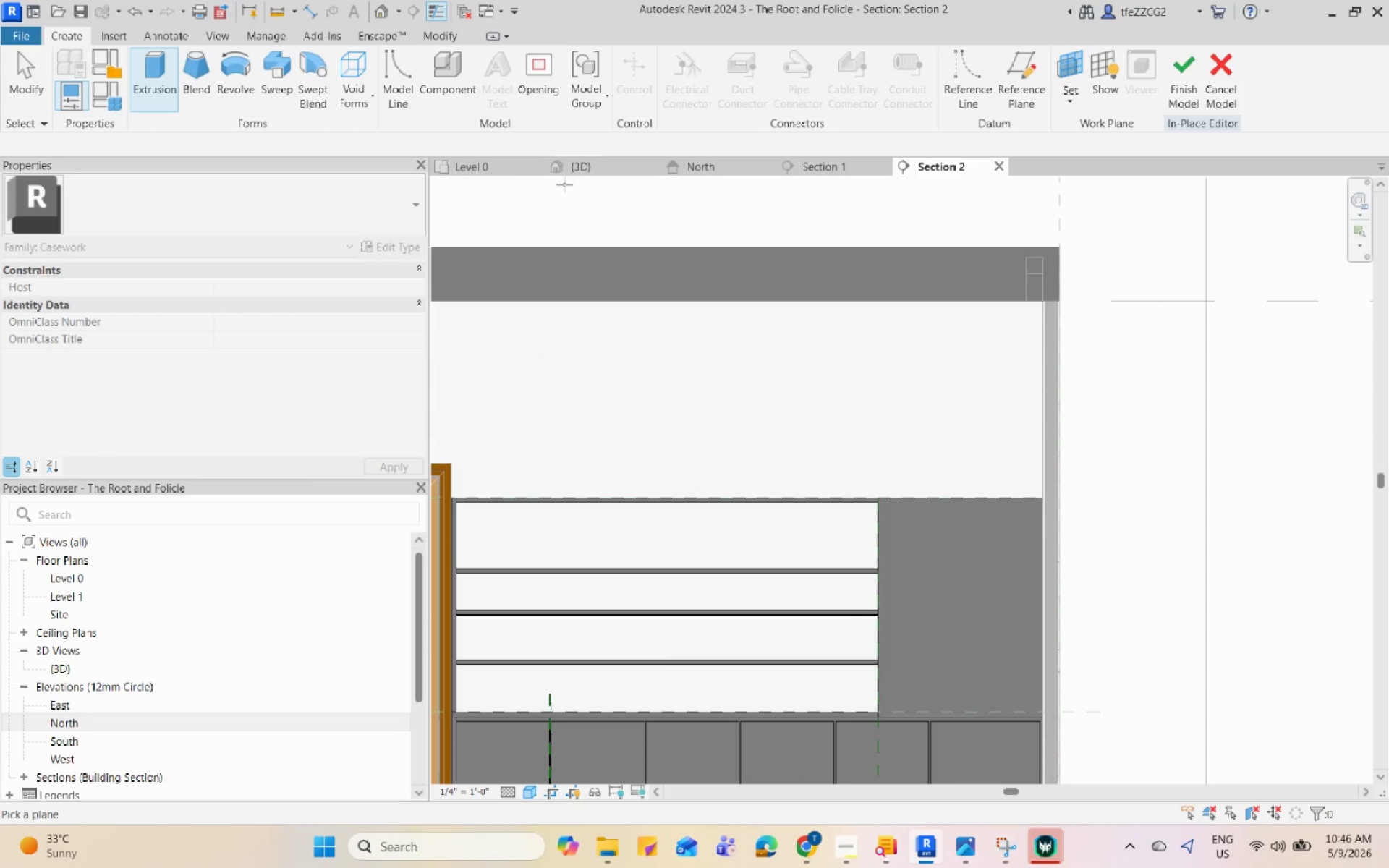 
left_click([590, 175])
 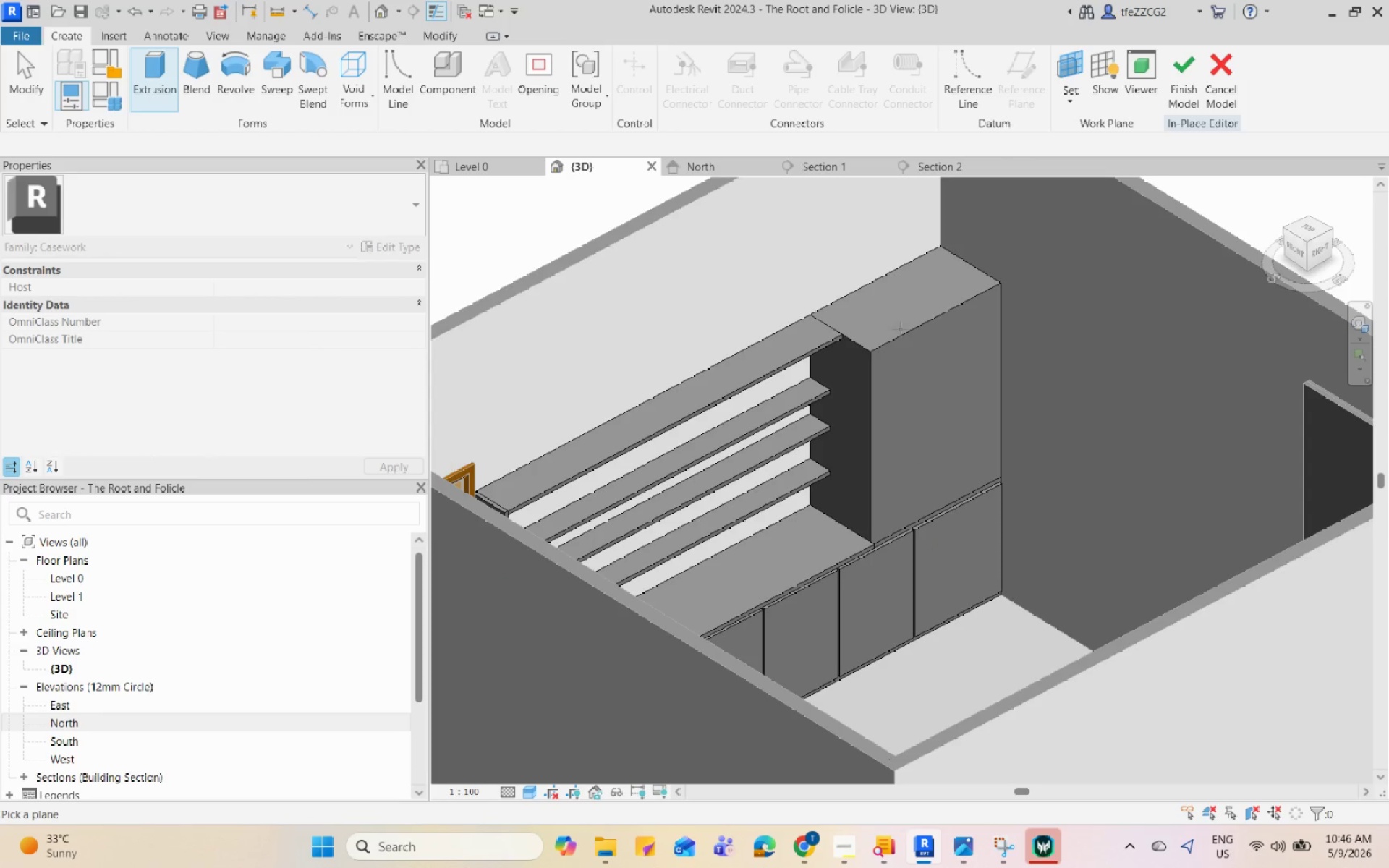 
left_click([899, 345])
 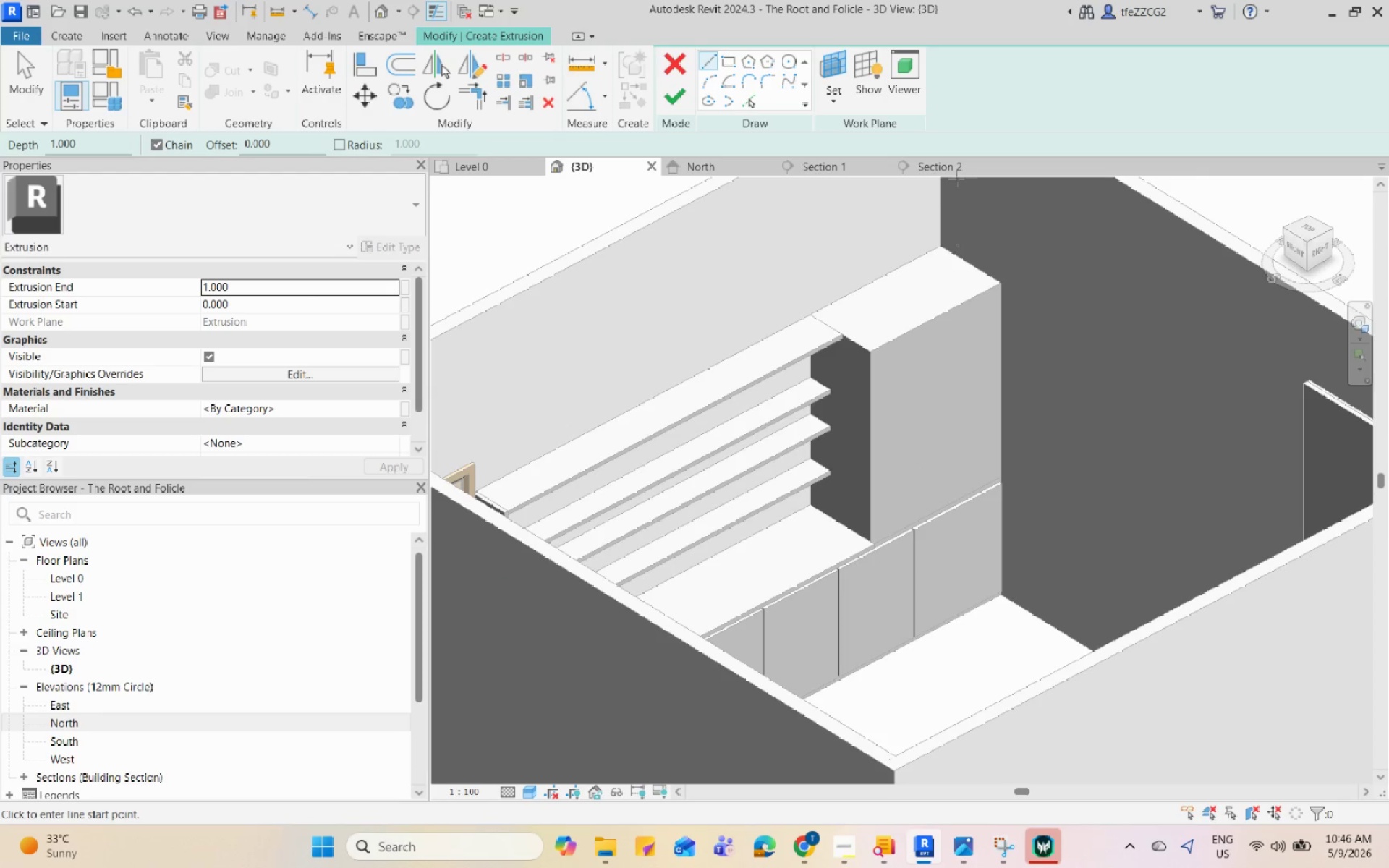 
left_click([960, 168])
 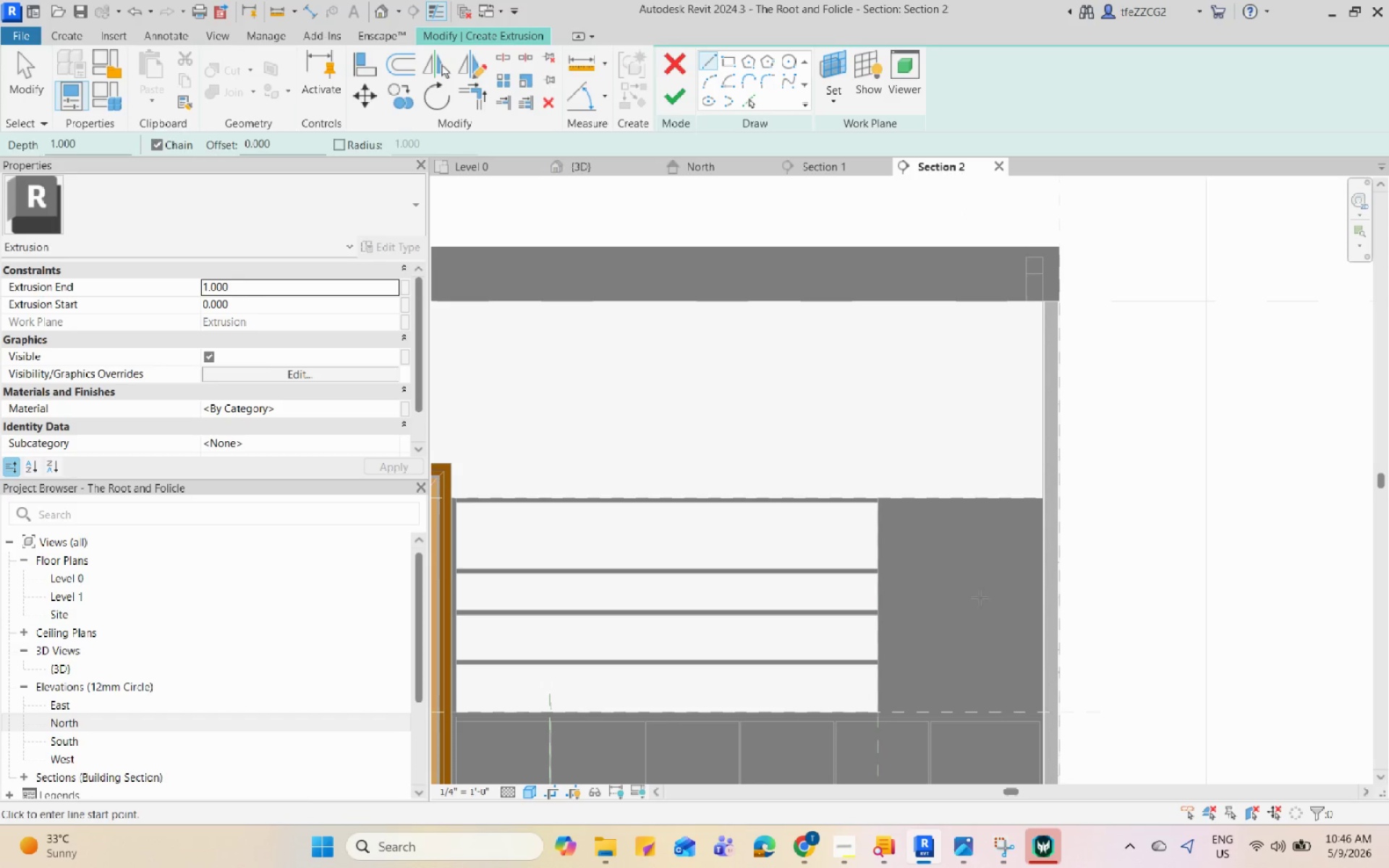 
scroll: coordinate [927, 518], scroll_direction: up, amount: 4.0
 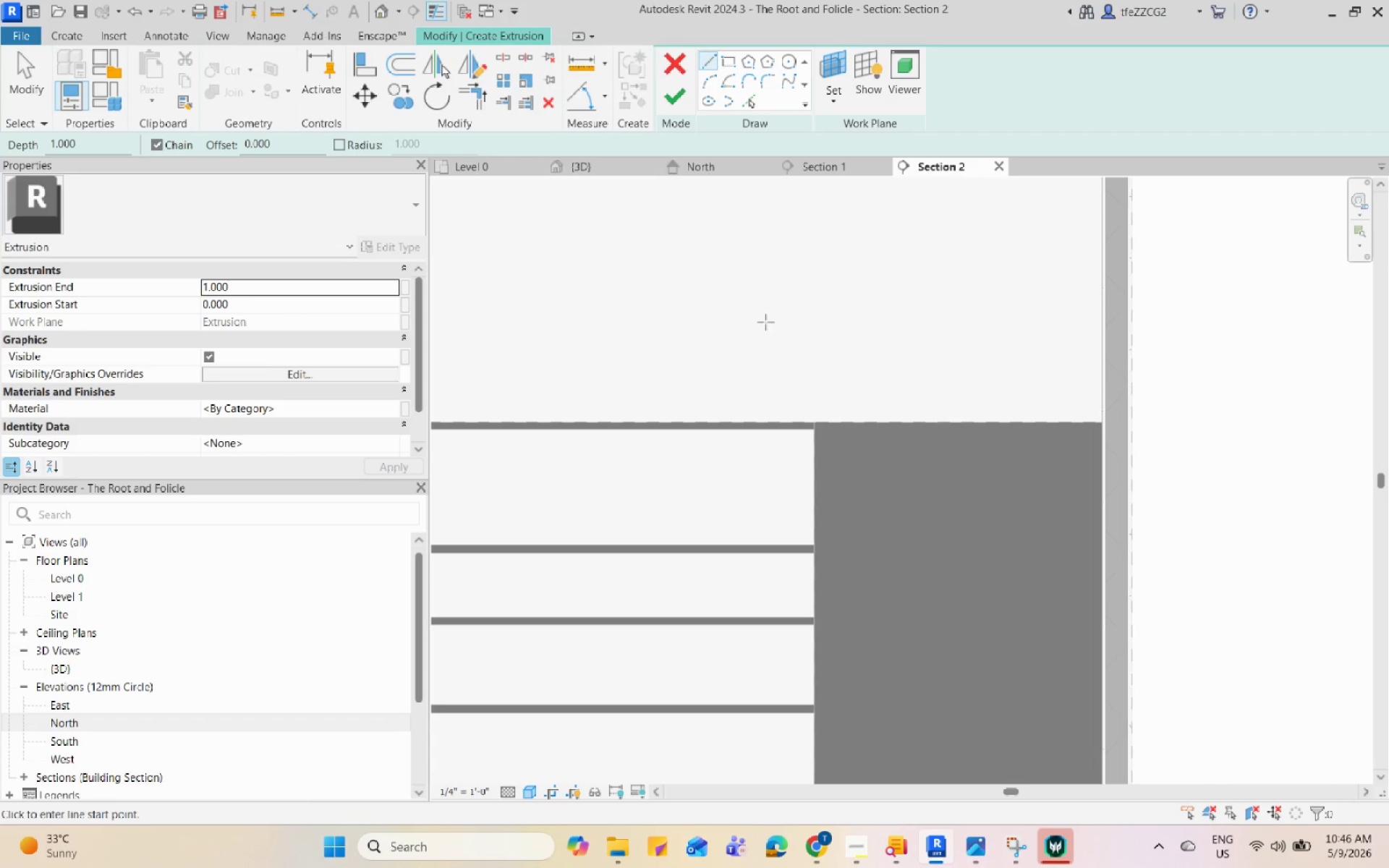 
left_click([729, 59])
 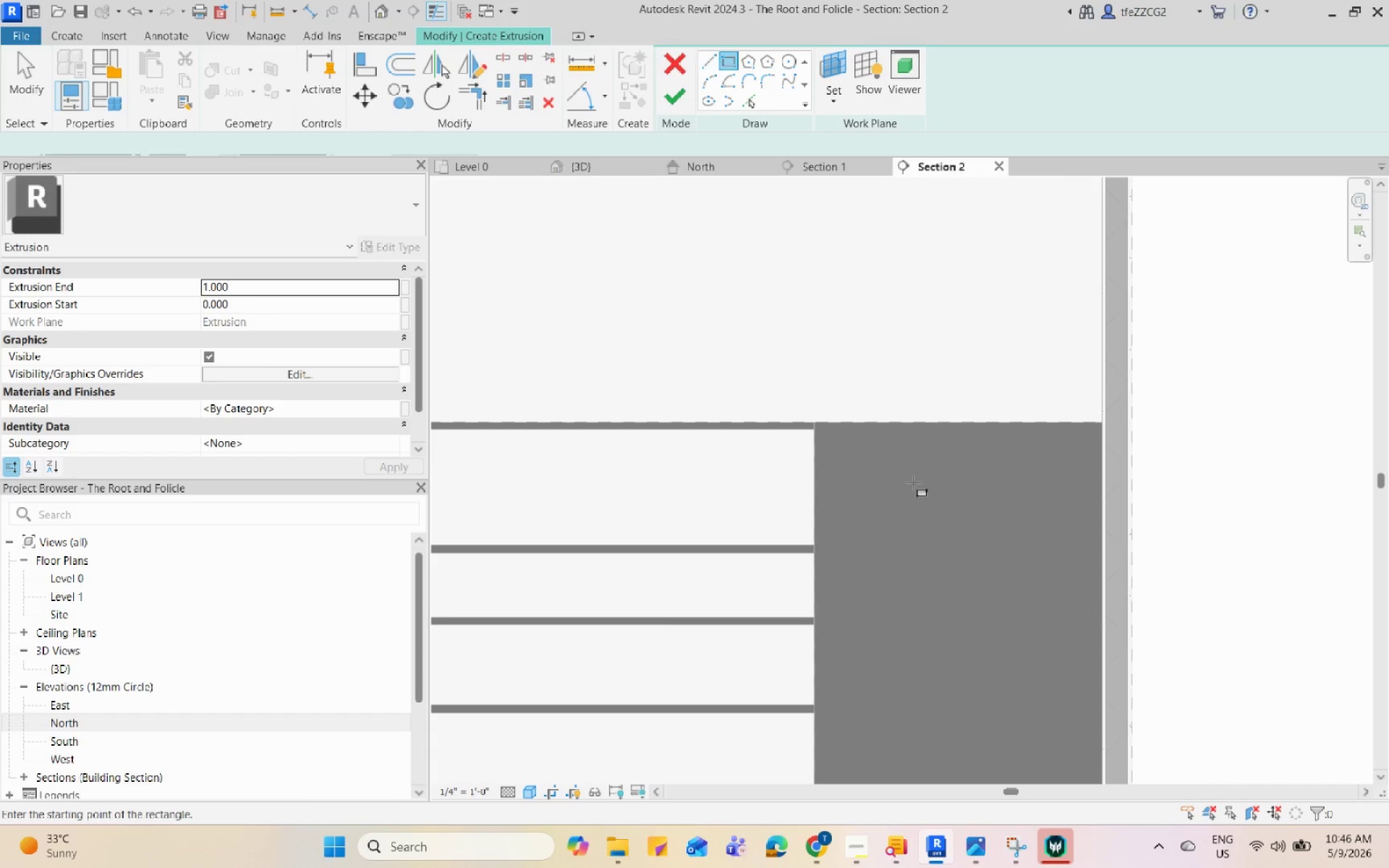 
scroll: coordinate [880, 467], scroll_direction: none, amount: 0.0
 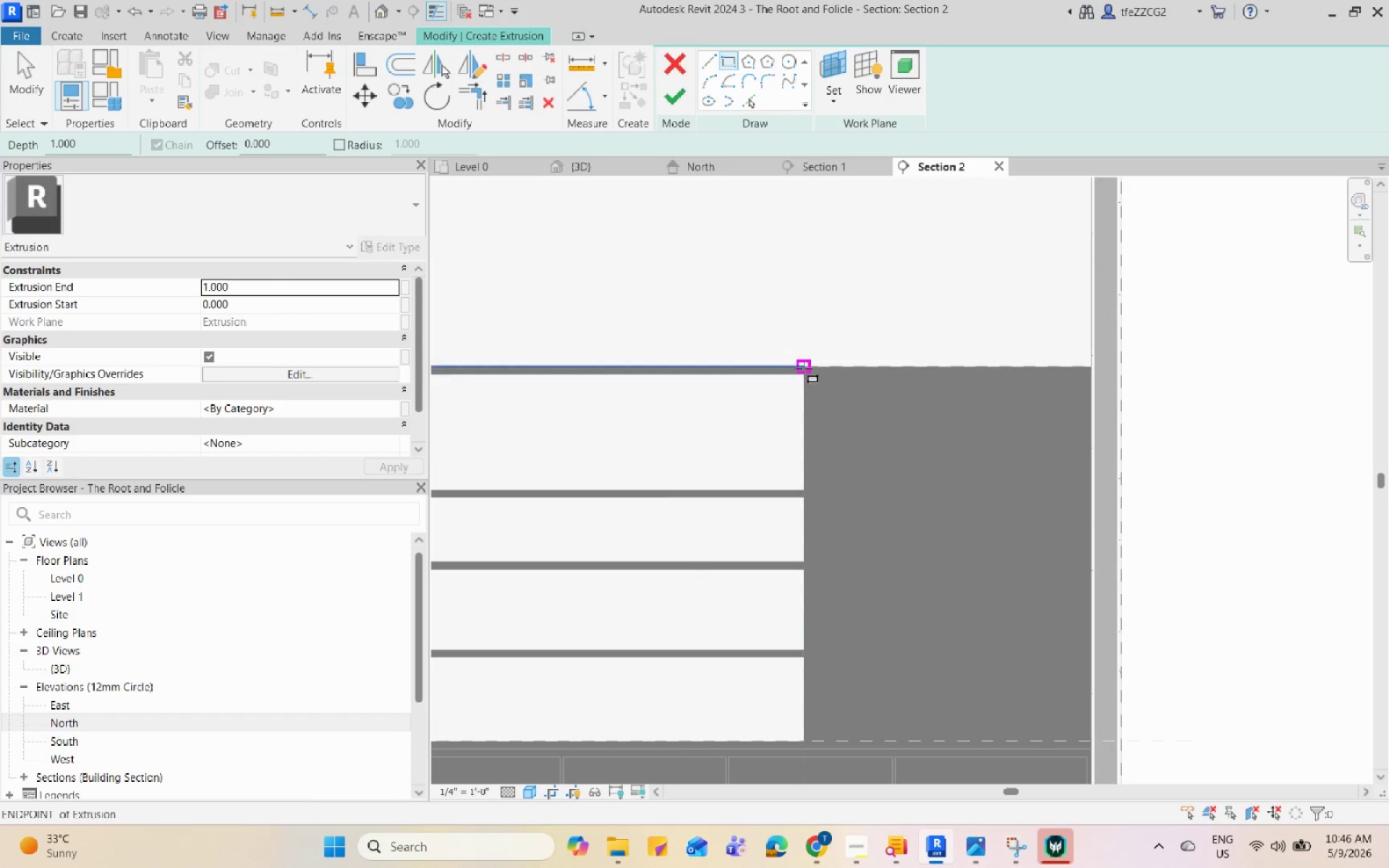 
left_click([804, 367])
 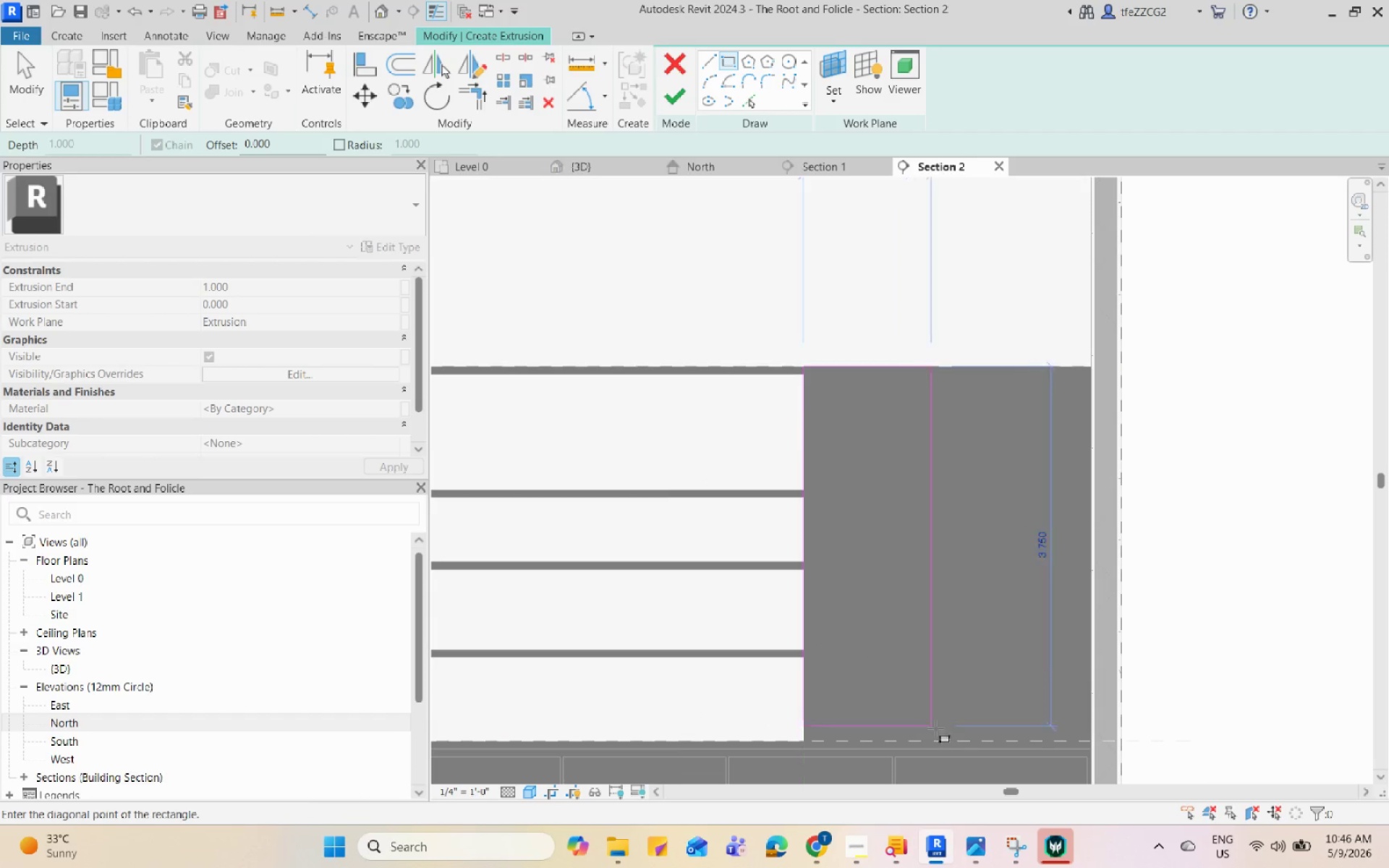 
scroll: coordinate [953, 741], scroll_direction: up, amount: 2.0
 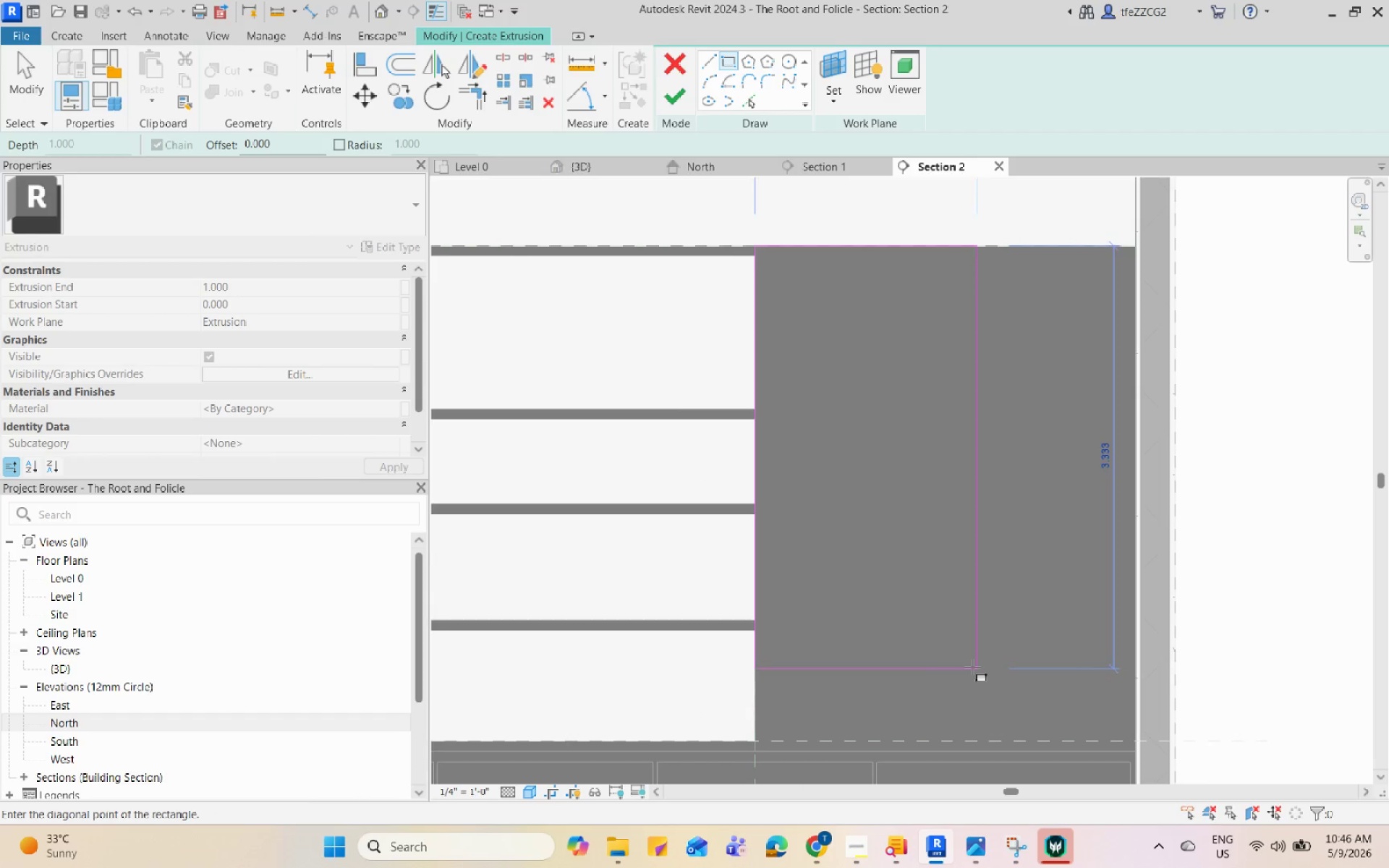 
scroll: coordinate [968, 676], scroll_direction: down, amount: 7.0
 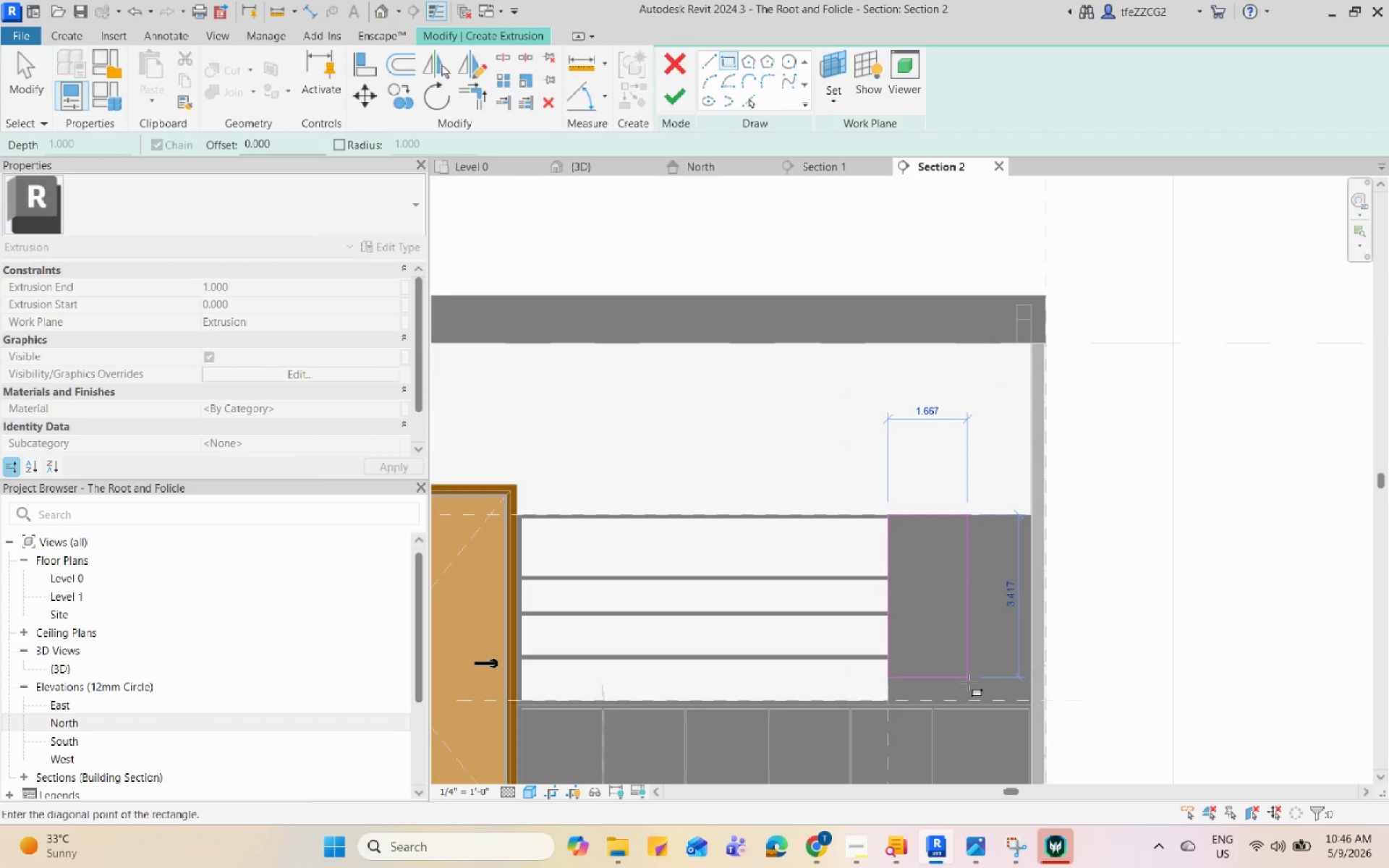 
scroll: coordinate [968, 701], scroll_direction: up, amount: 8.0
 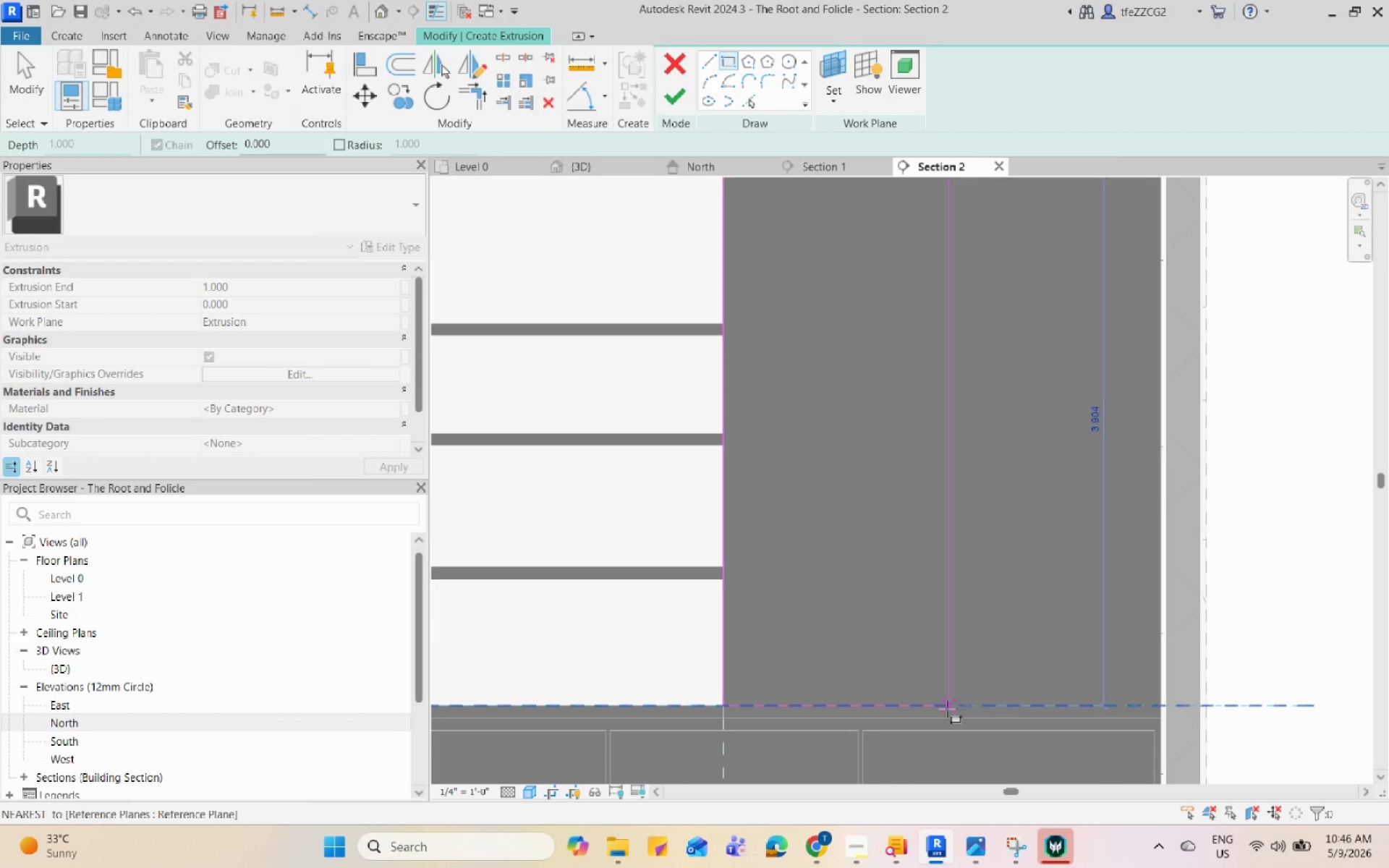 
scroll: coordinate [940, 712], scroll_direction: down, amount: 4.0
 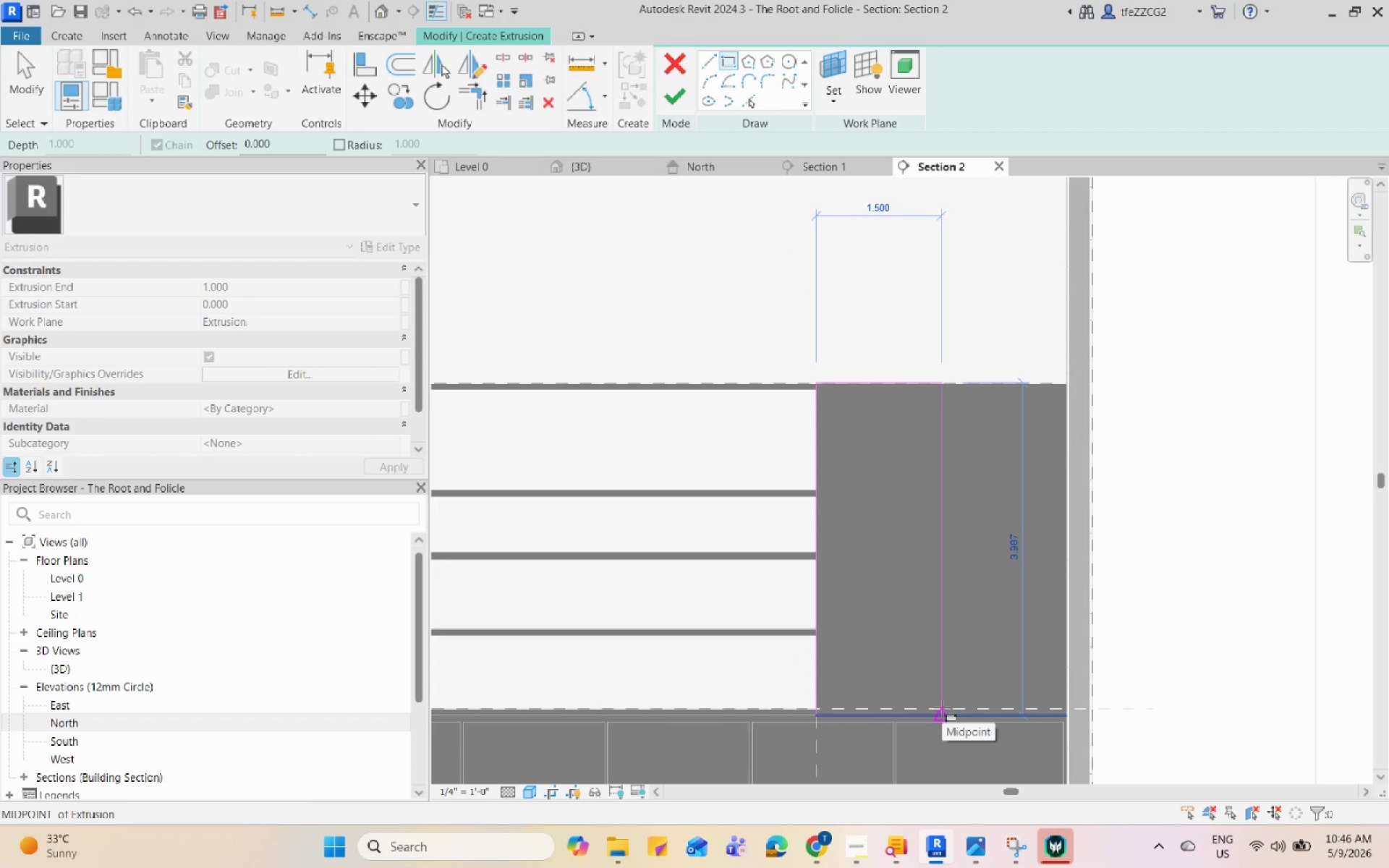 
left_click([942, 707])
 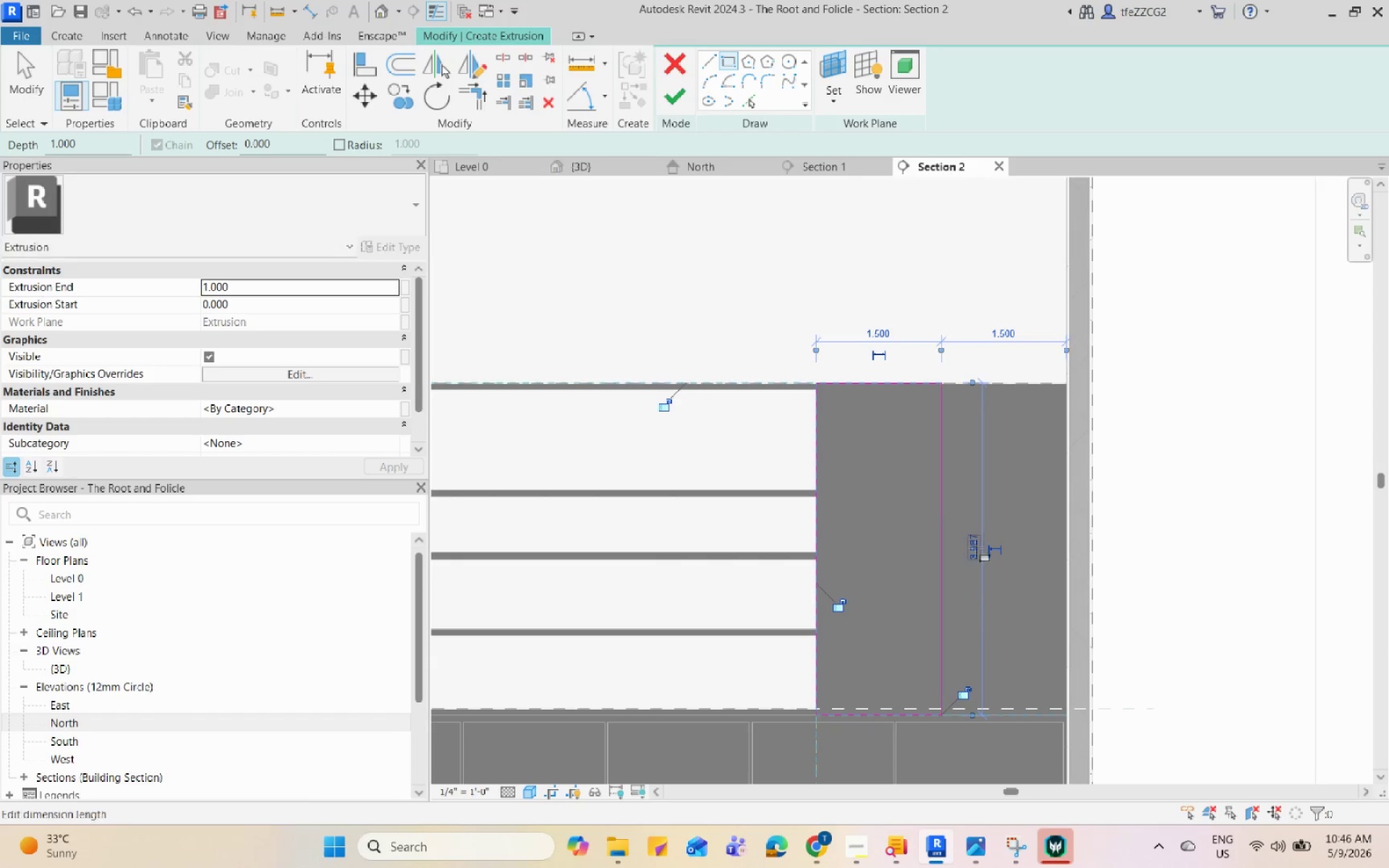 
key(Escape)
 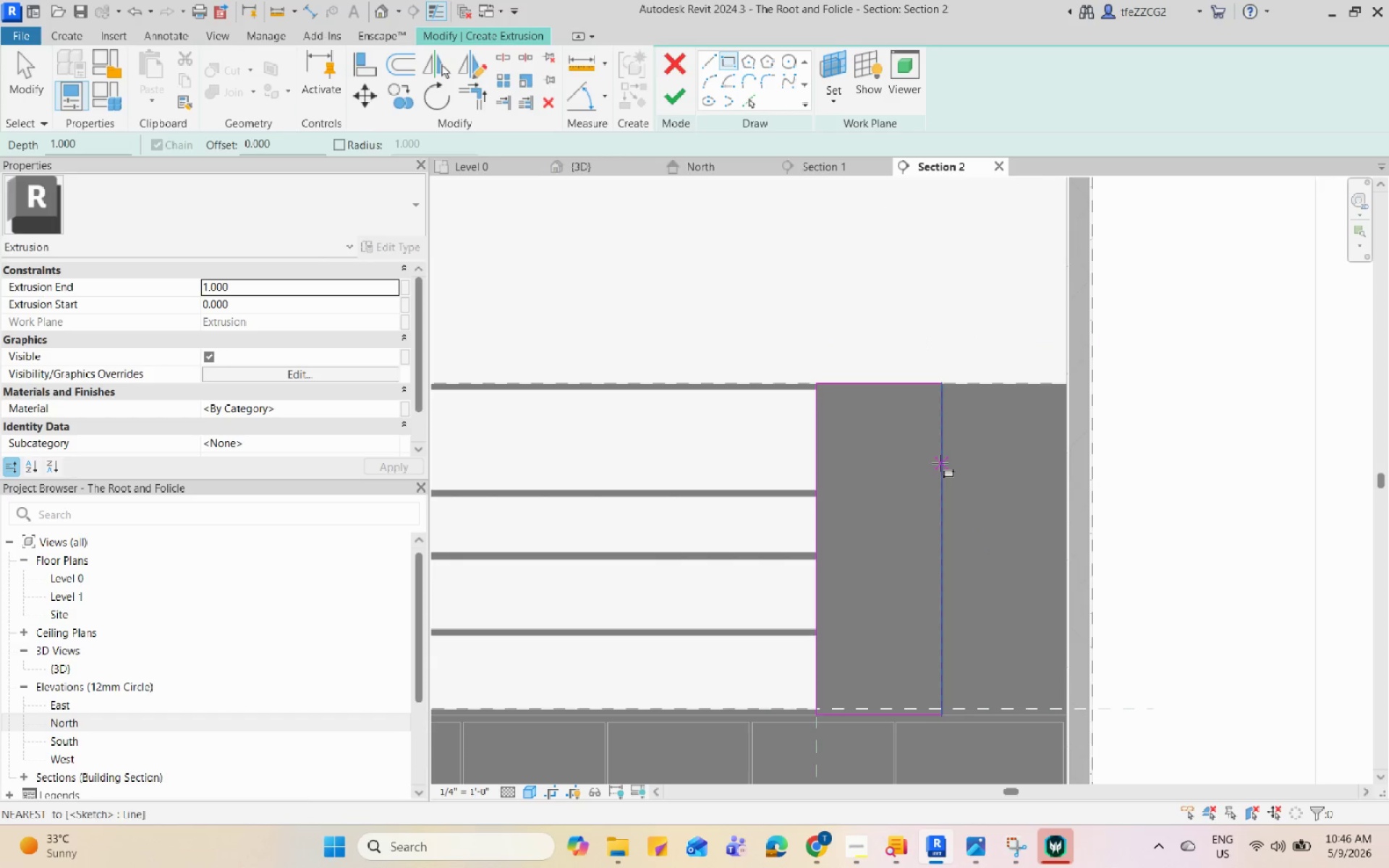 
hold_key(key=Escape, duration=6.25)
 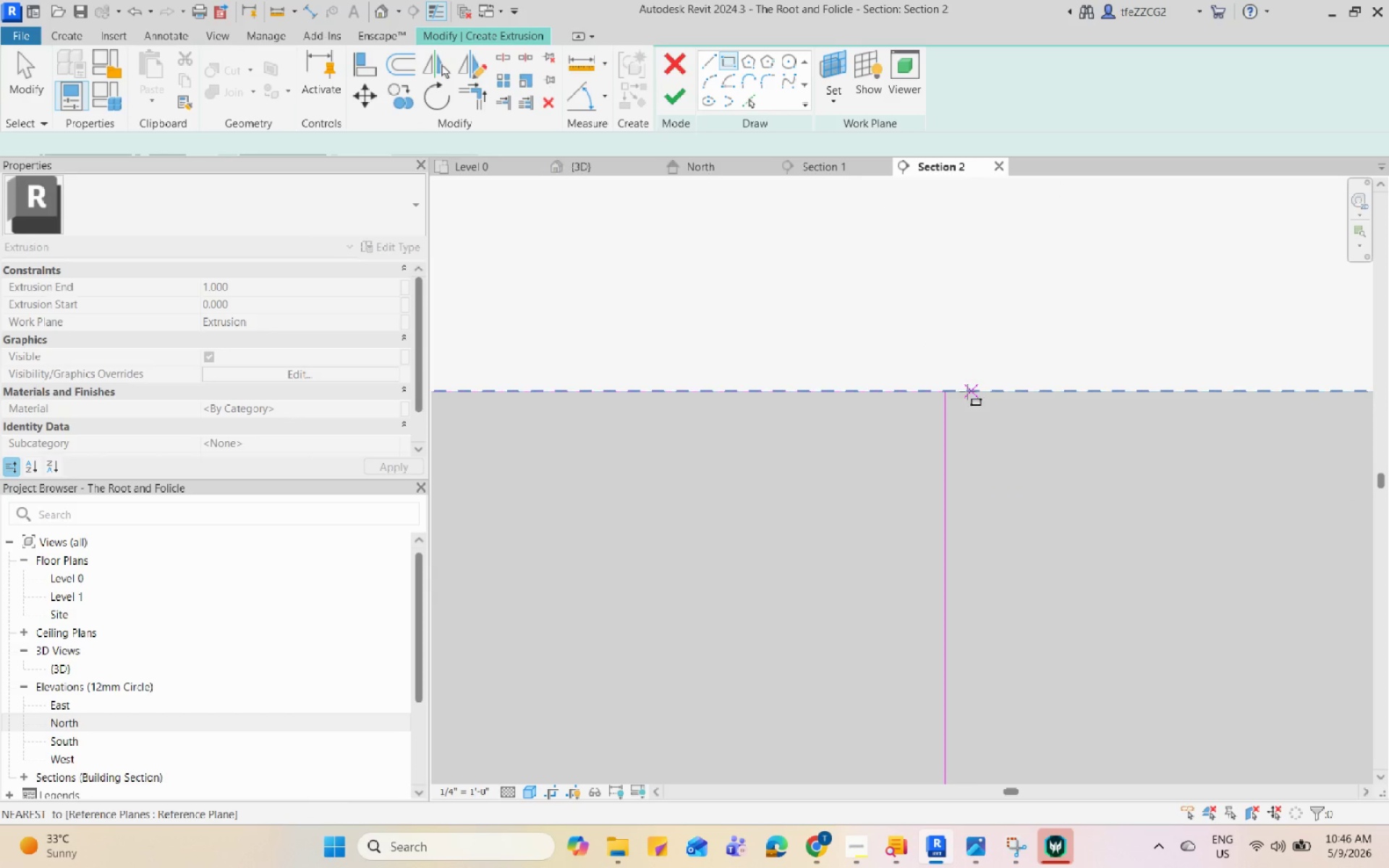 
scroll: coordinate [845, 380], scroll_direction: up, amount: 1.0
 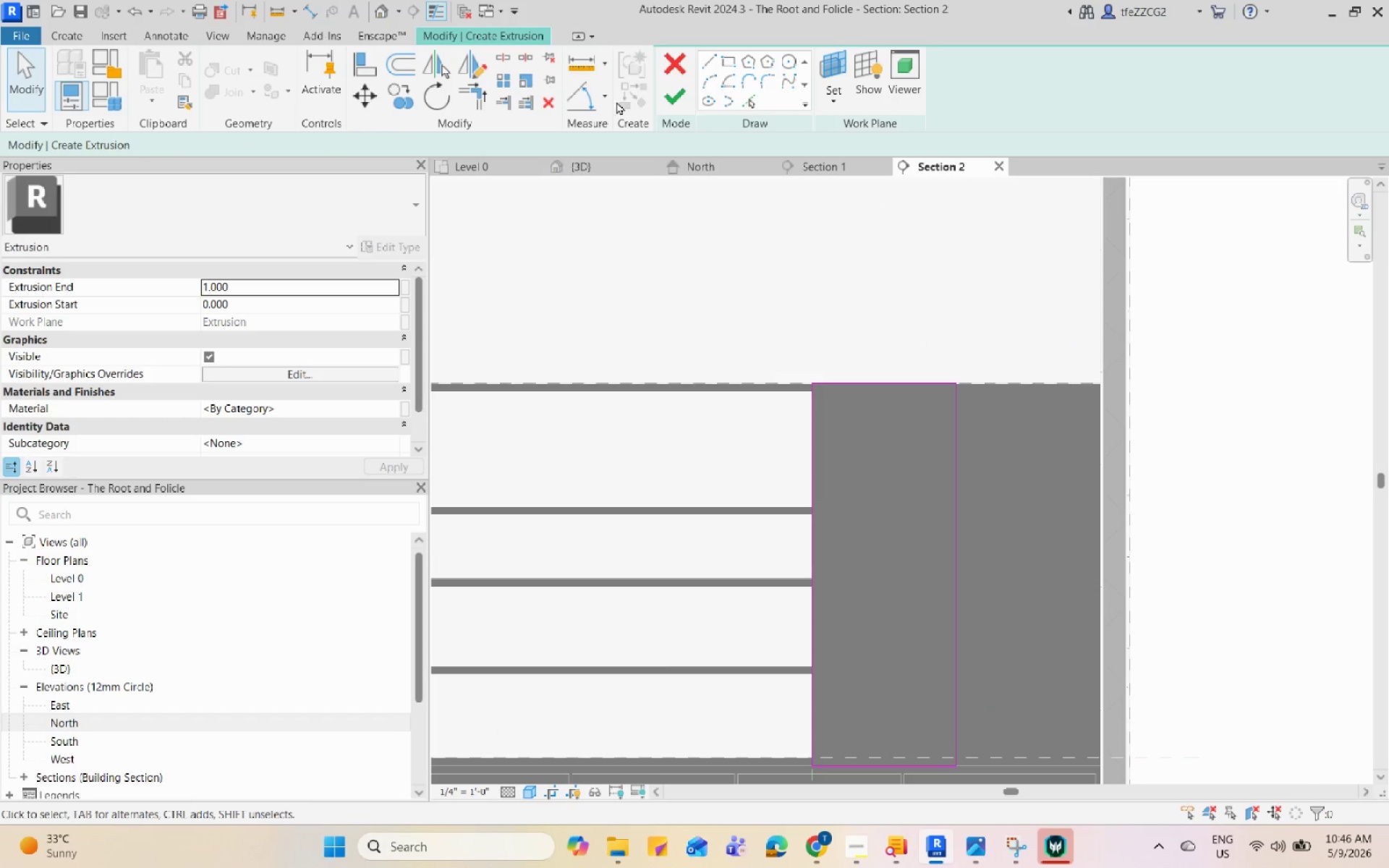 
left_click([729, 59])
 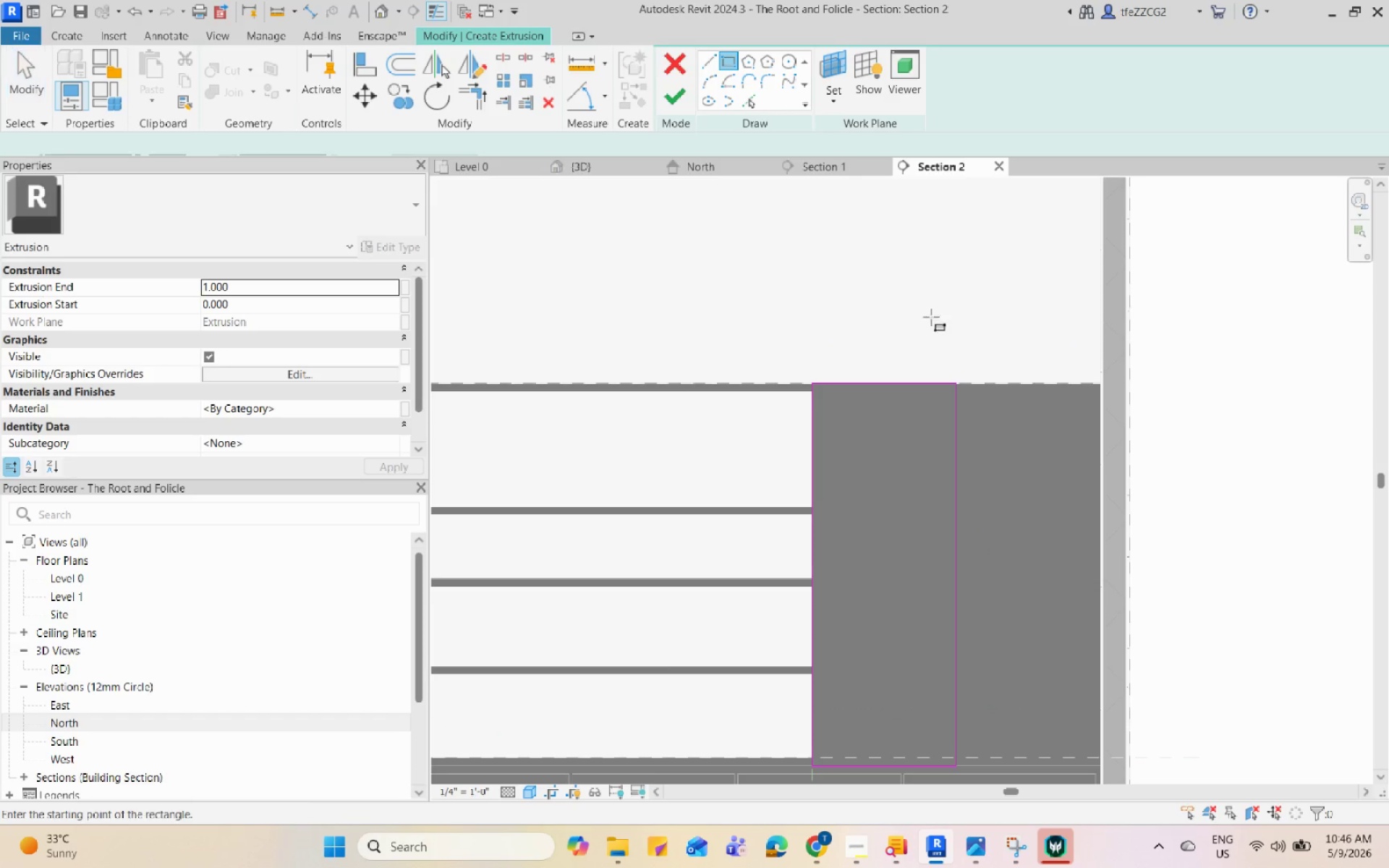 
scroll: coordinate [969, 399], scroll_direction: up, amount: 13.0
 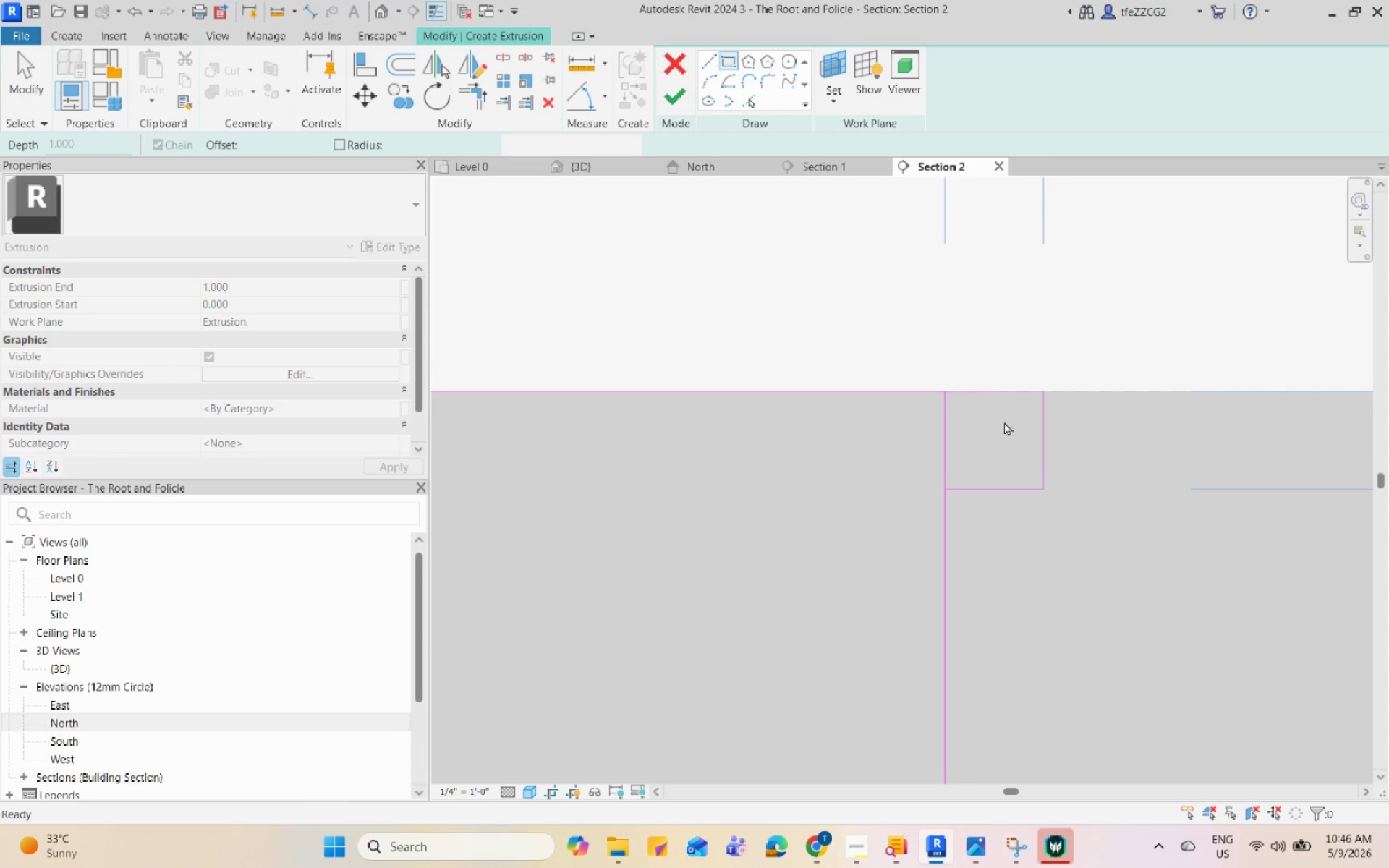 
left_click([955, 392])
 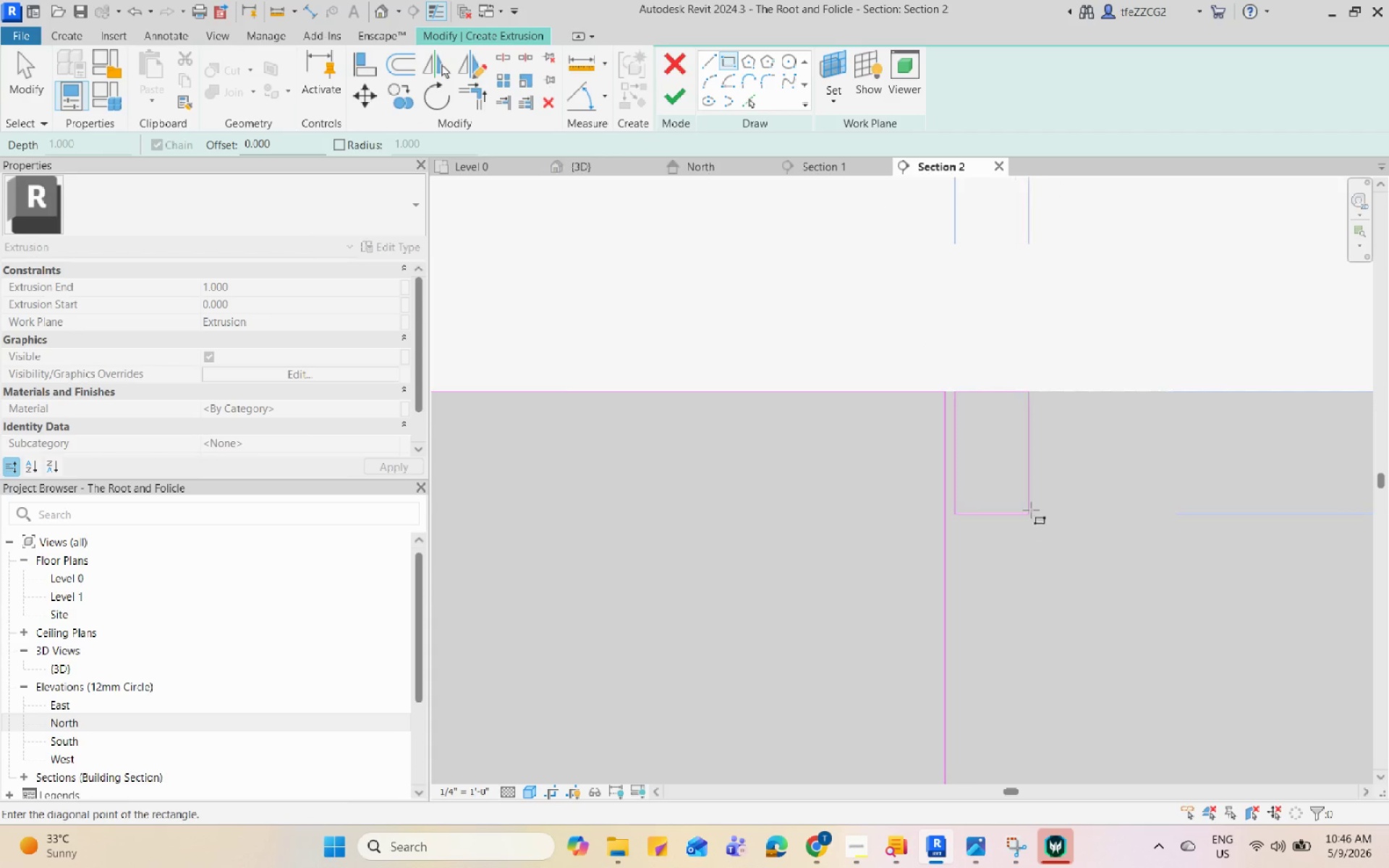 
scroll: coordinate [1046, 668], scroll_direction: down, amount: 6.0
 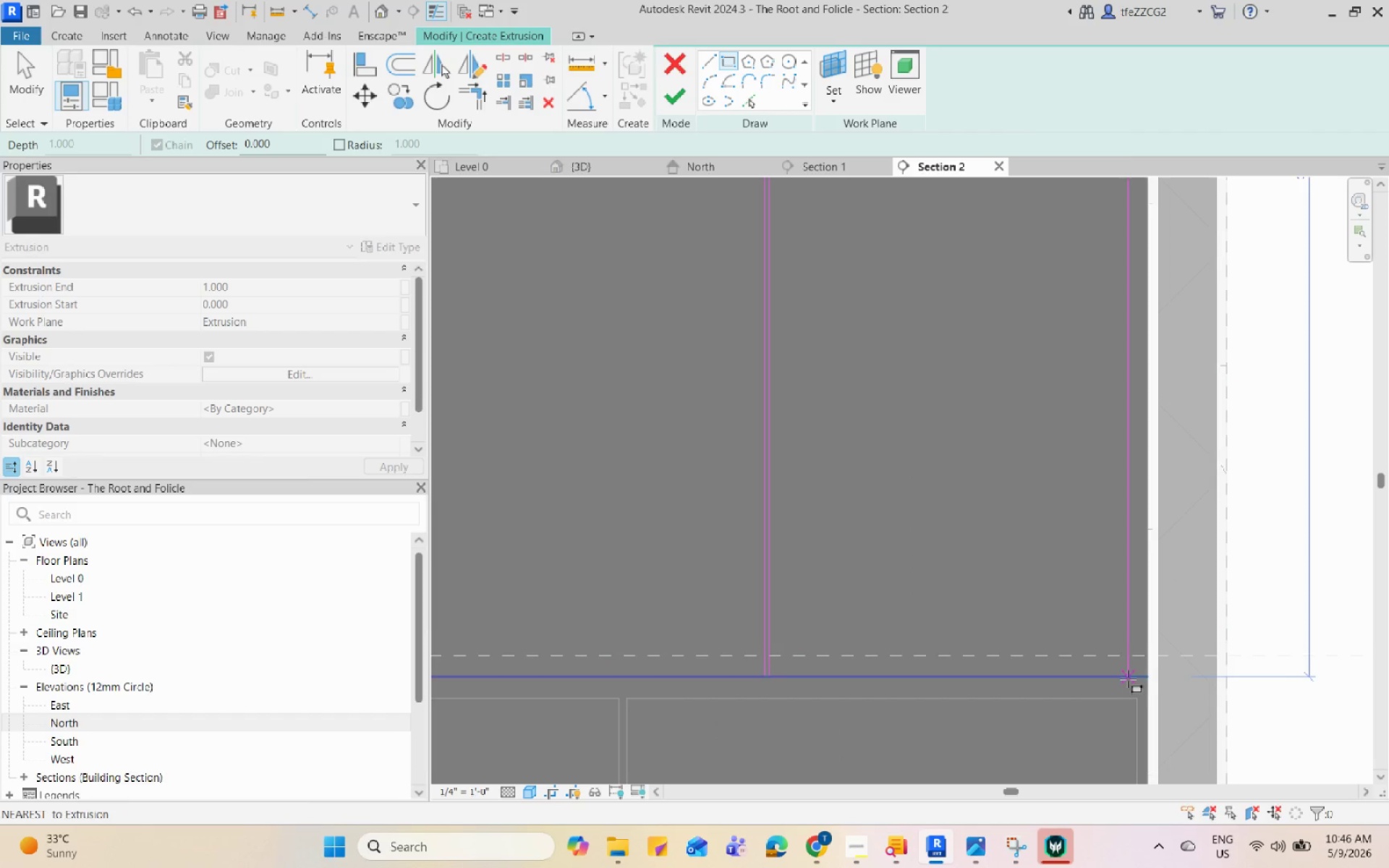 
left_click([1143, 675])
 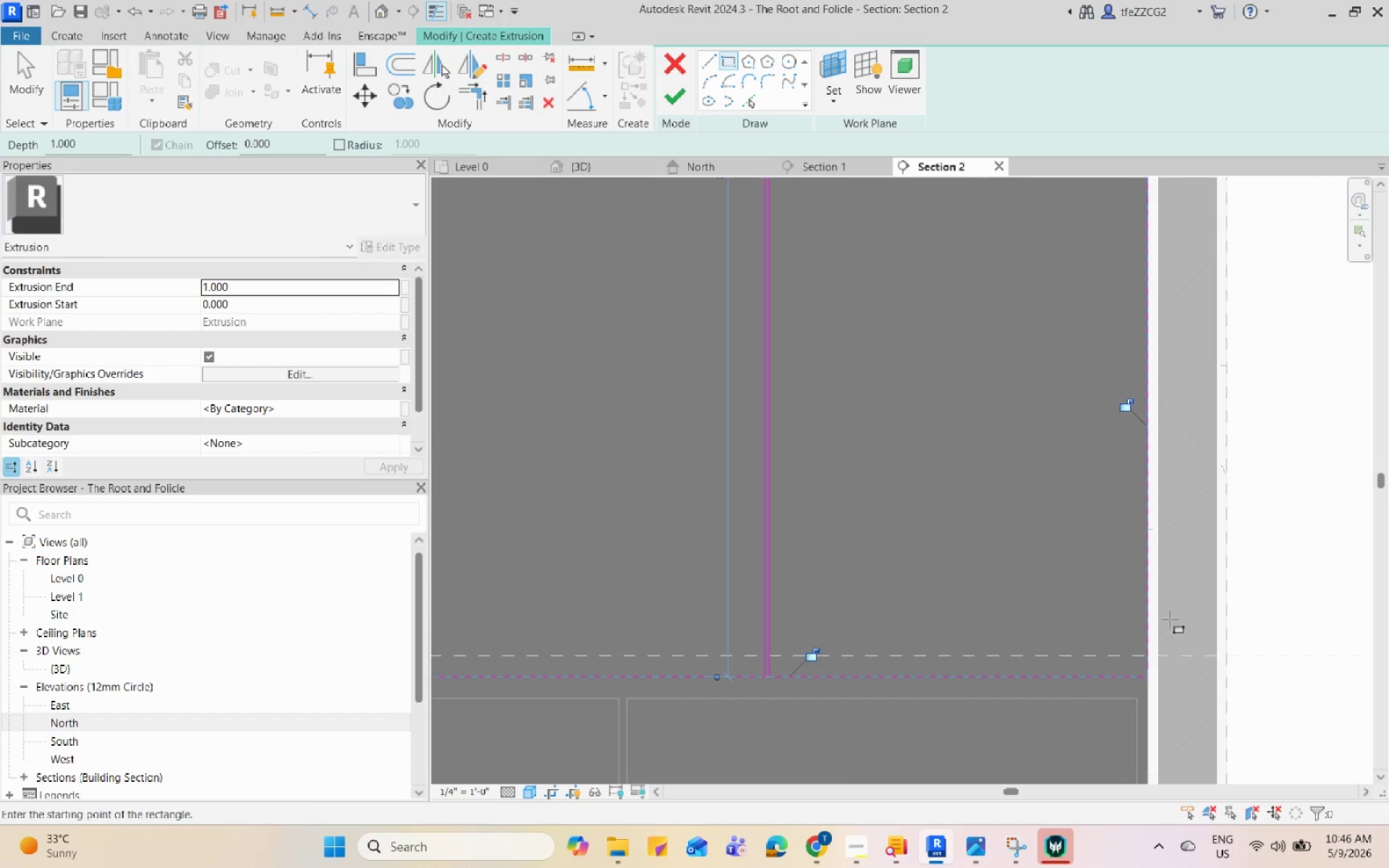 
key(Escape)
 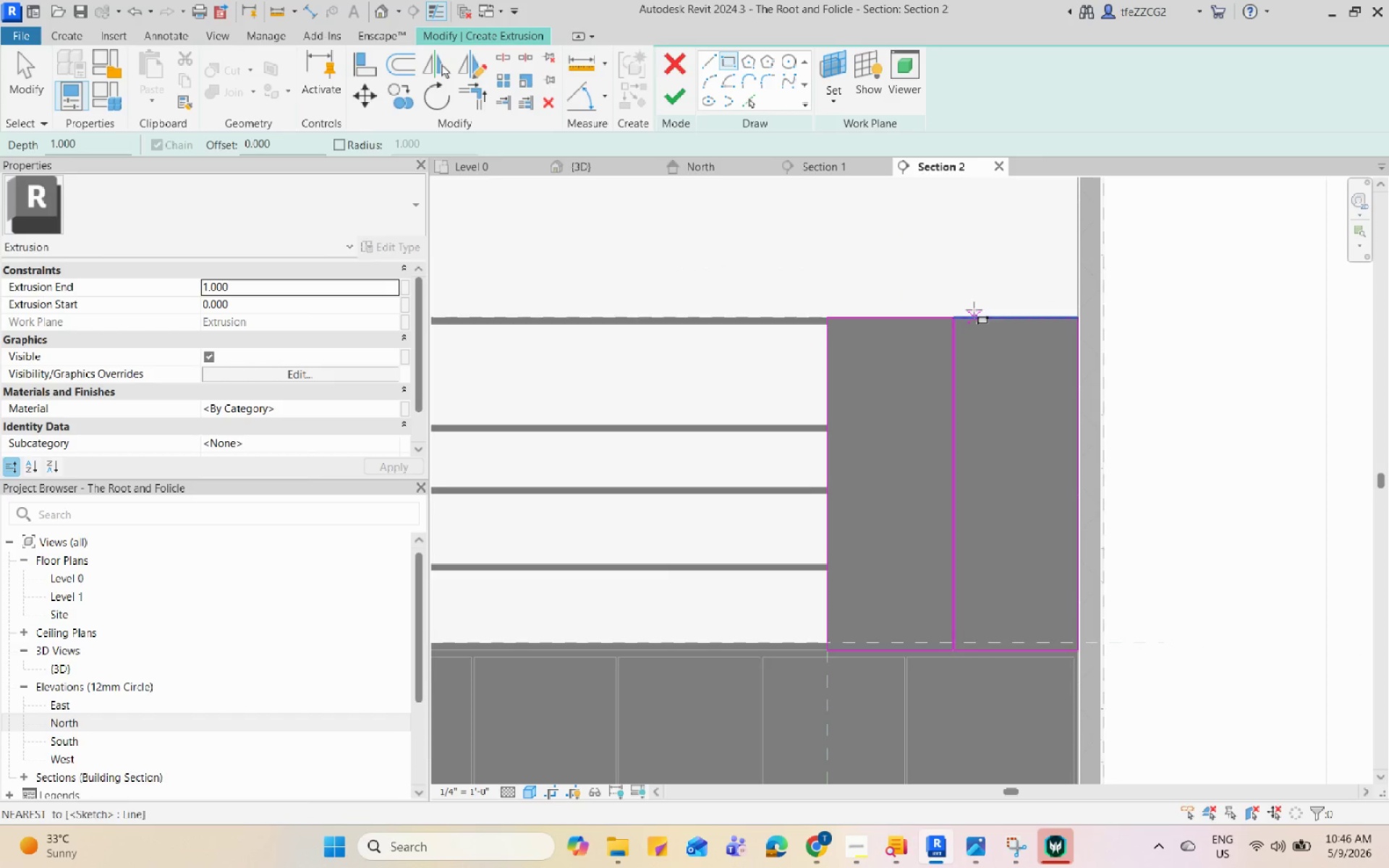 
scroll: coordinate [979, 638], scroll_direction: down, amount: 8.0
 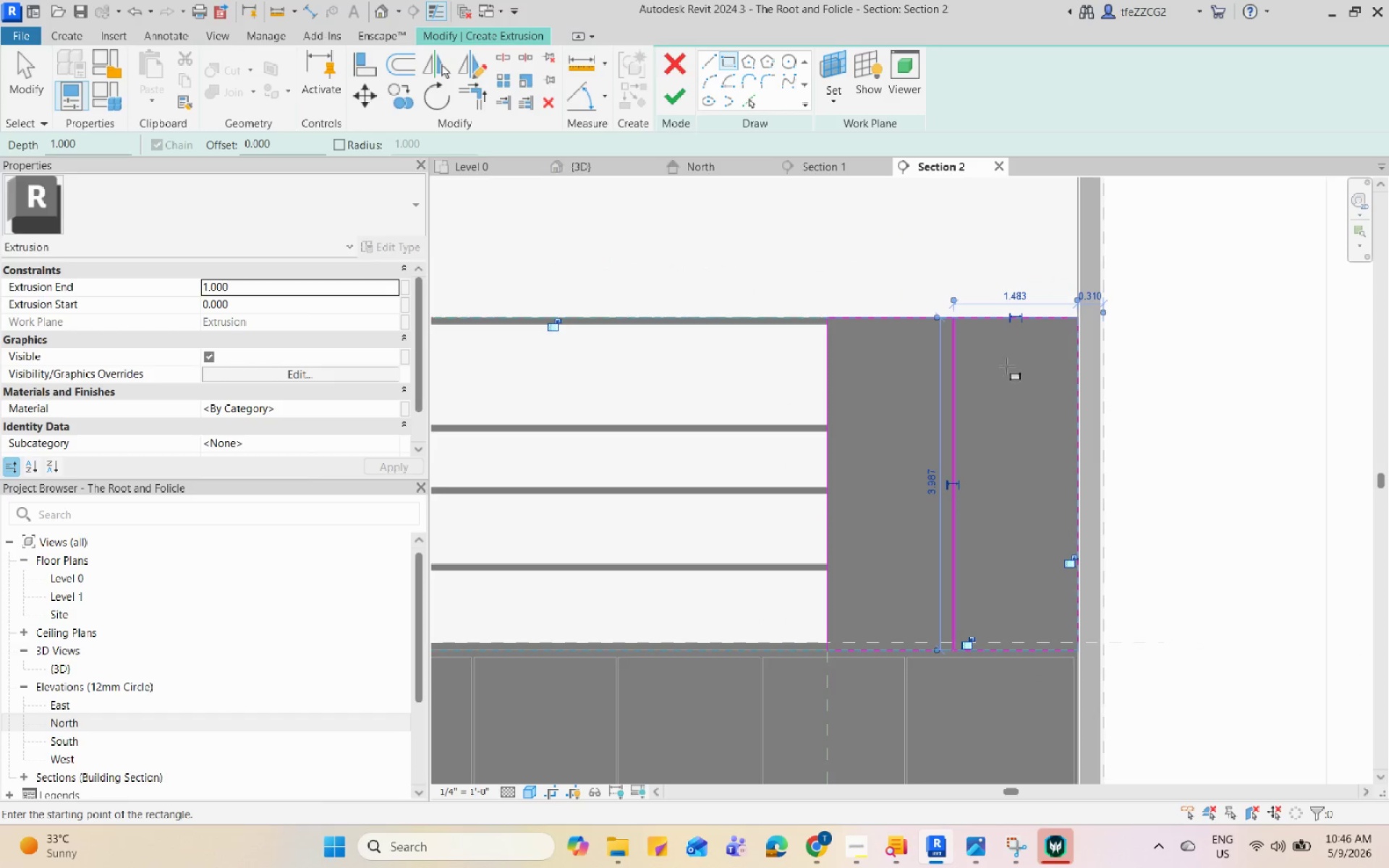 
hold_key(key=Escape, duration=9.31)
 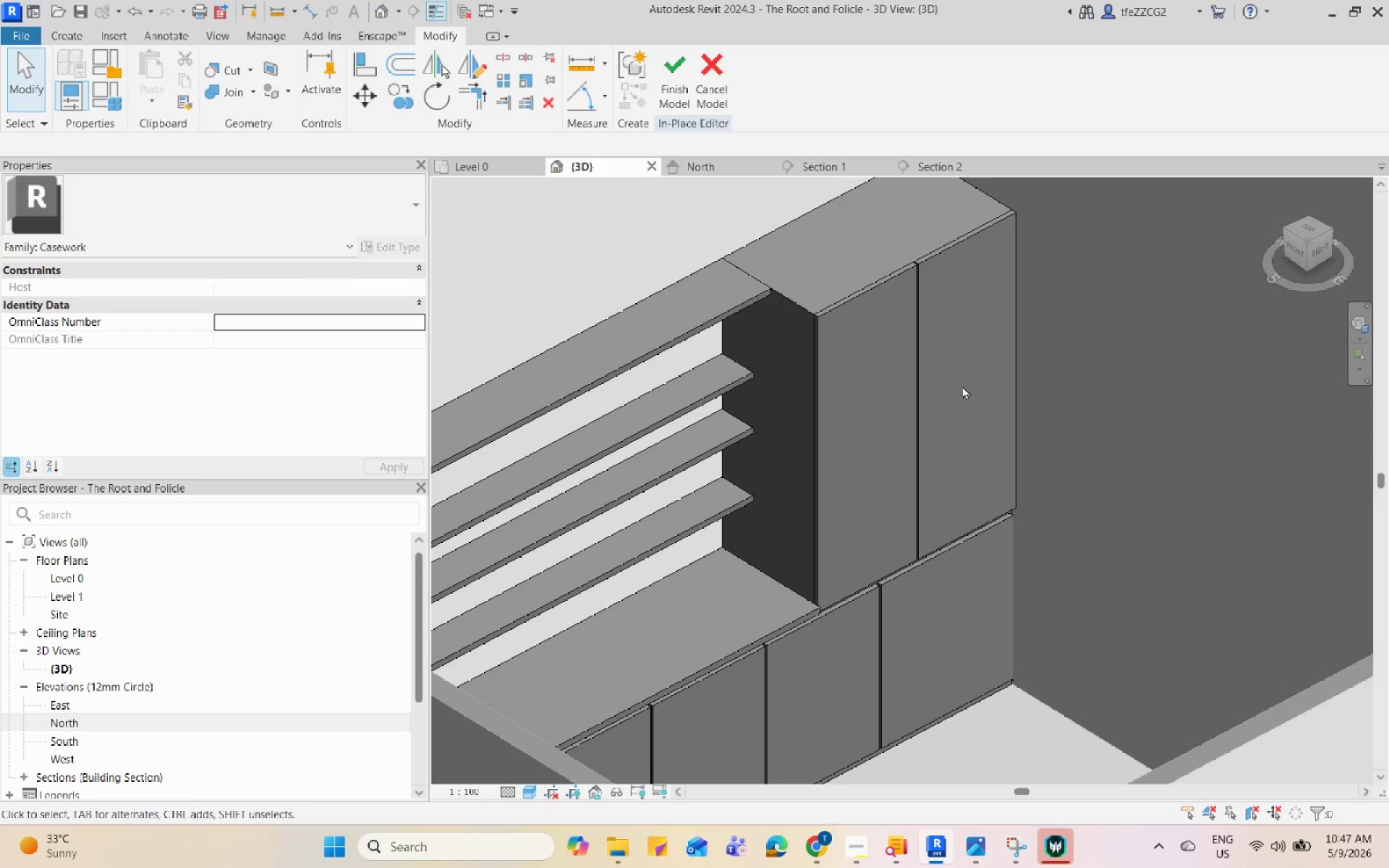 
scroll: coordinate [969, 288], scroll_direction: up, amount: 2.0
 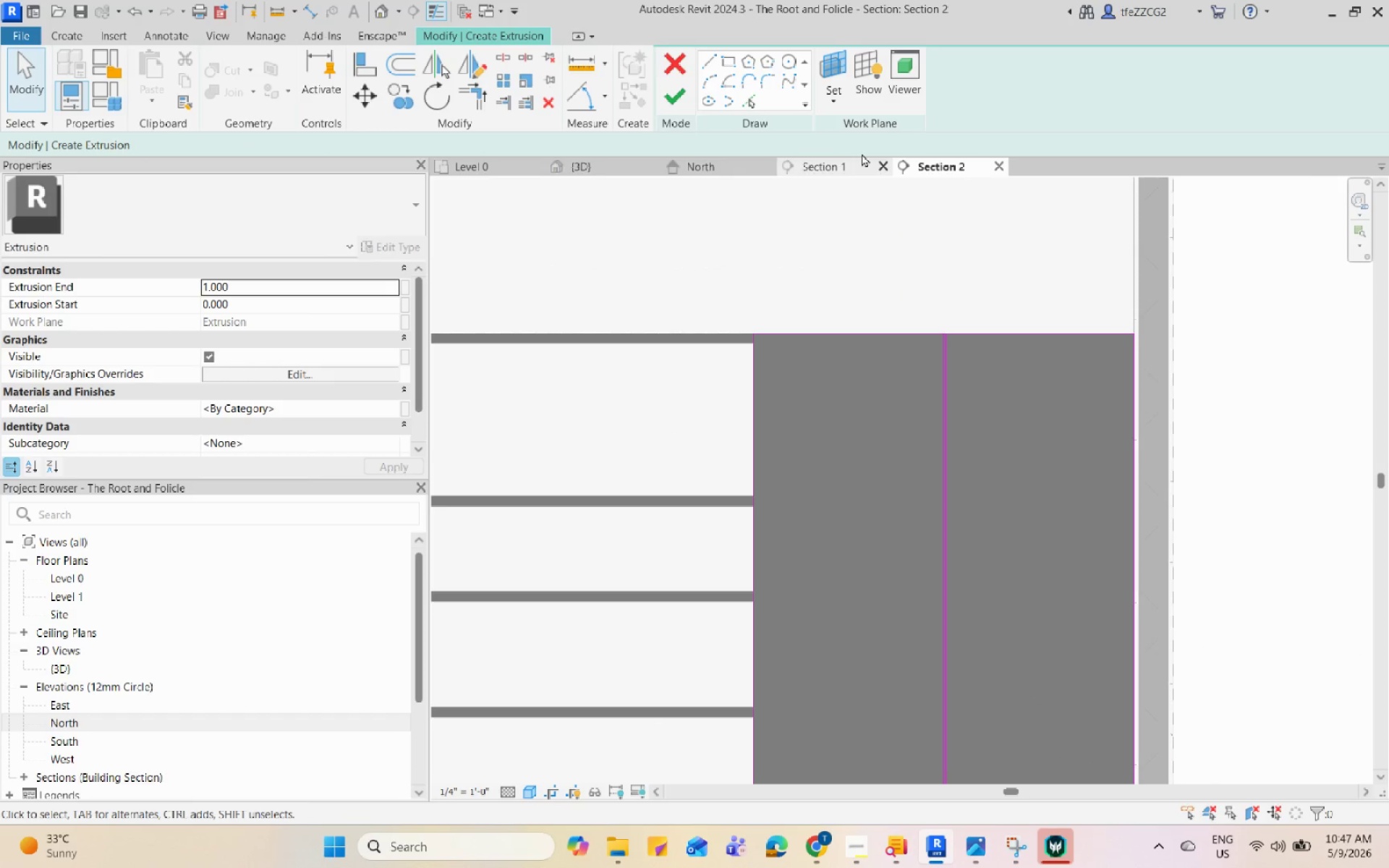 
left_click([676, 98])
 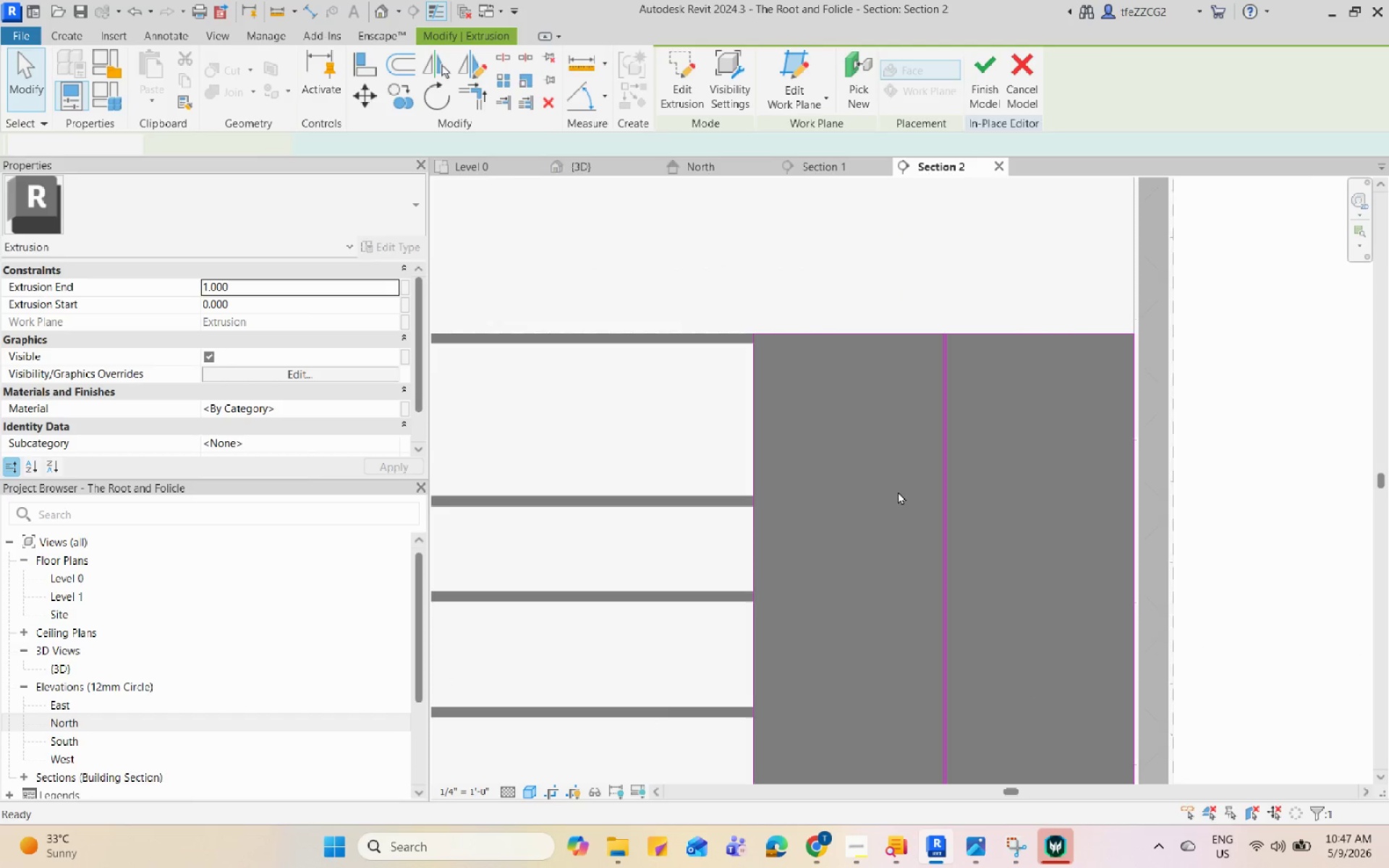 
scroll: coordinate [899, 499], scroll_direction: down, amount: 5.0
 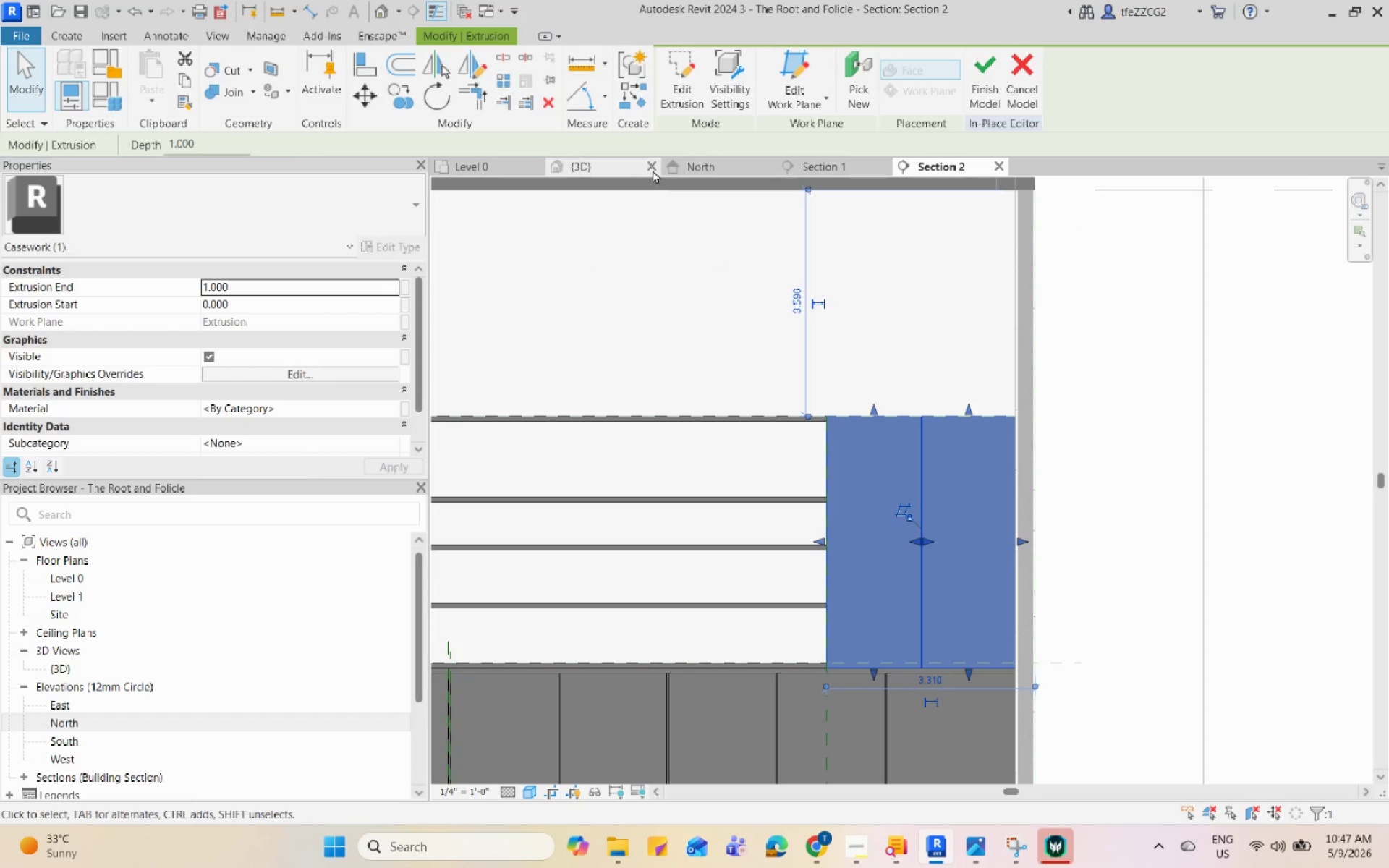 
left_click([604, 165])
 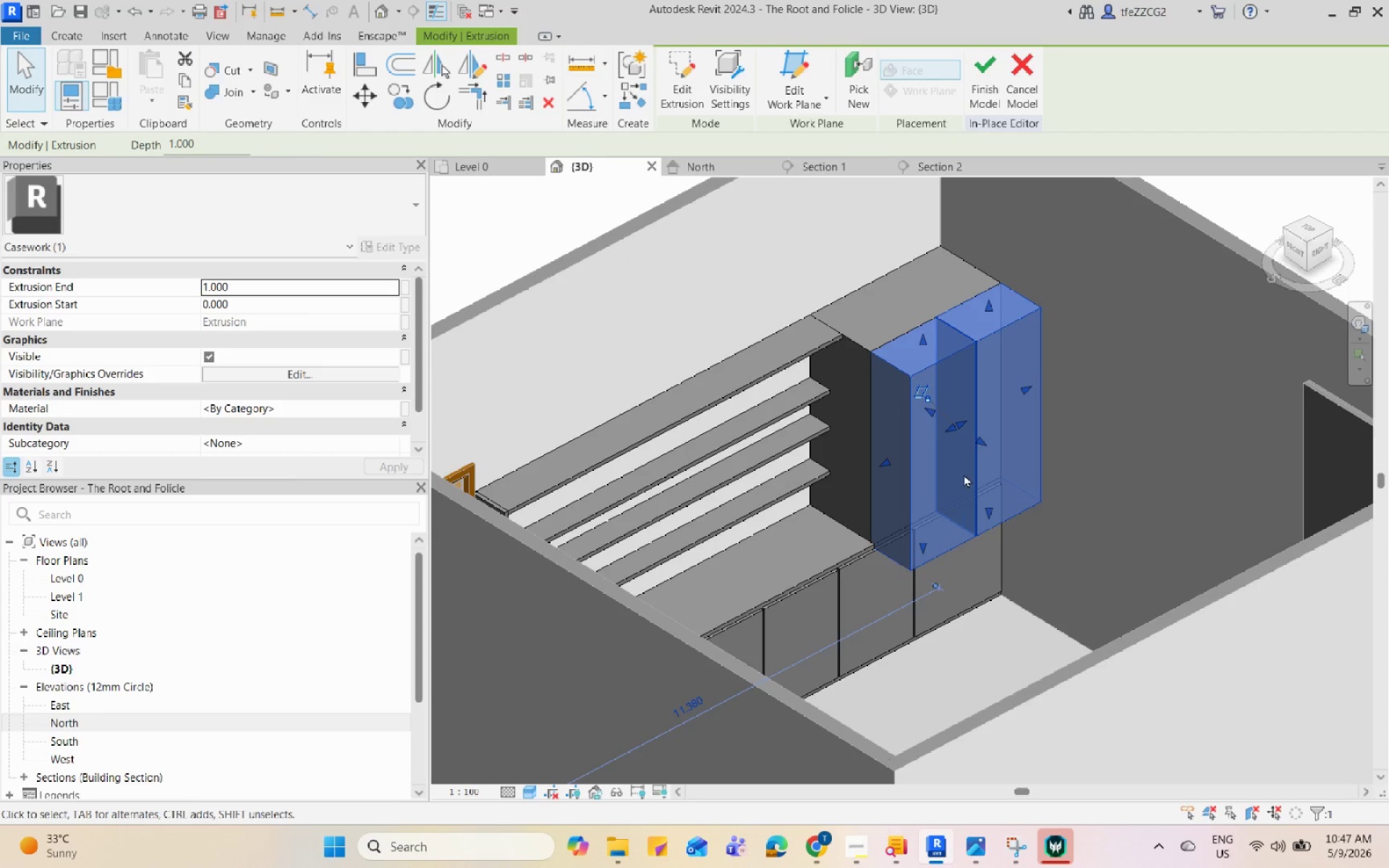 
scroll: coordinate [974, 460], scroll_direction: up, amount: 4.0
 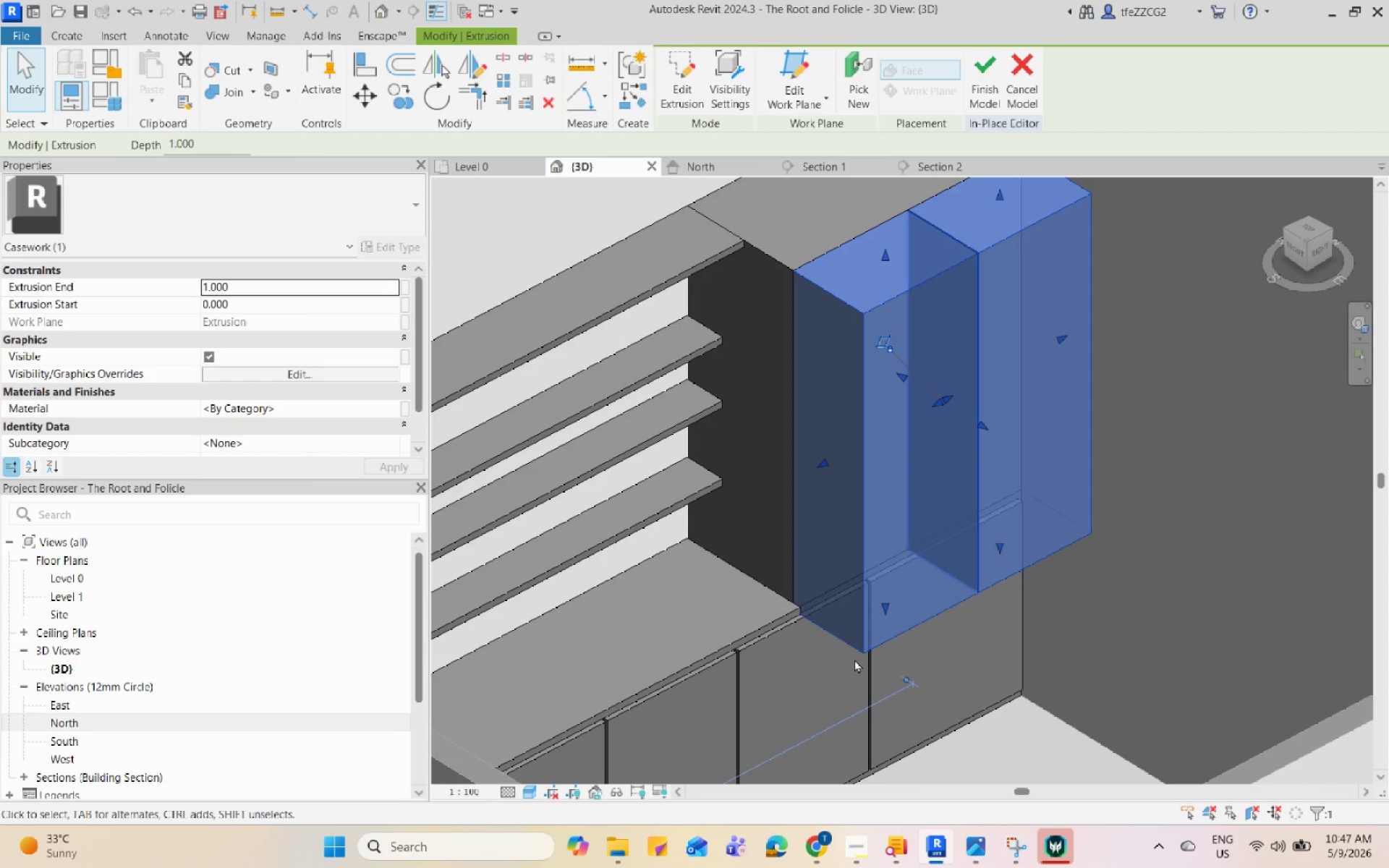 
type(aqqal)
 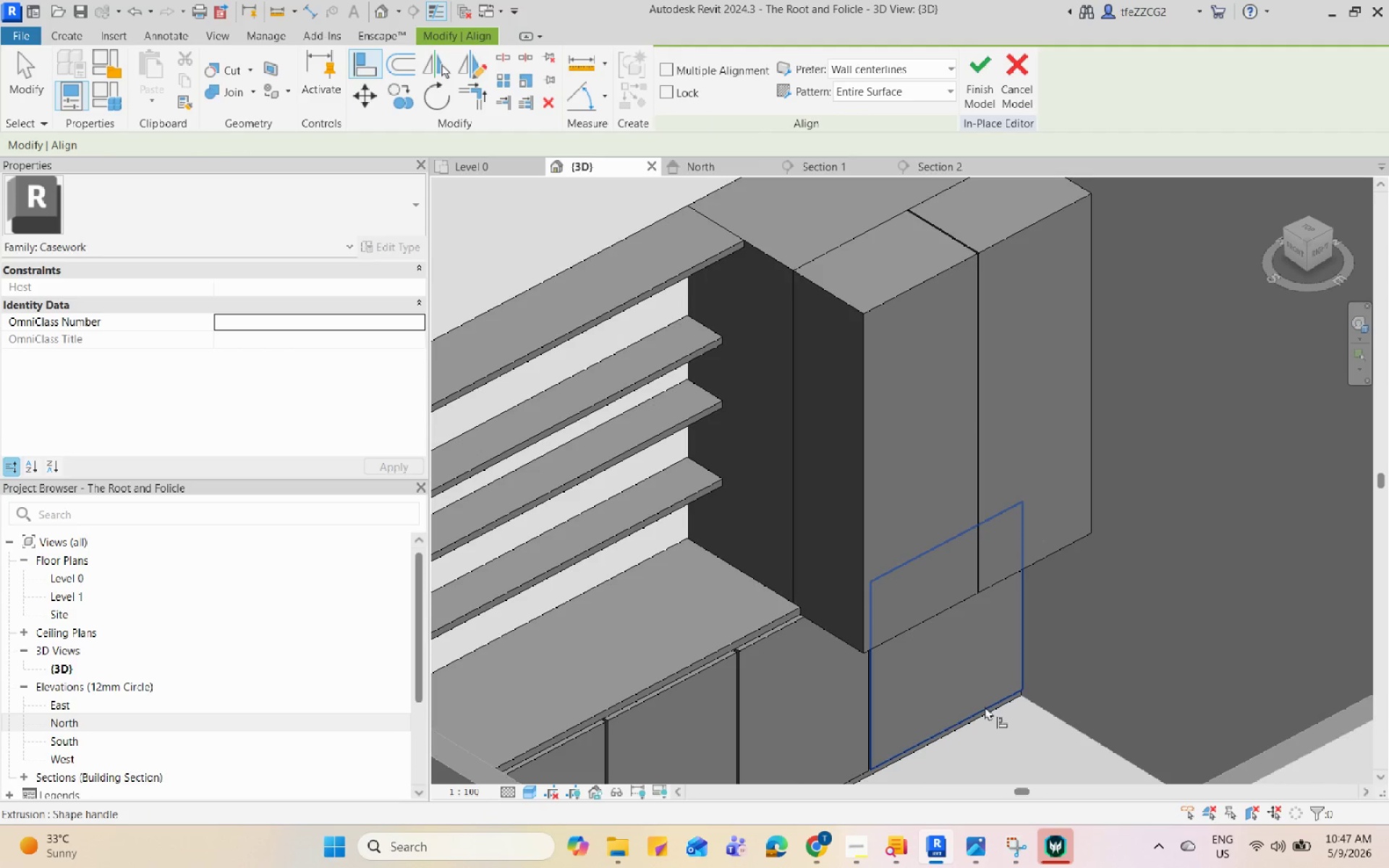 
left_click([985, 706])
 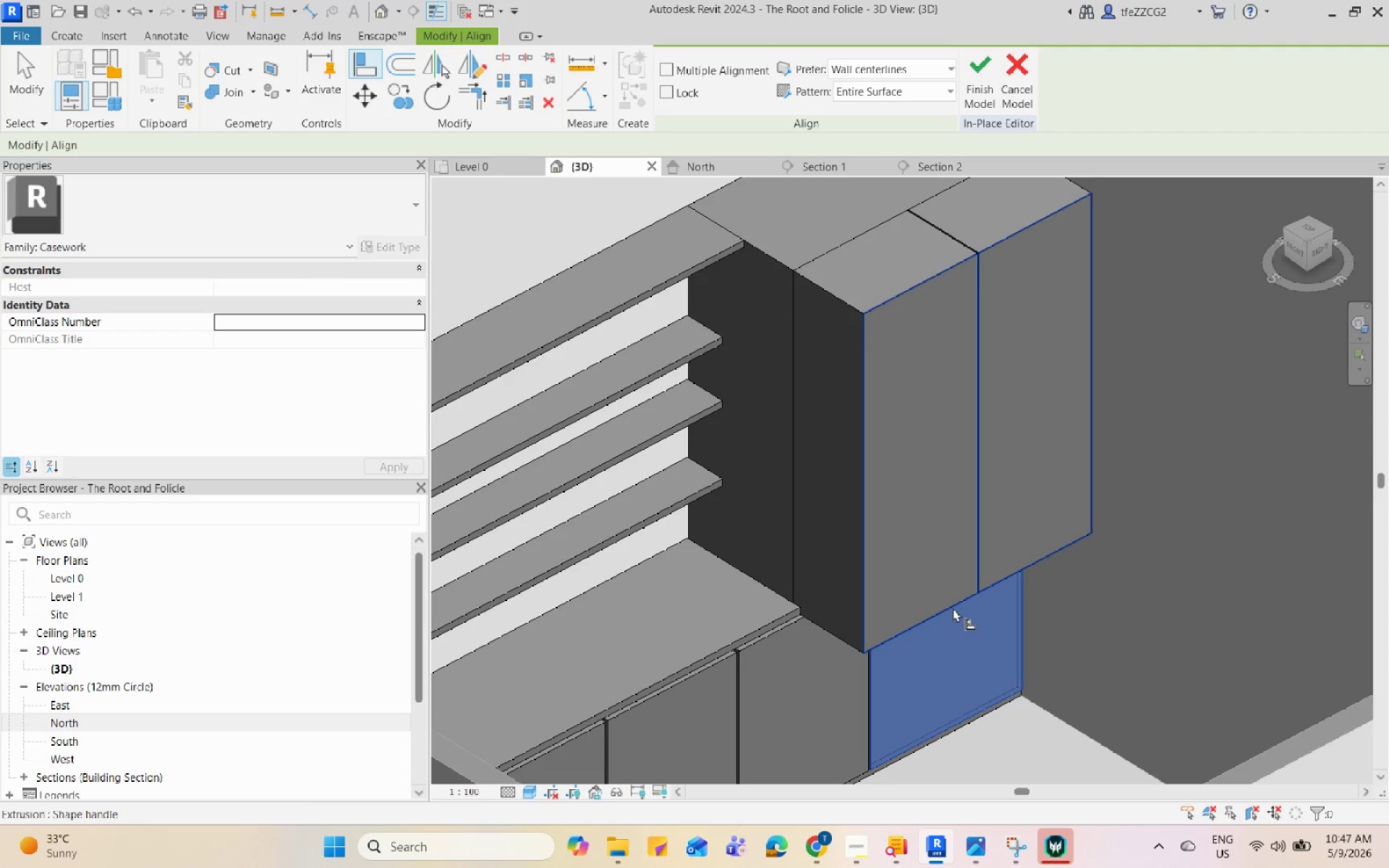 
left_click([953, 608])
 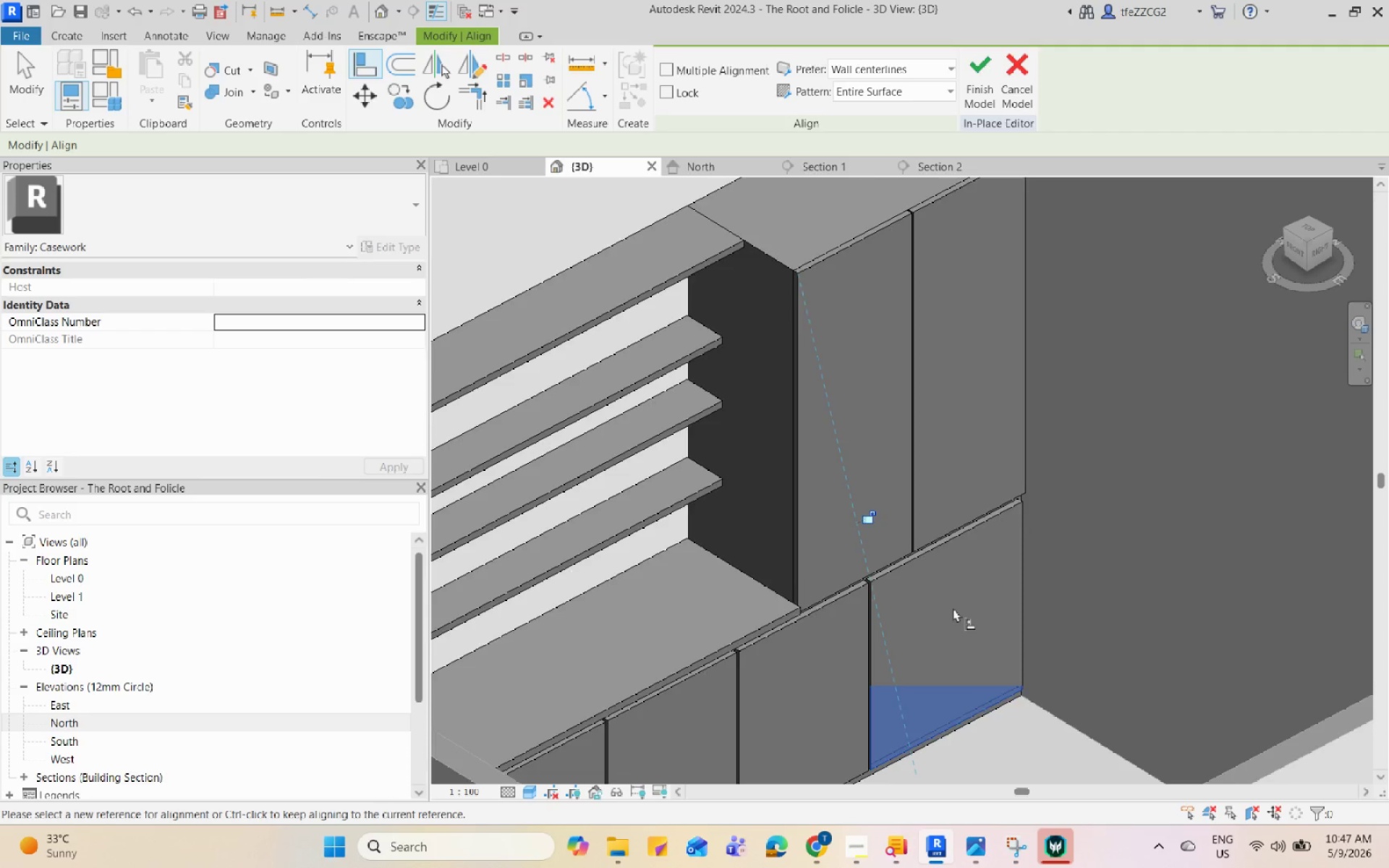 
key(Escape)
 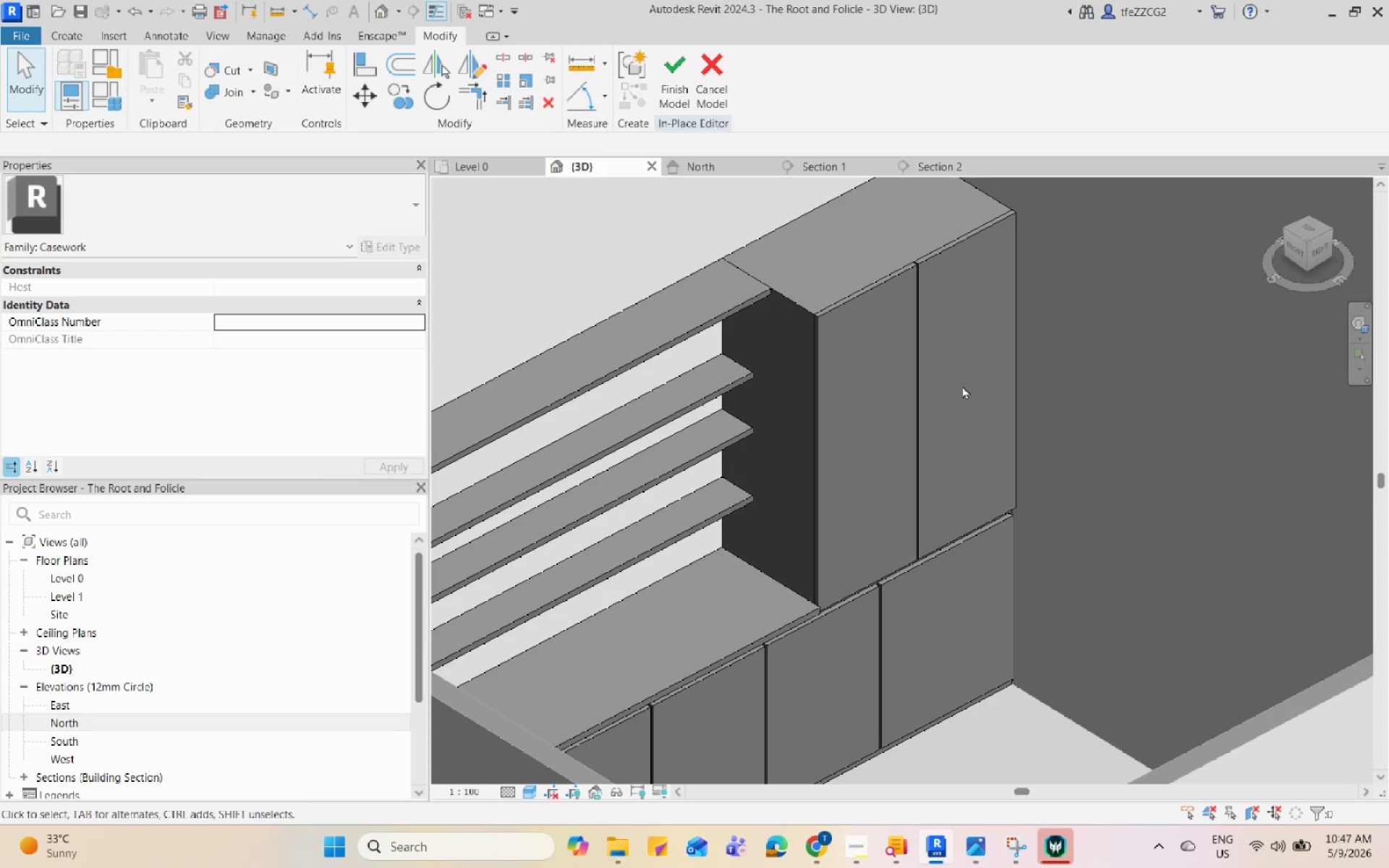 
scroll: coordinate [953, 608], scroll_direction: down, amount: 1.0
 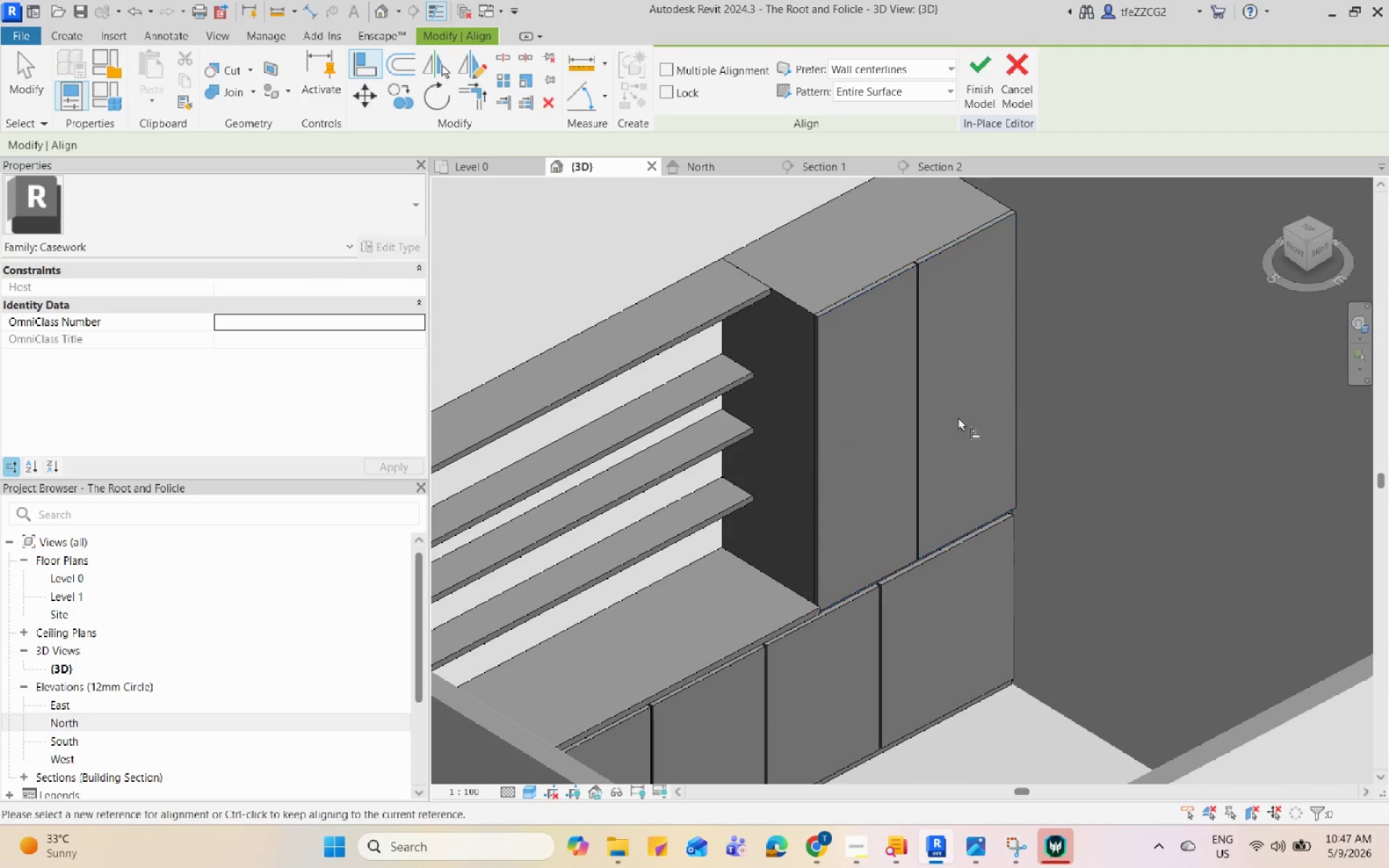 
type(ks)
 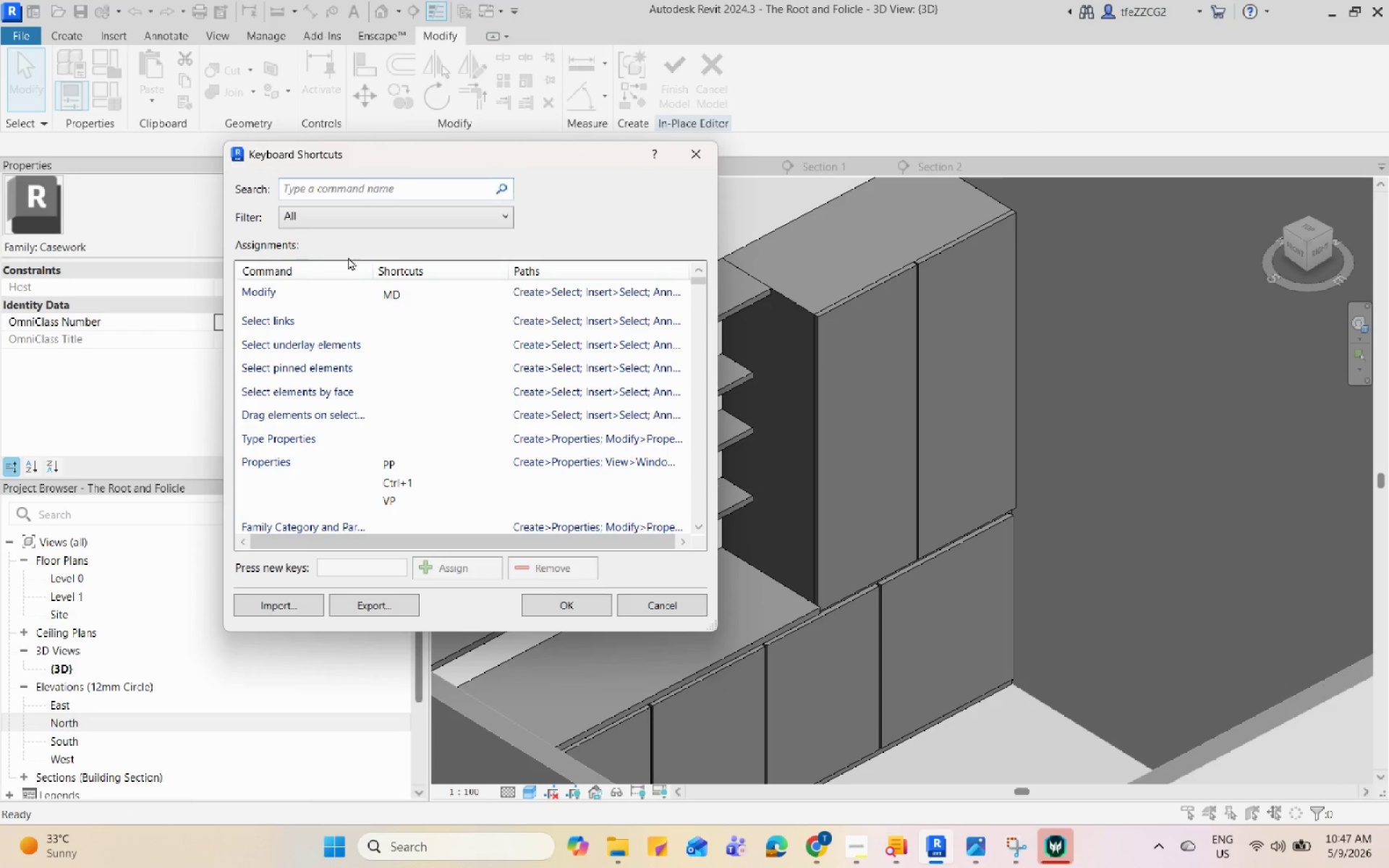 
left_click([394, 194])
 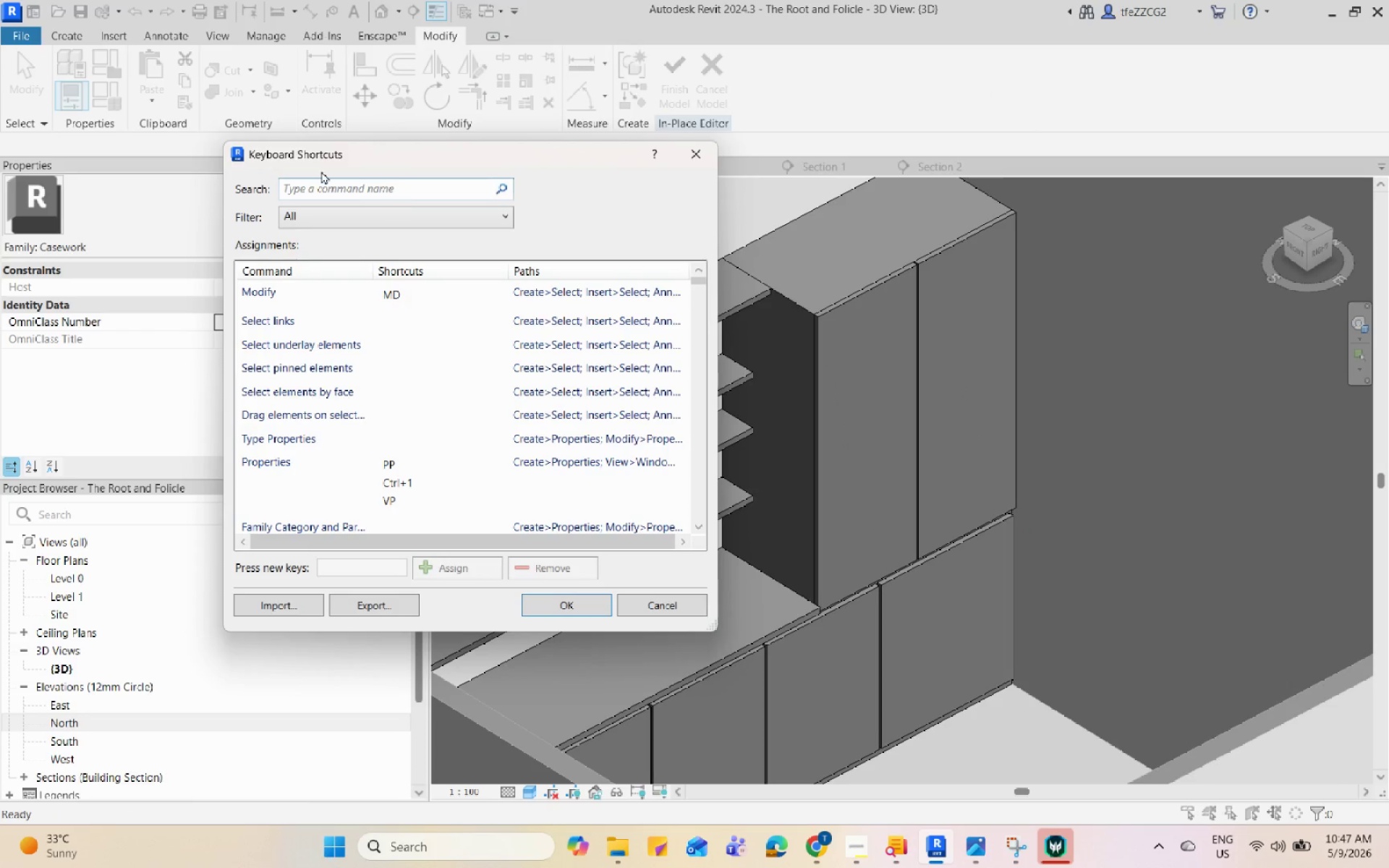 
key(A)
 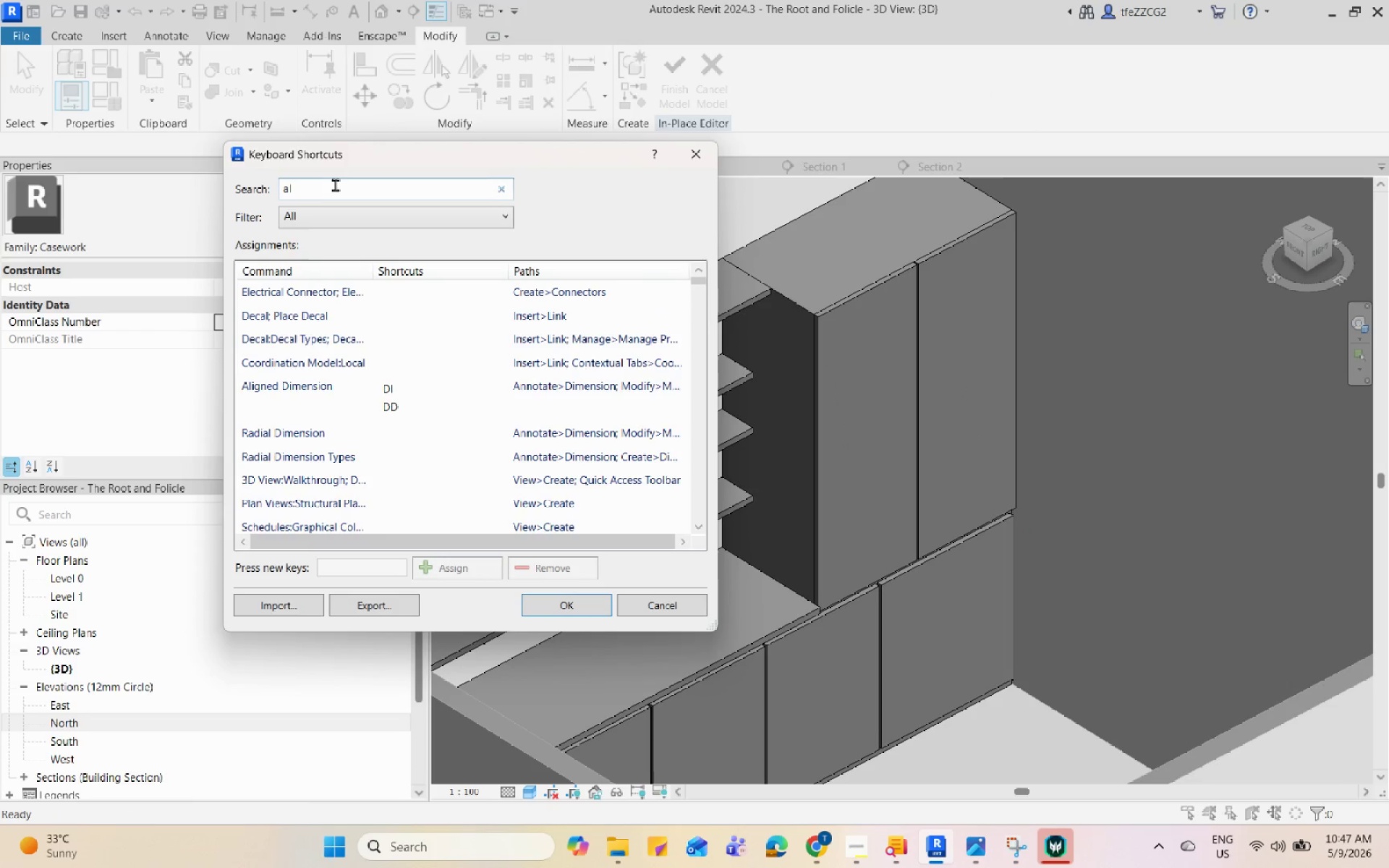 
left_click([340, 187])
 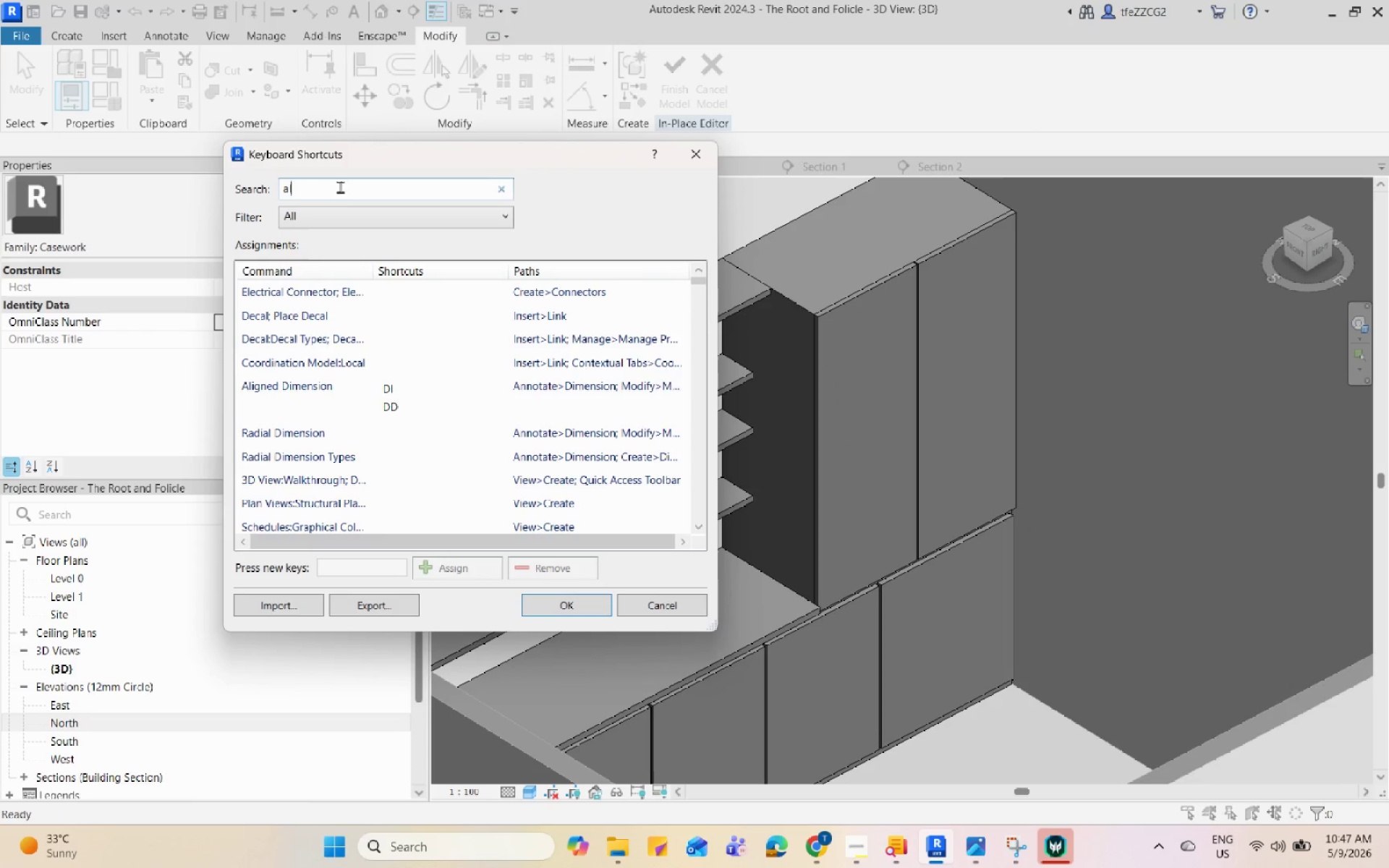 
hold_key(key=Backspace, duration=1.56)
 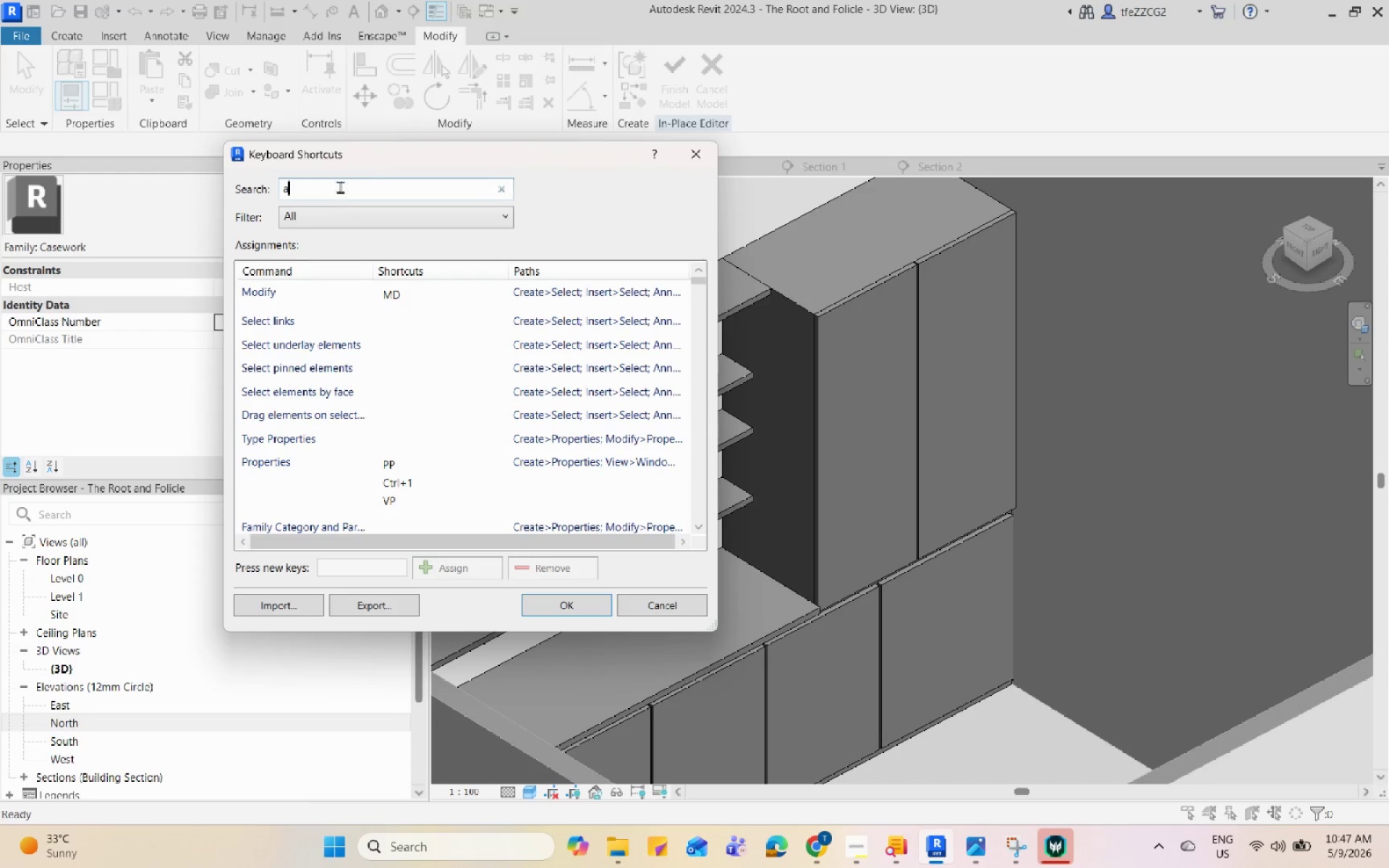 
type(qalgn)
 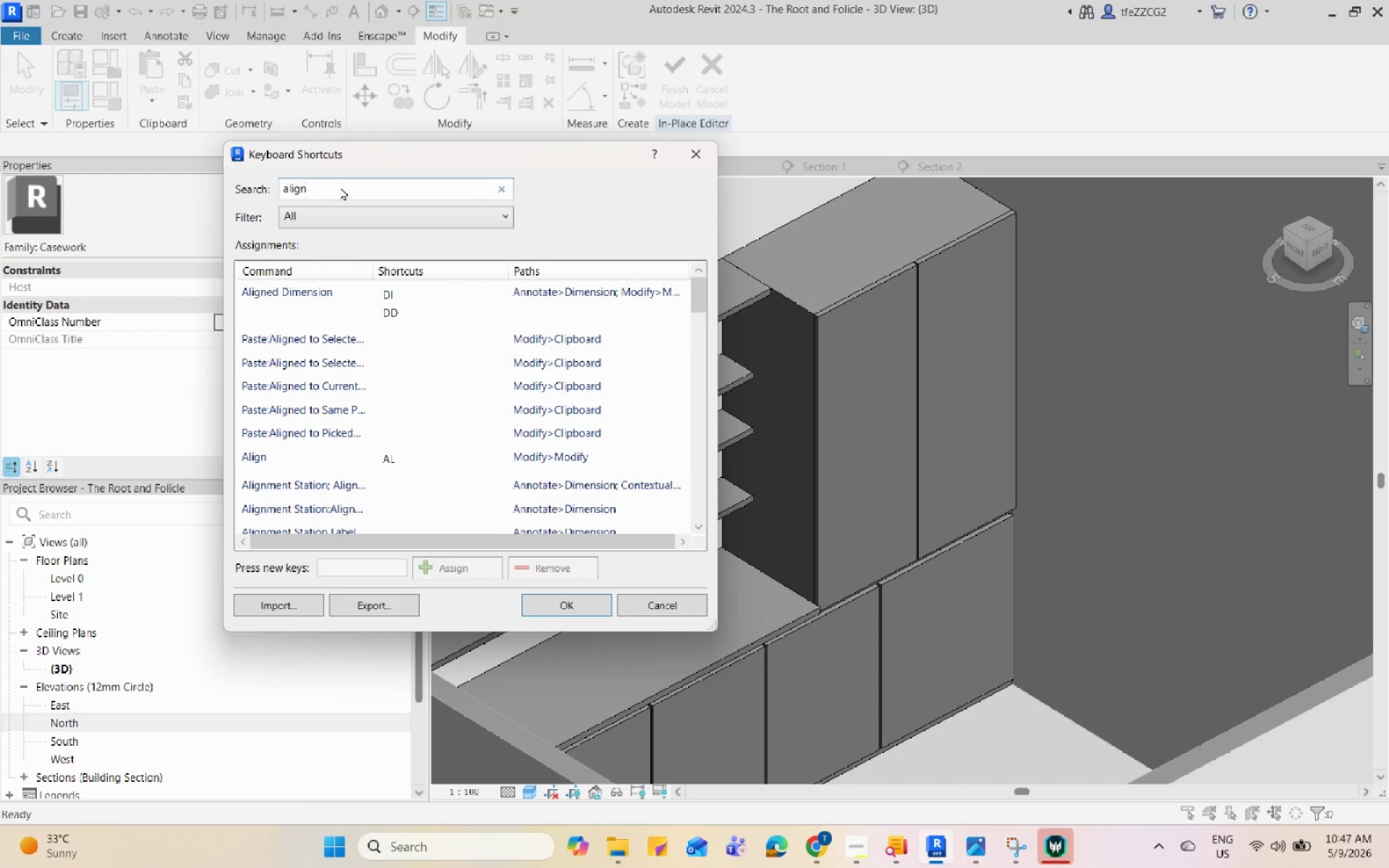 
key(A)
 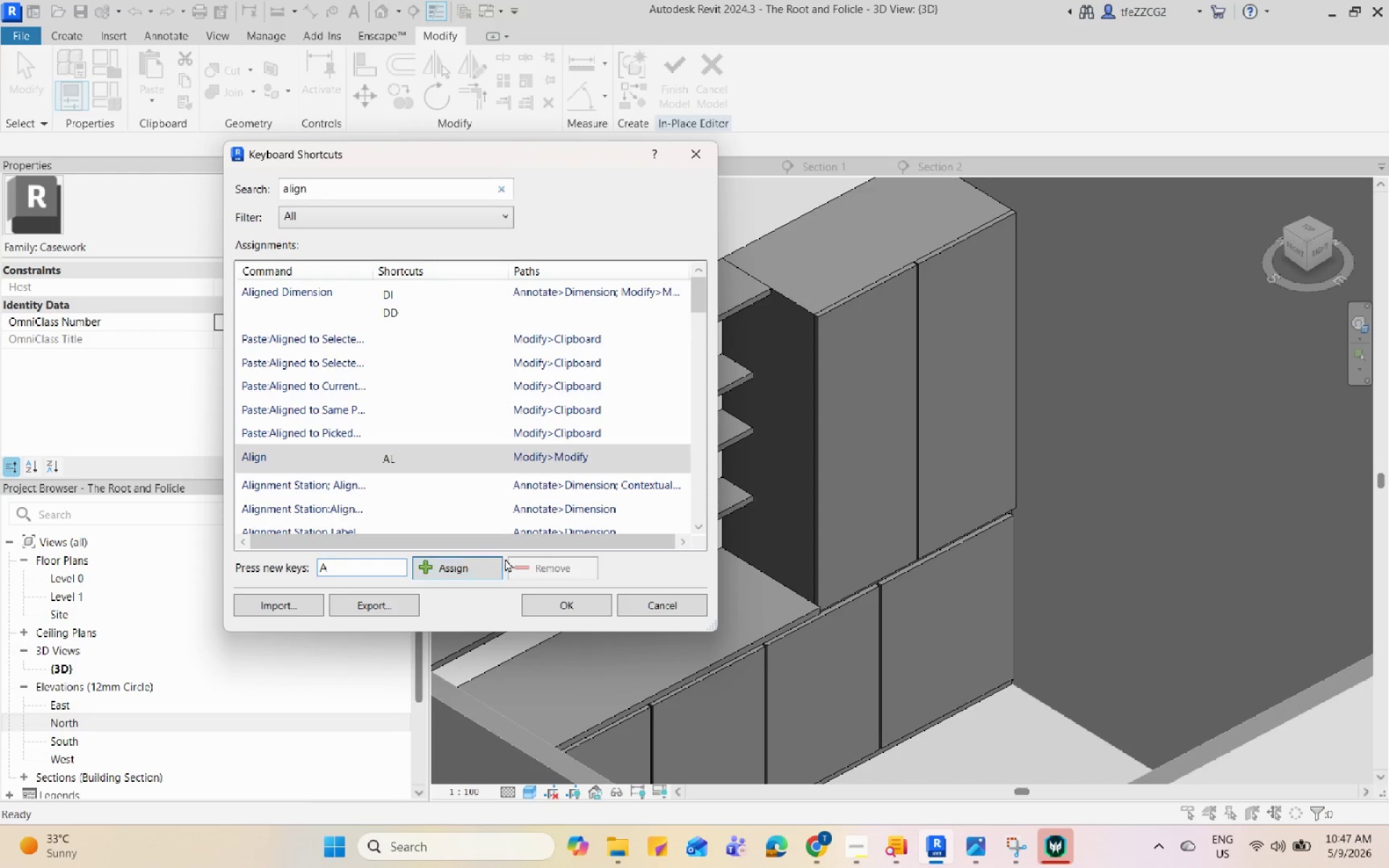 
key(Q)
 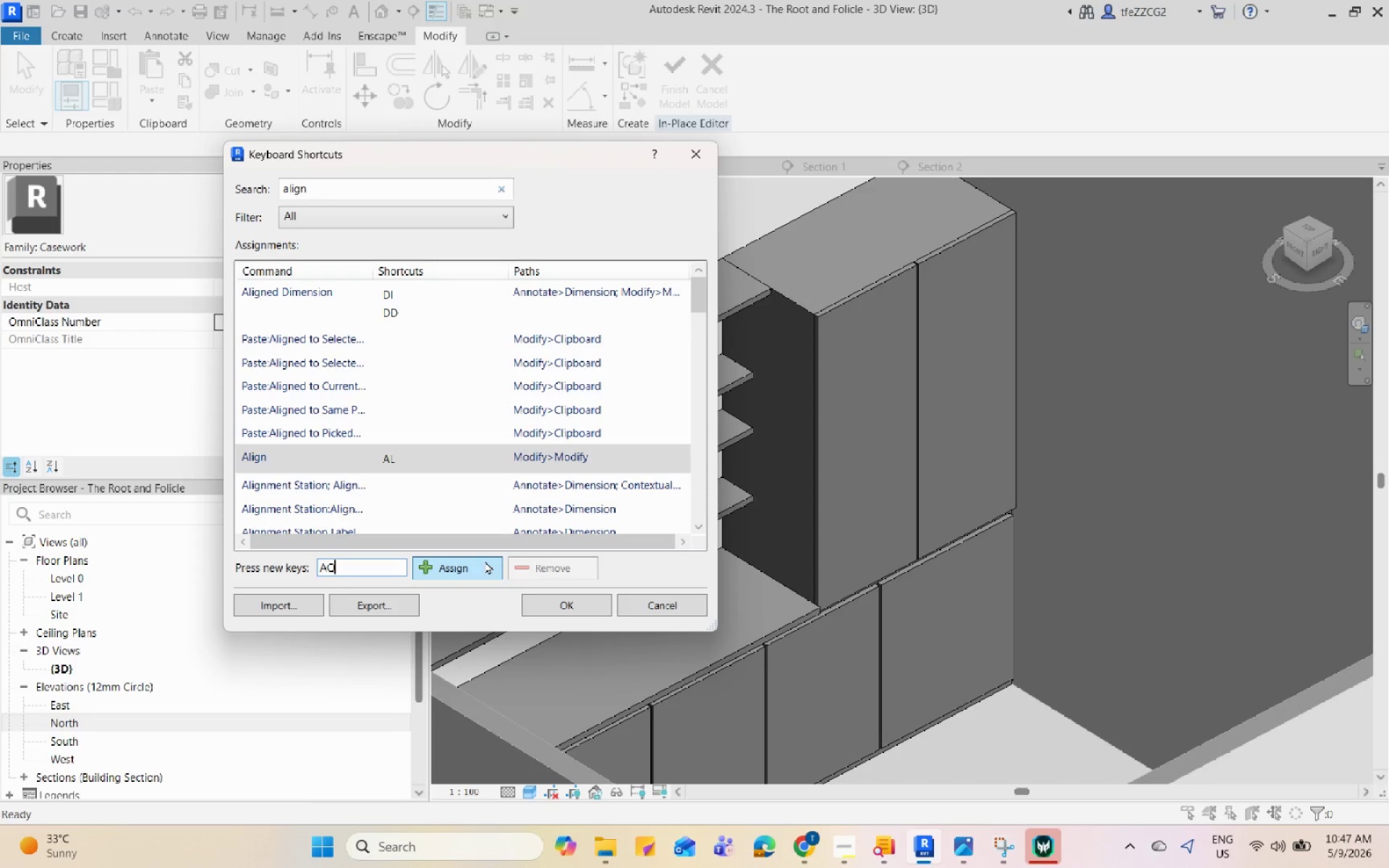 
left_click([477, 569])
 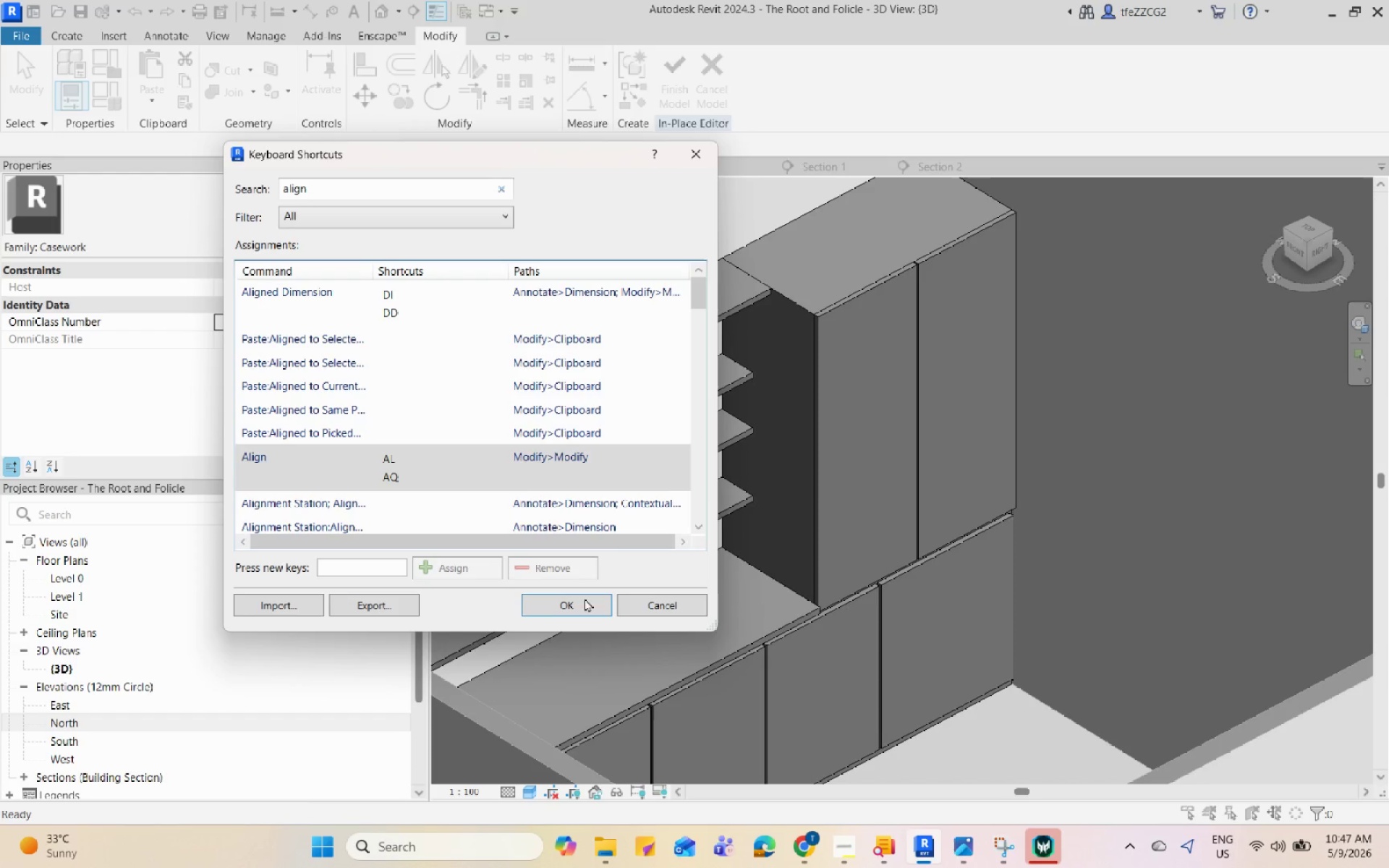 
left_click([577, 604])
 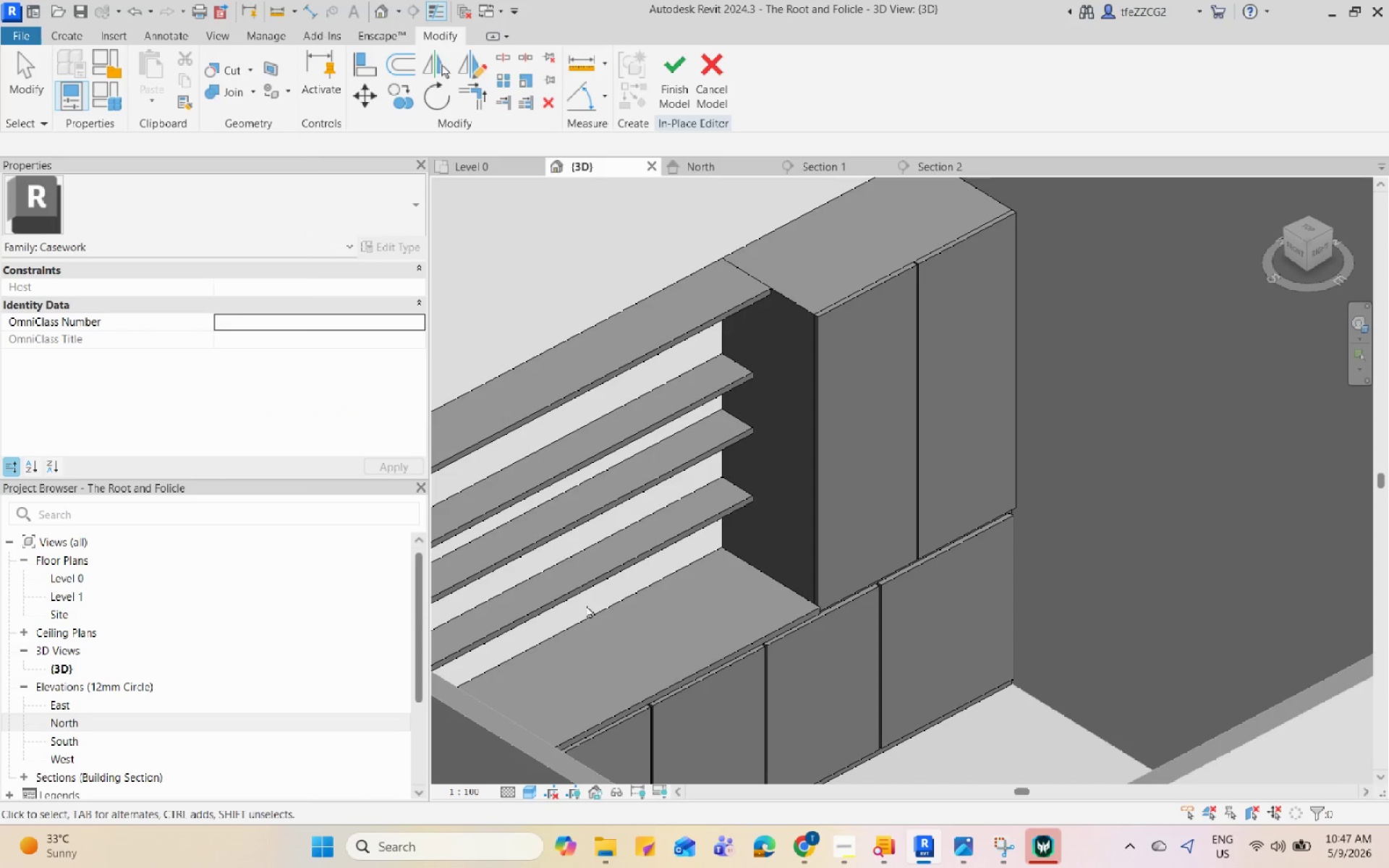 
scroll: coordinate [780, 464], scroll_direction: up, amount: 2.0
 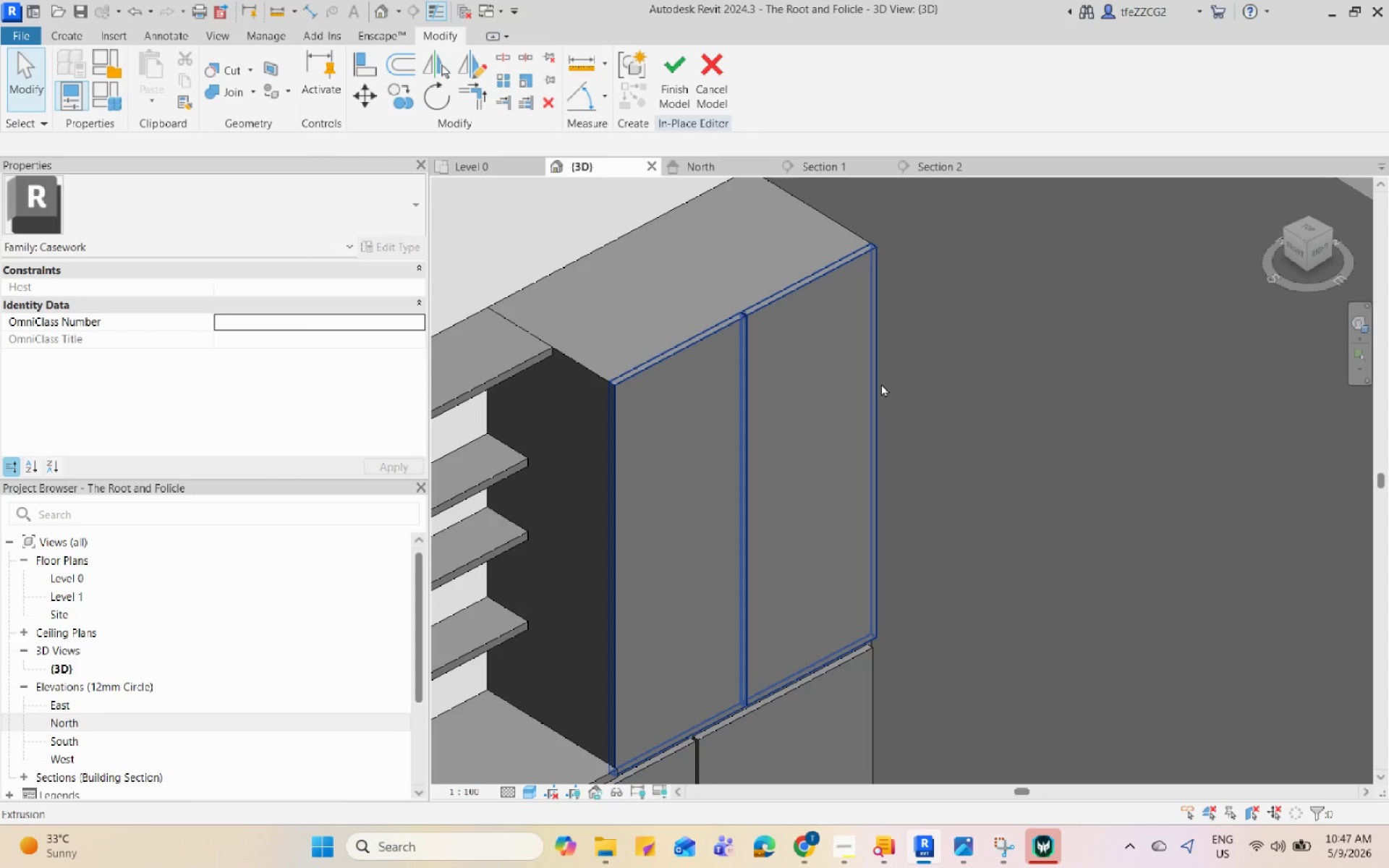 
left_click([876, 381])
 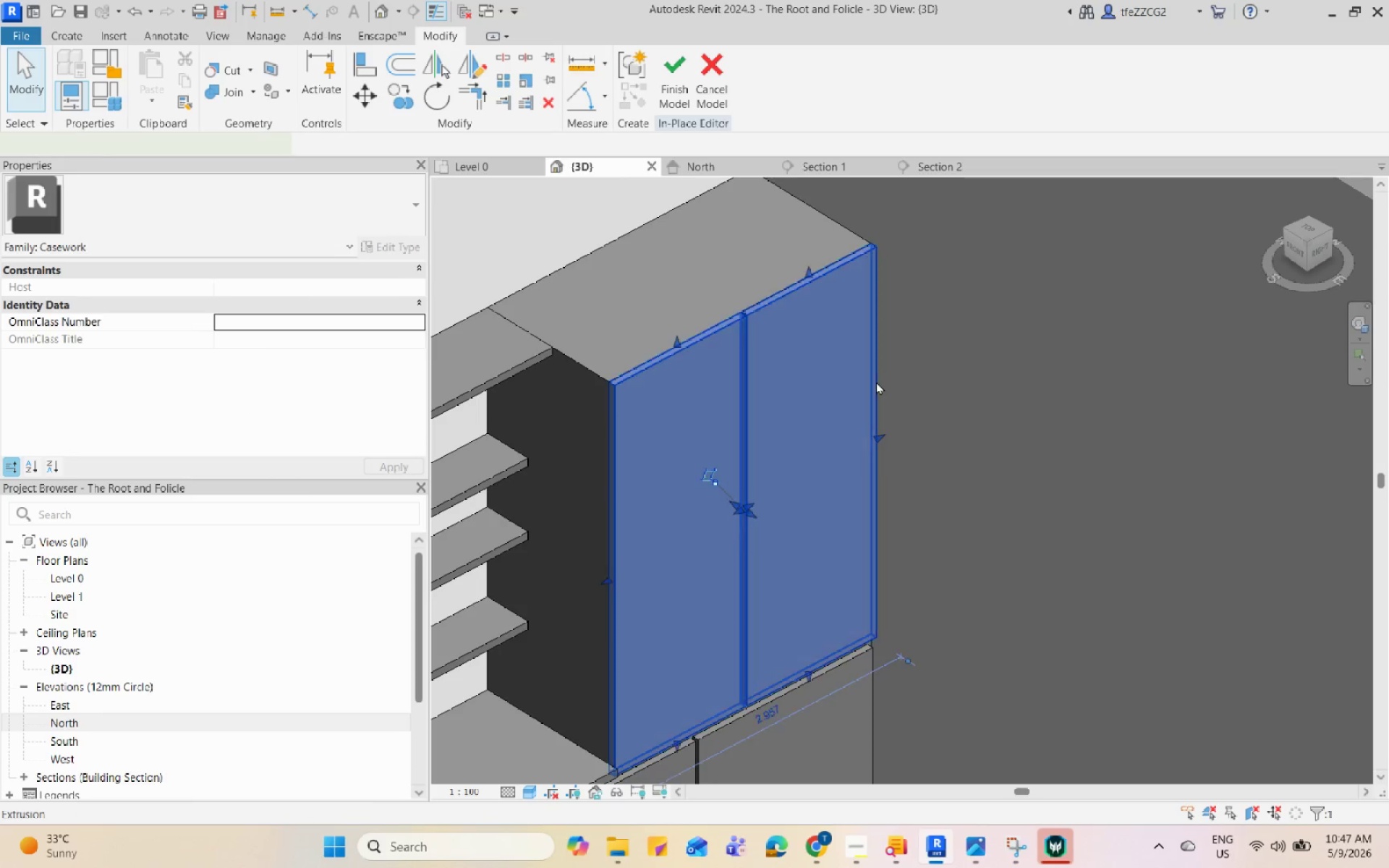 
scroll: coordinate [876, 381], scroll_direction: down, amount: 4.0
 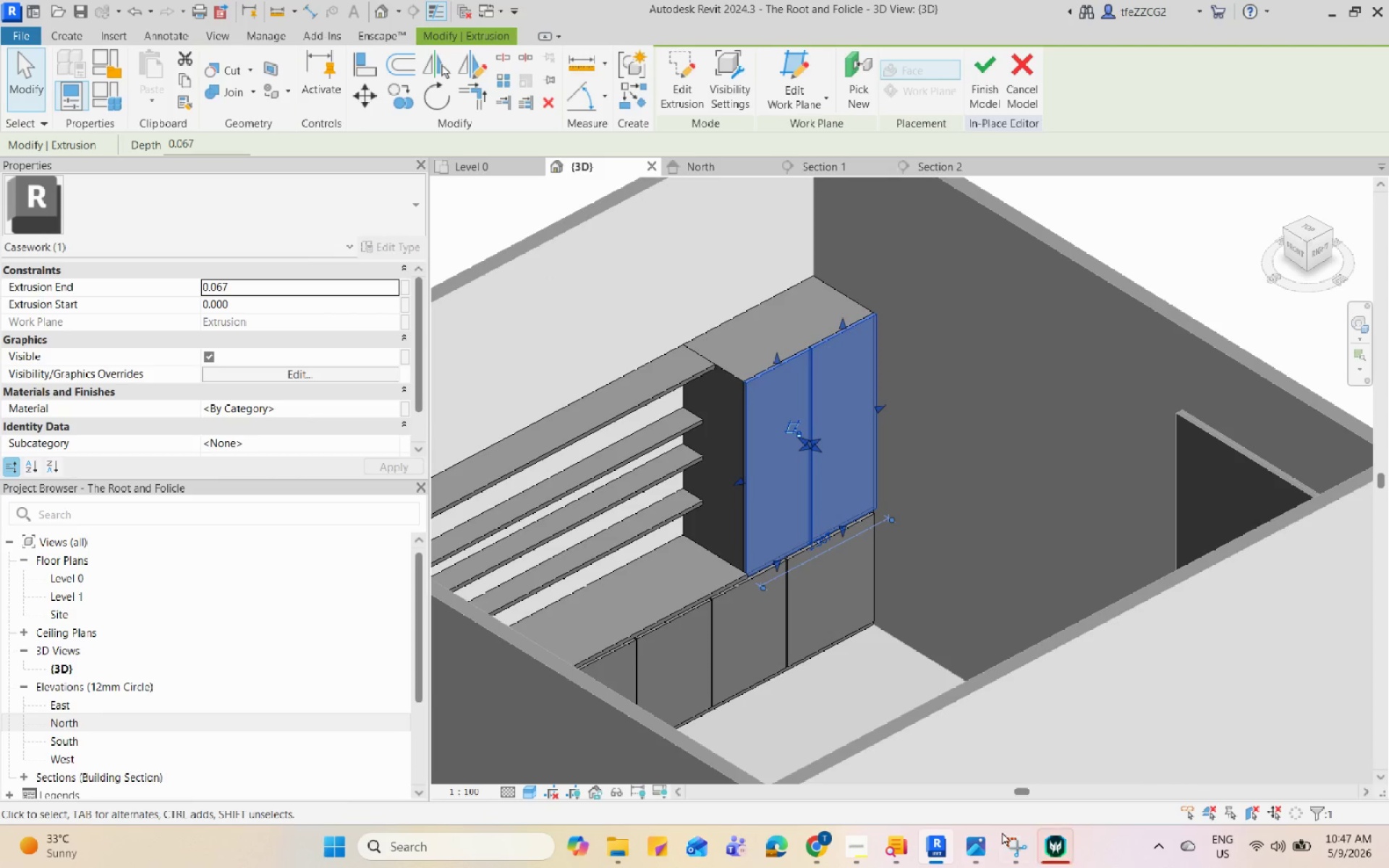 
left_click([987, 843])
 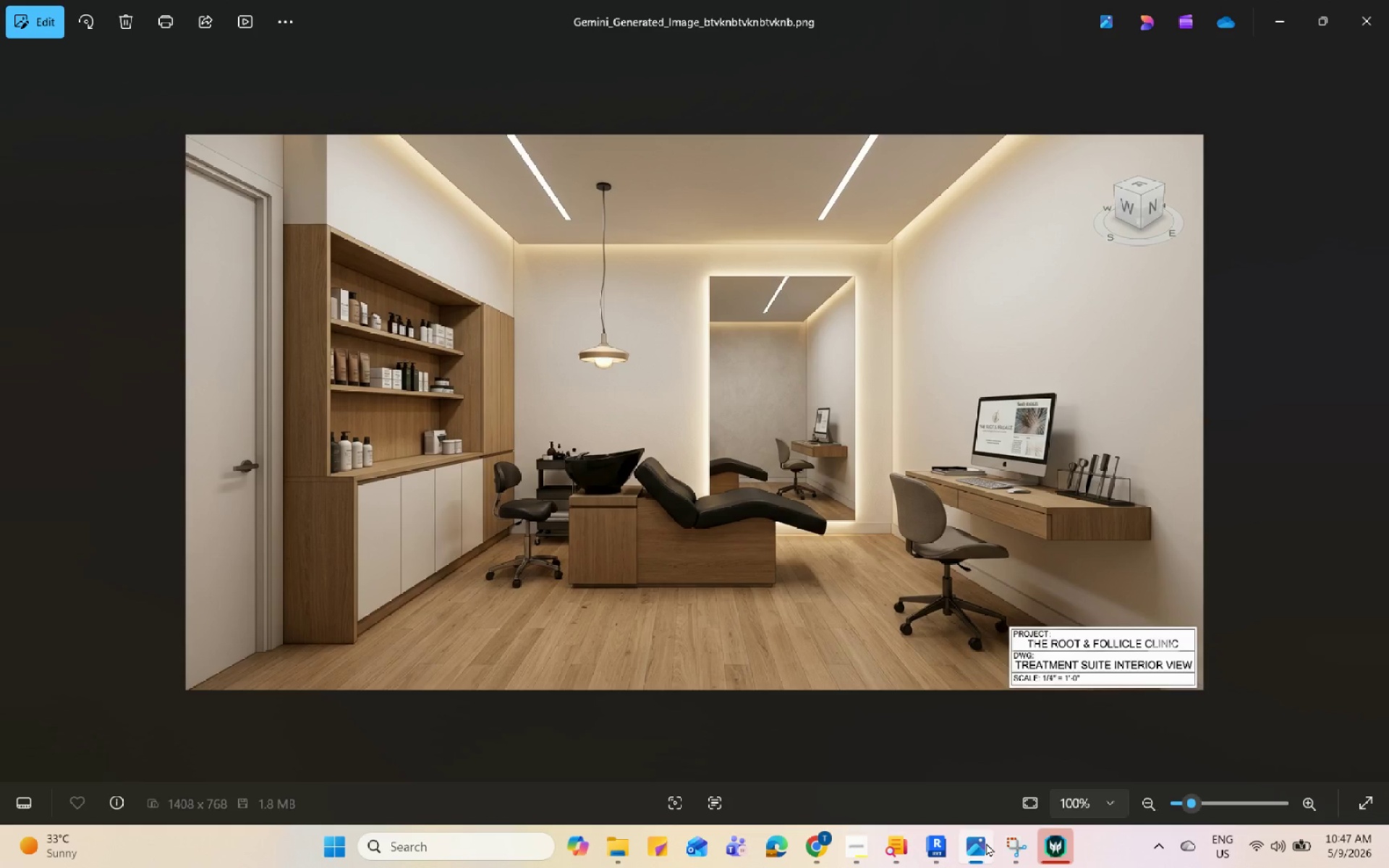 
left_click([986, 843])
 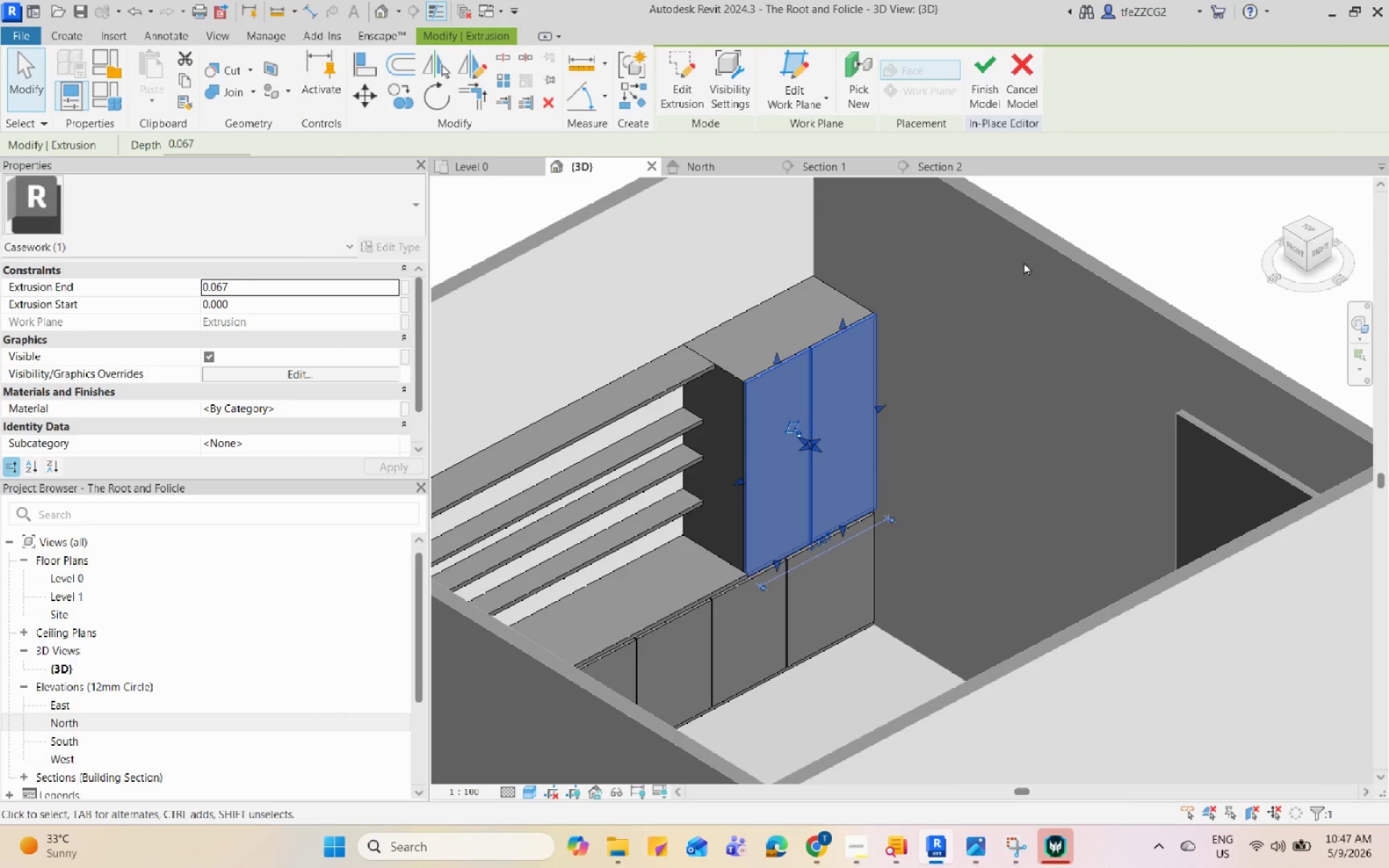 
left_click([1028, 254])
 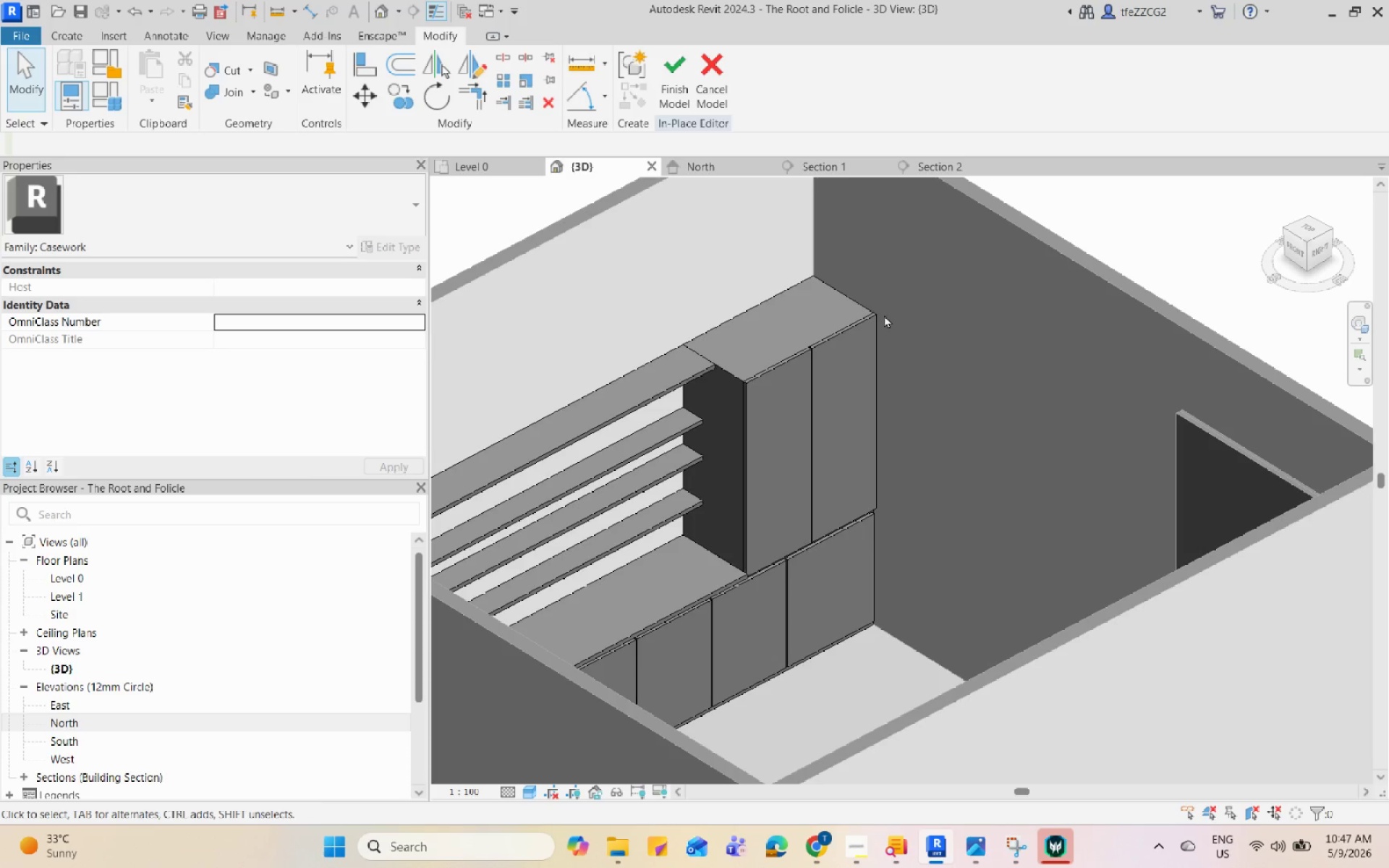 
scroll: coordinate [870, 539], scroll_direction: up, amount: 1.0
 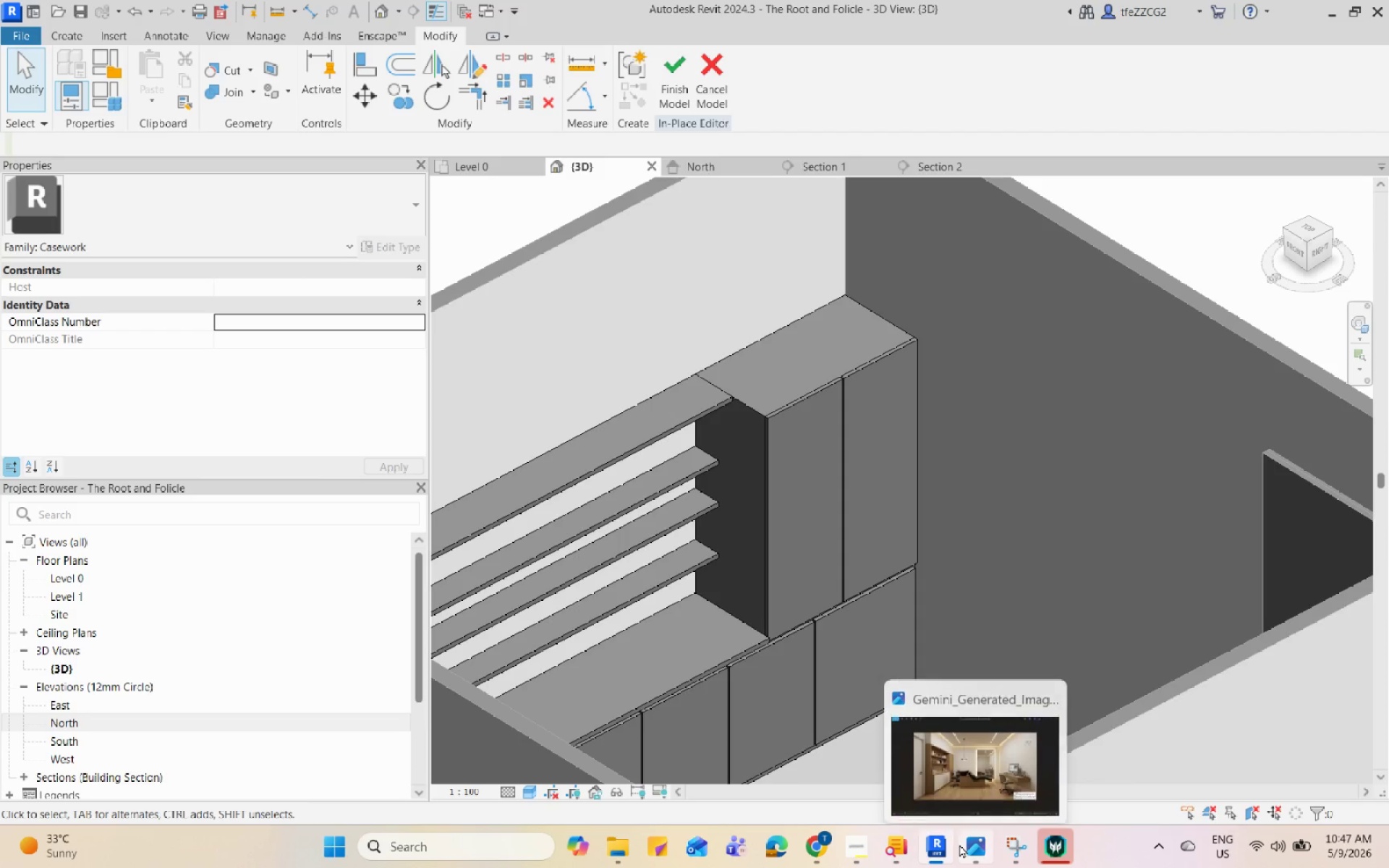 
hold_key(key=ShiftLeft, duration=0.98)
 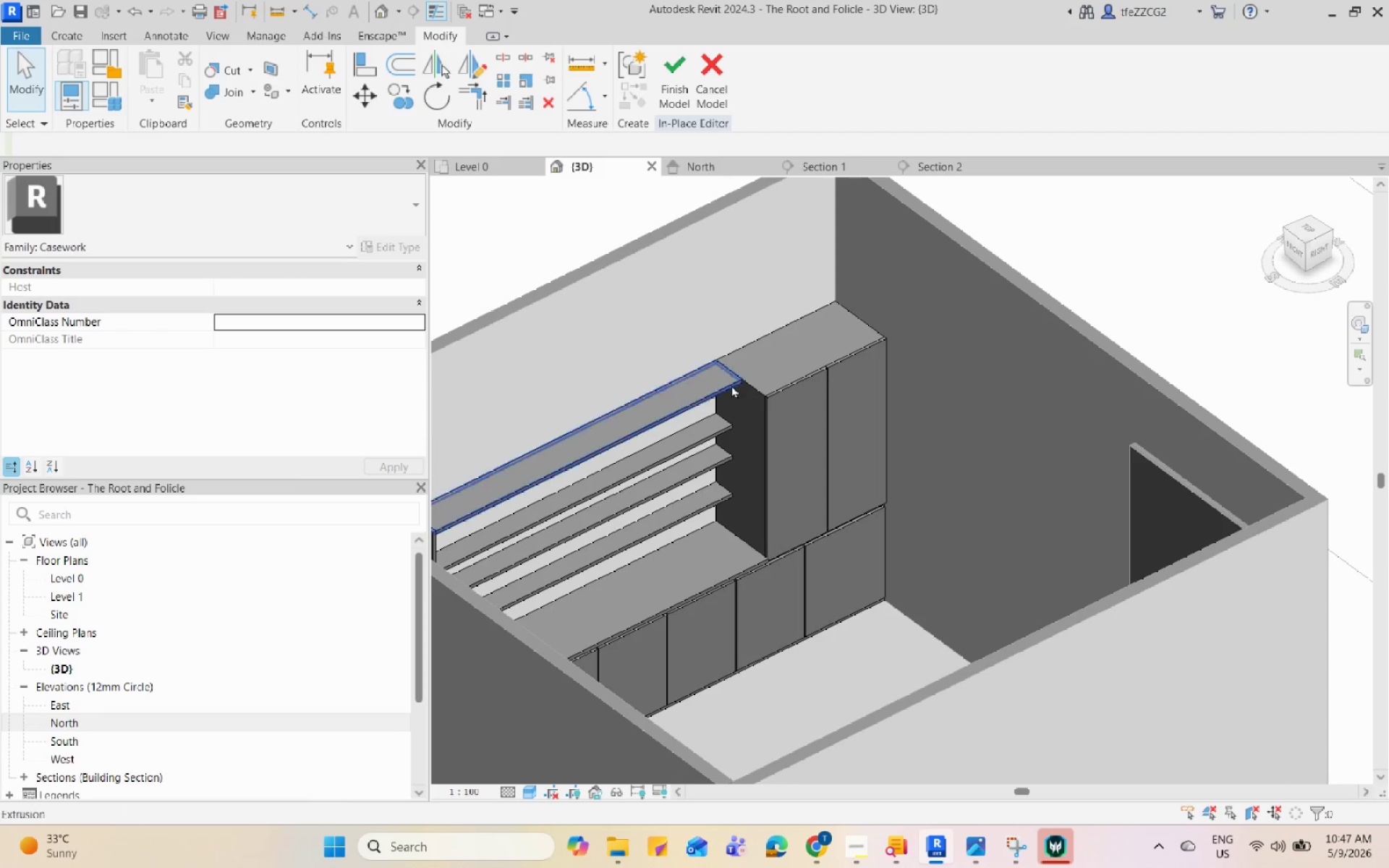 
scroll: coordinate [832, 513], scroll_direction: down, amount: 2.0
 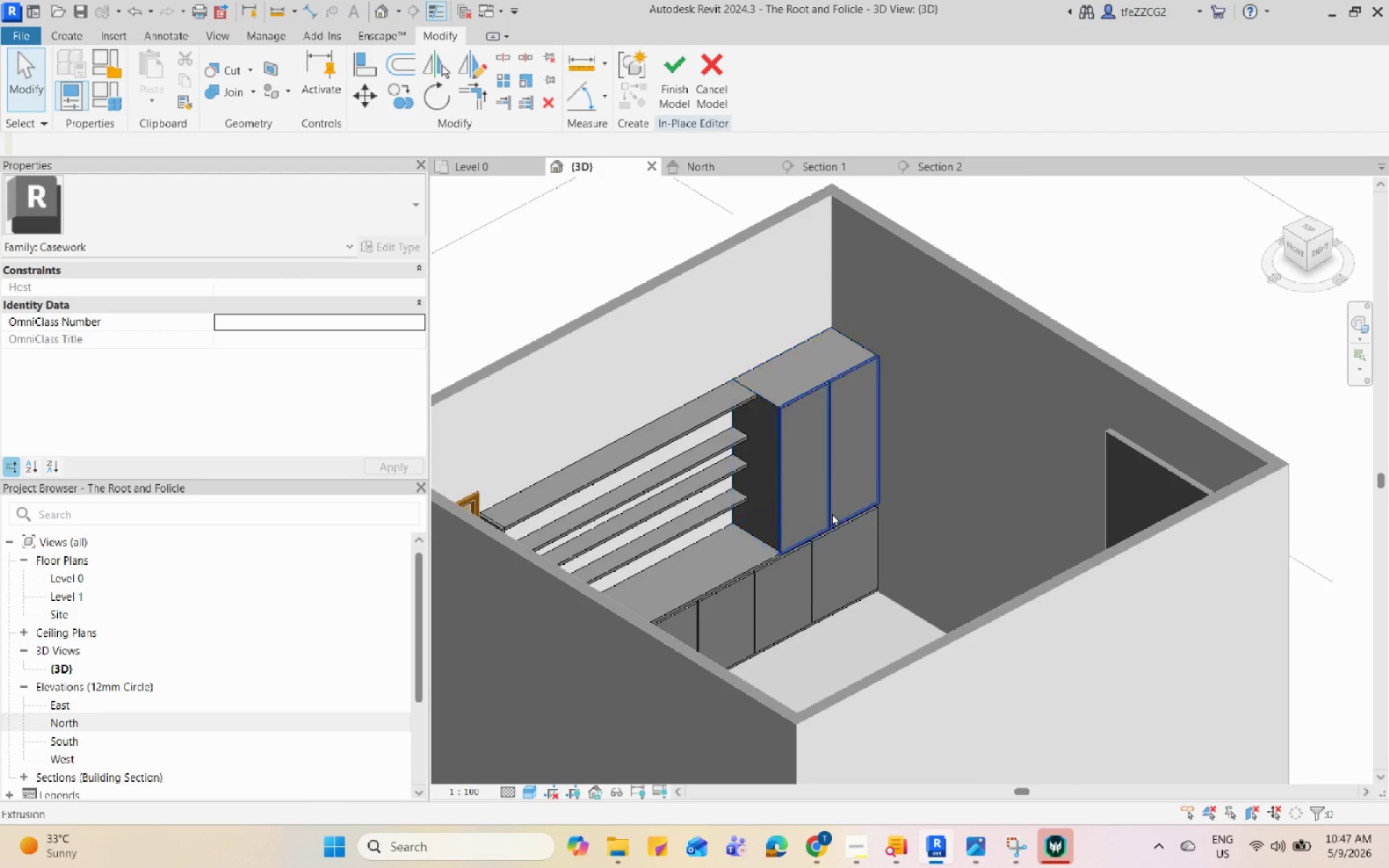 
hold_key(key=ShiftLeft, duration=1.47)
 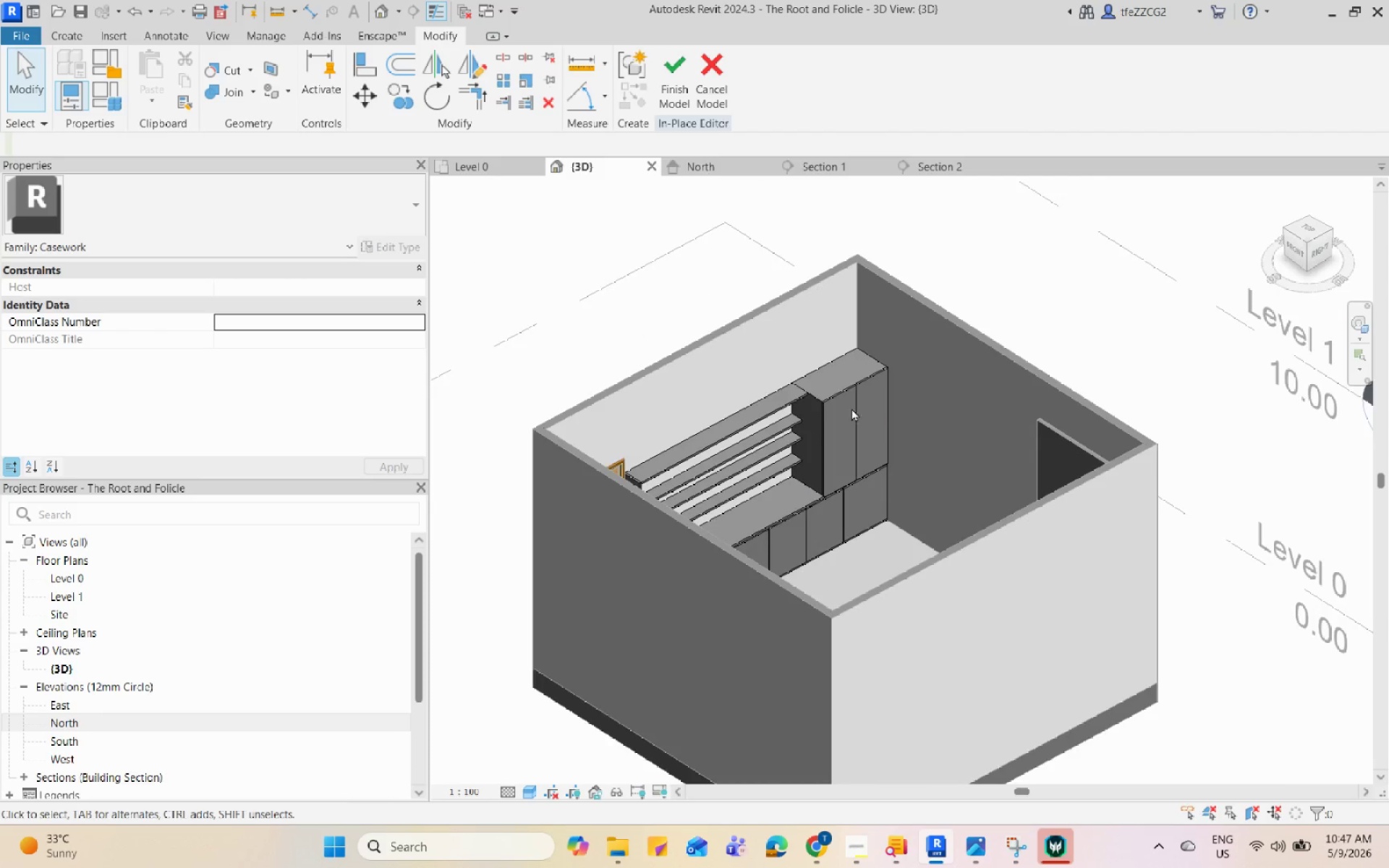 
scroll: coordinate [891, 412], scroll_direction: down, amount: 4.0
 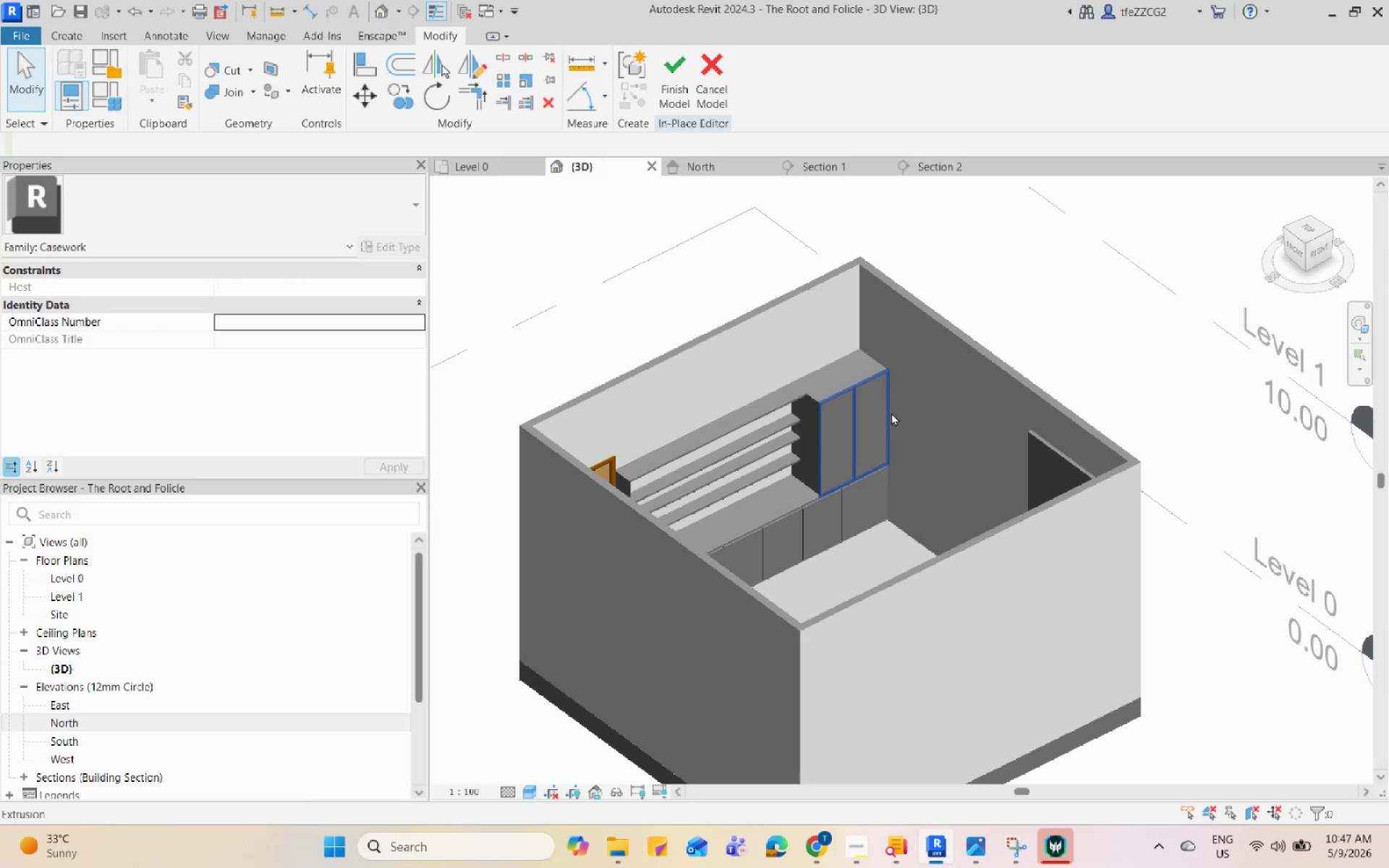 
scroll: coordinate [778, 403], scroll_direction: up, amount: 3.0
 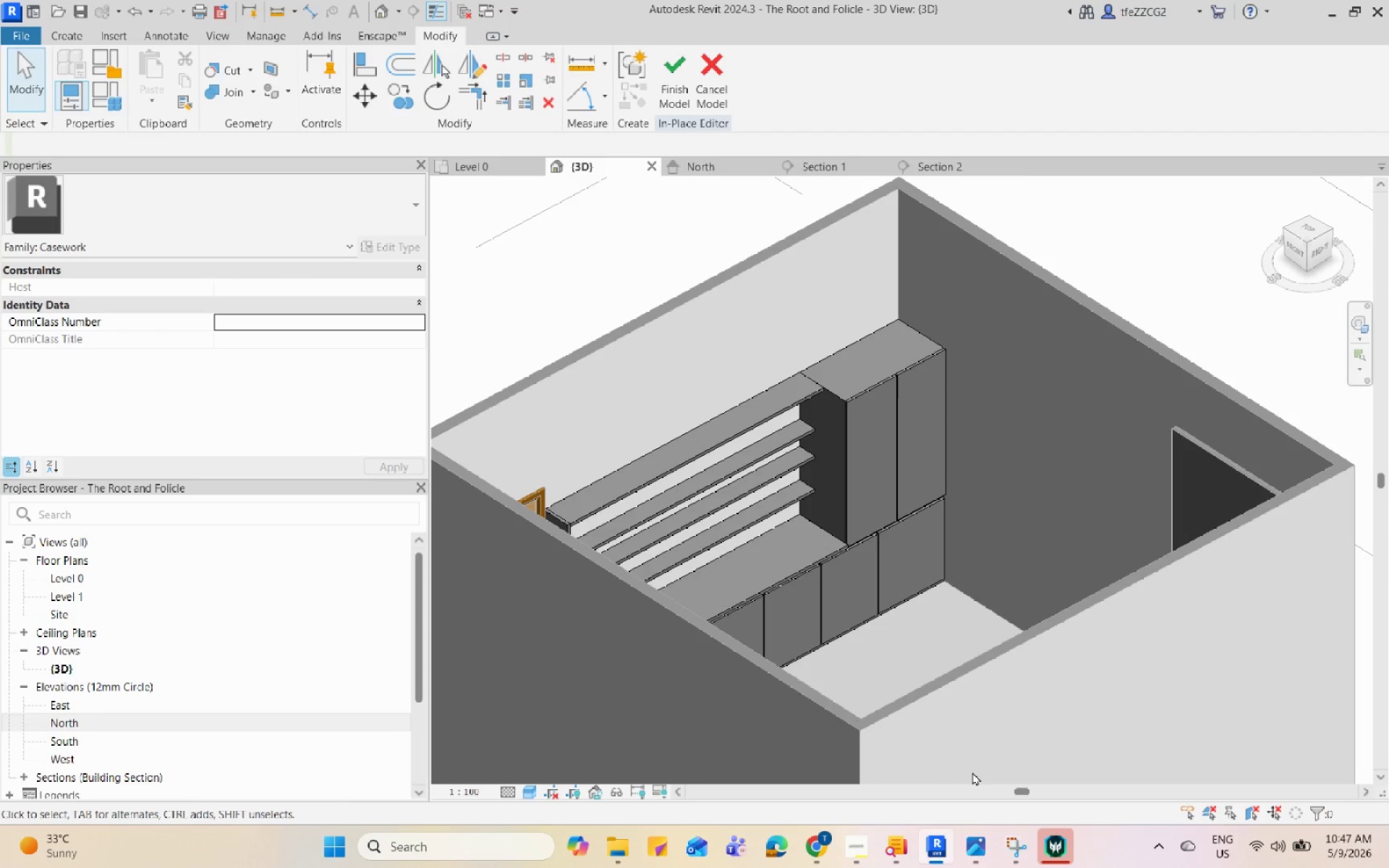 
left_click([967, 842])
 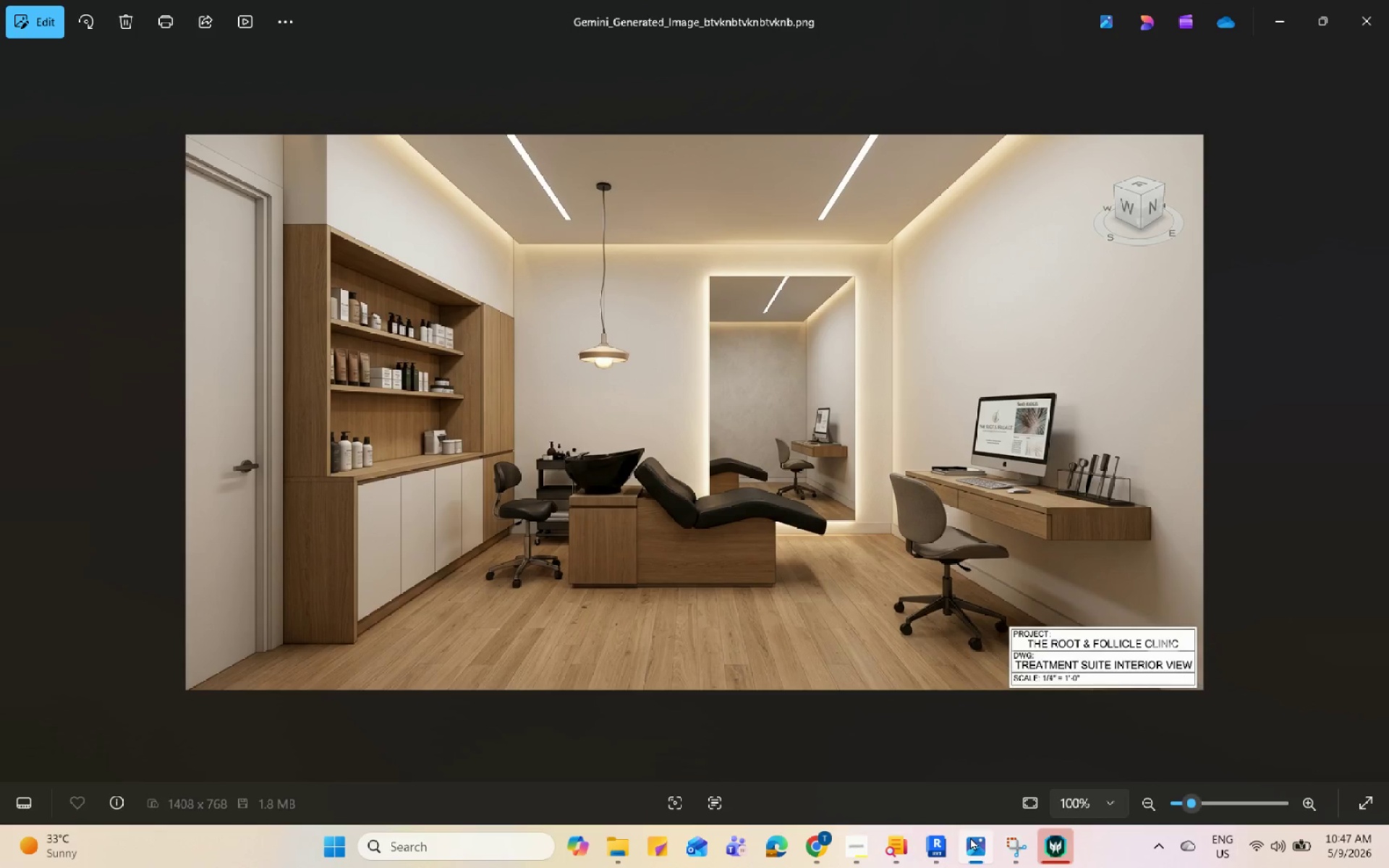 
left_click([970, 837])
 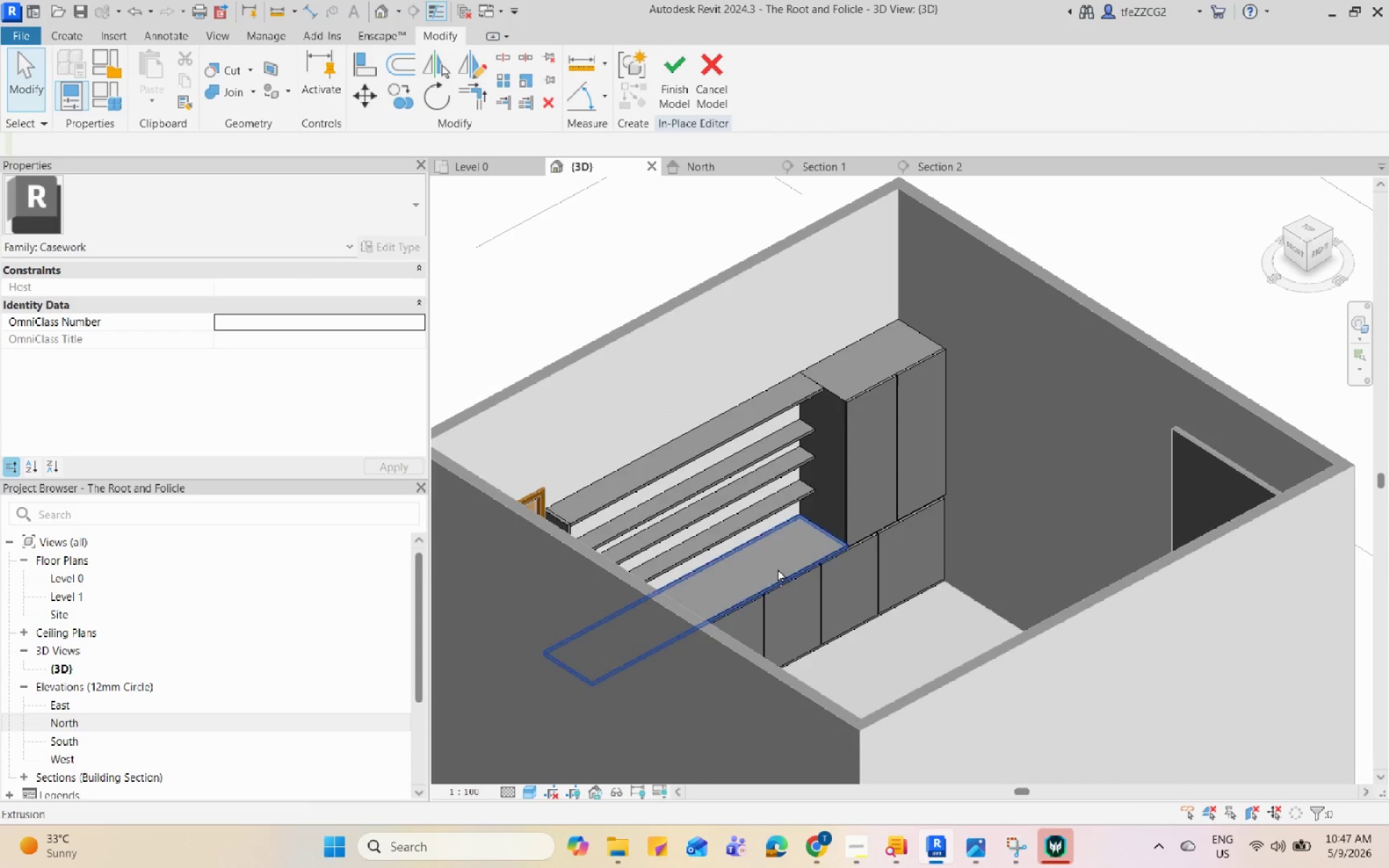 
scroll: coordinate [786, 554], scroll_direction: down, amount: 4.0
 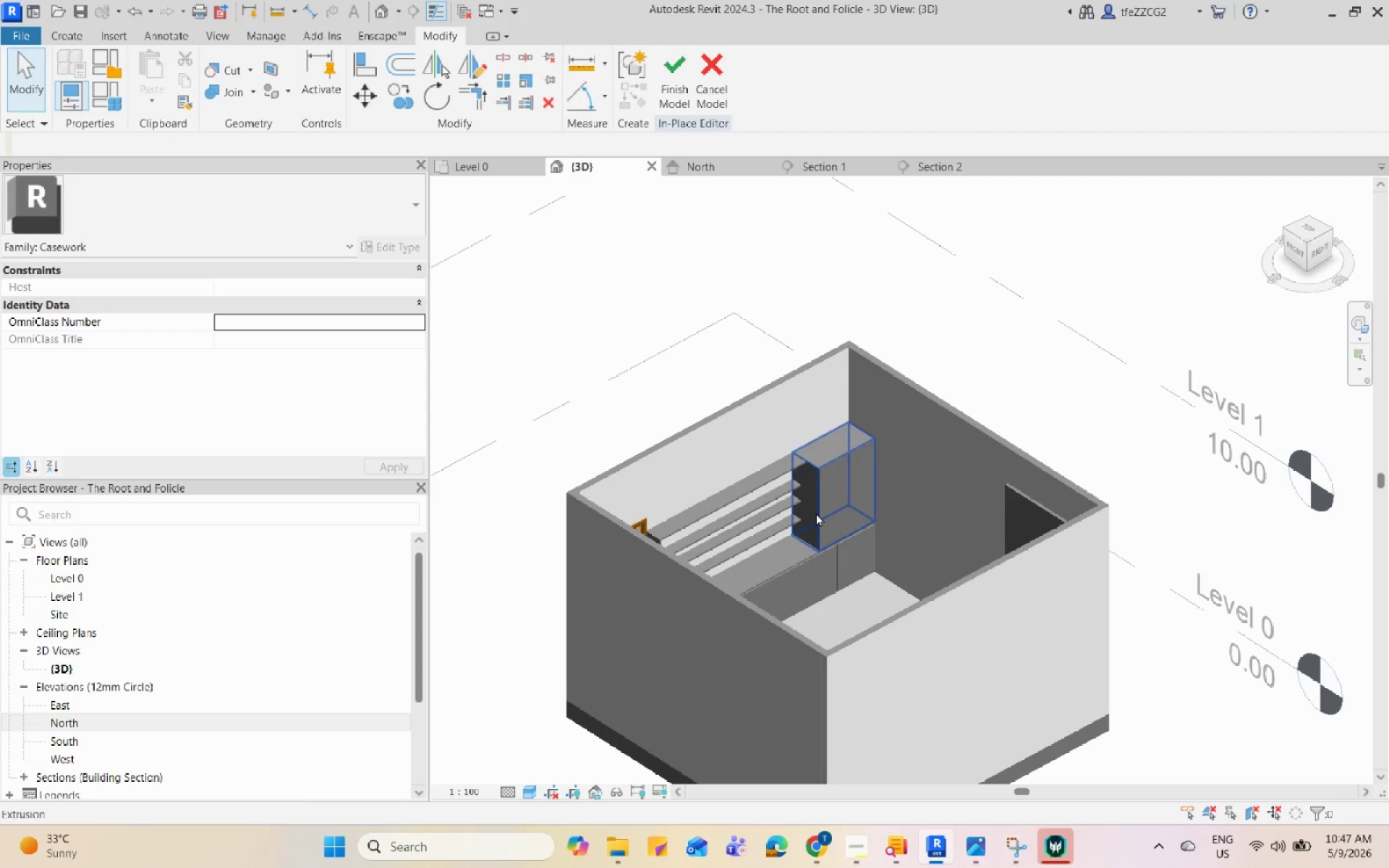 
scroll: coordinate [841, 488], scroll_direction: up, amount: 3.0
 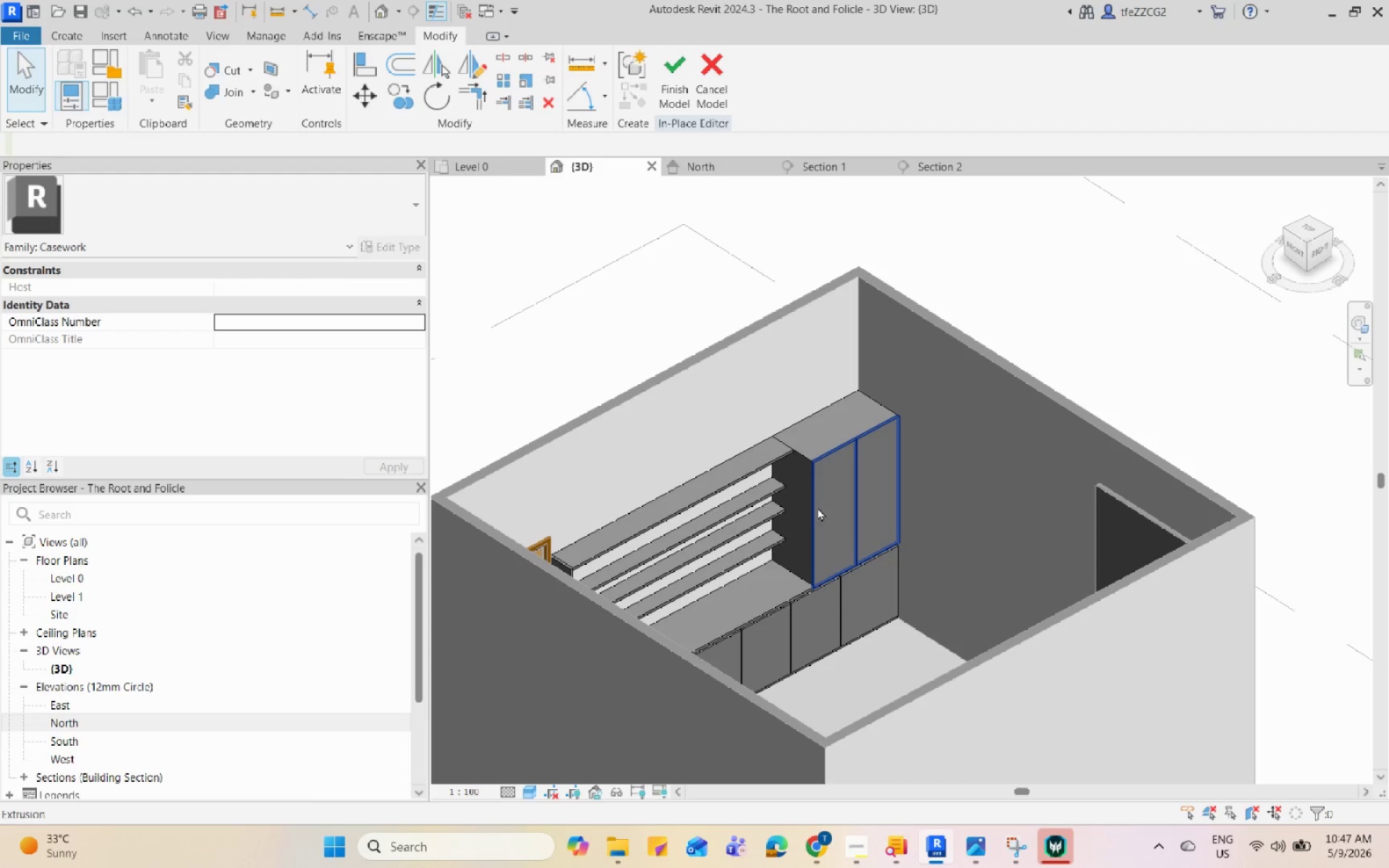 
hold_key(key=ShiftLeft, duration=0.78)
 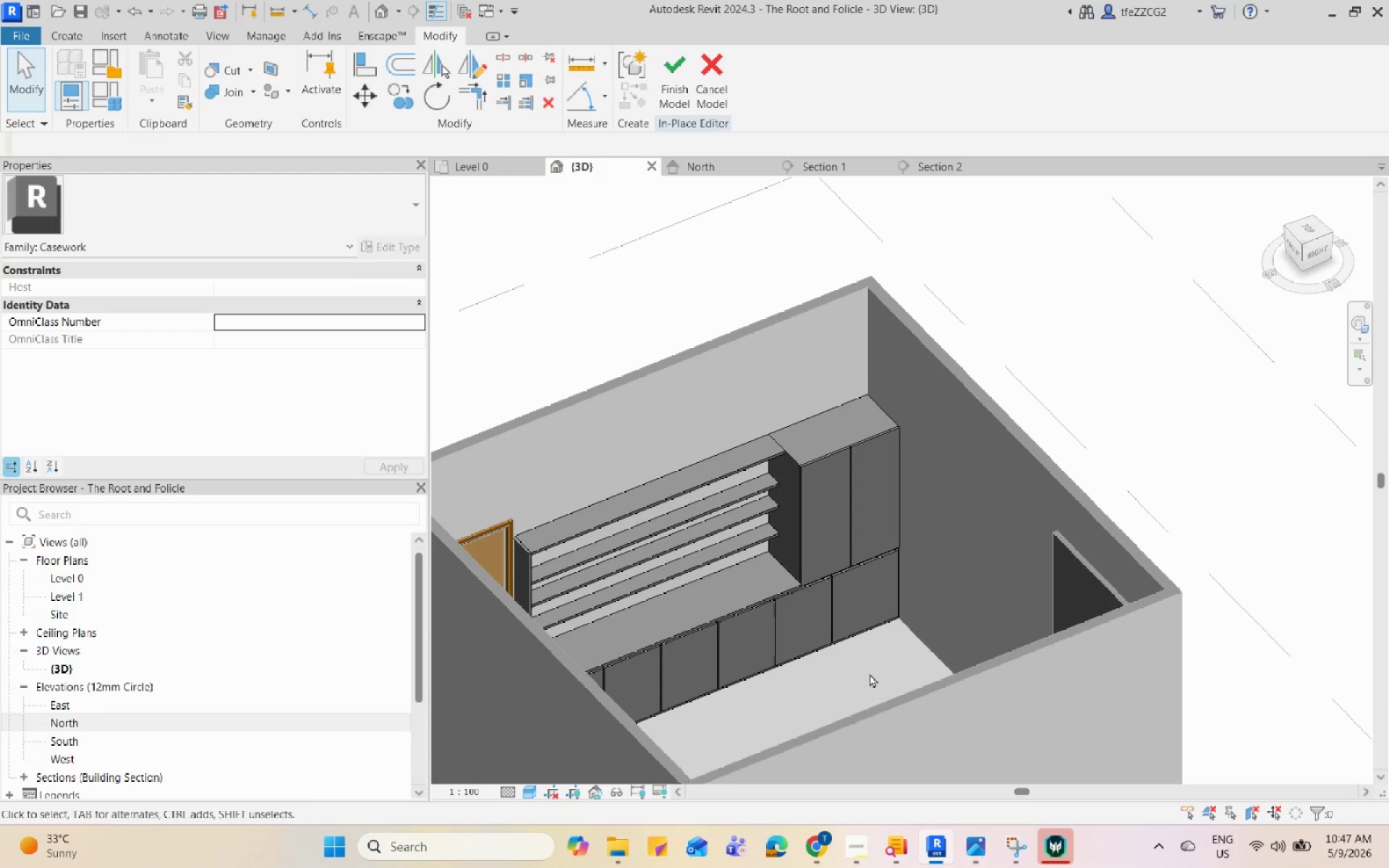 
scroll: coordinate [501, 527], scroll_direction: up, amount: 7.0
 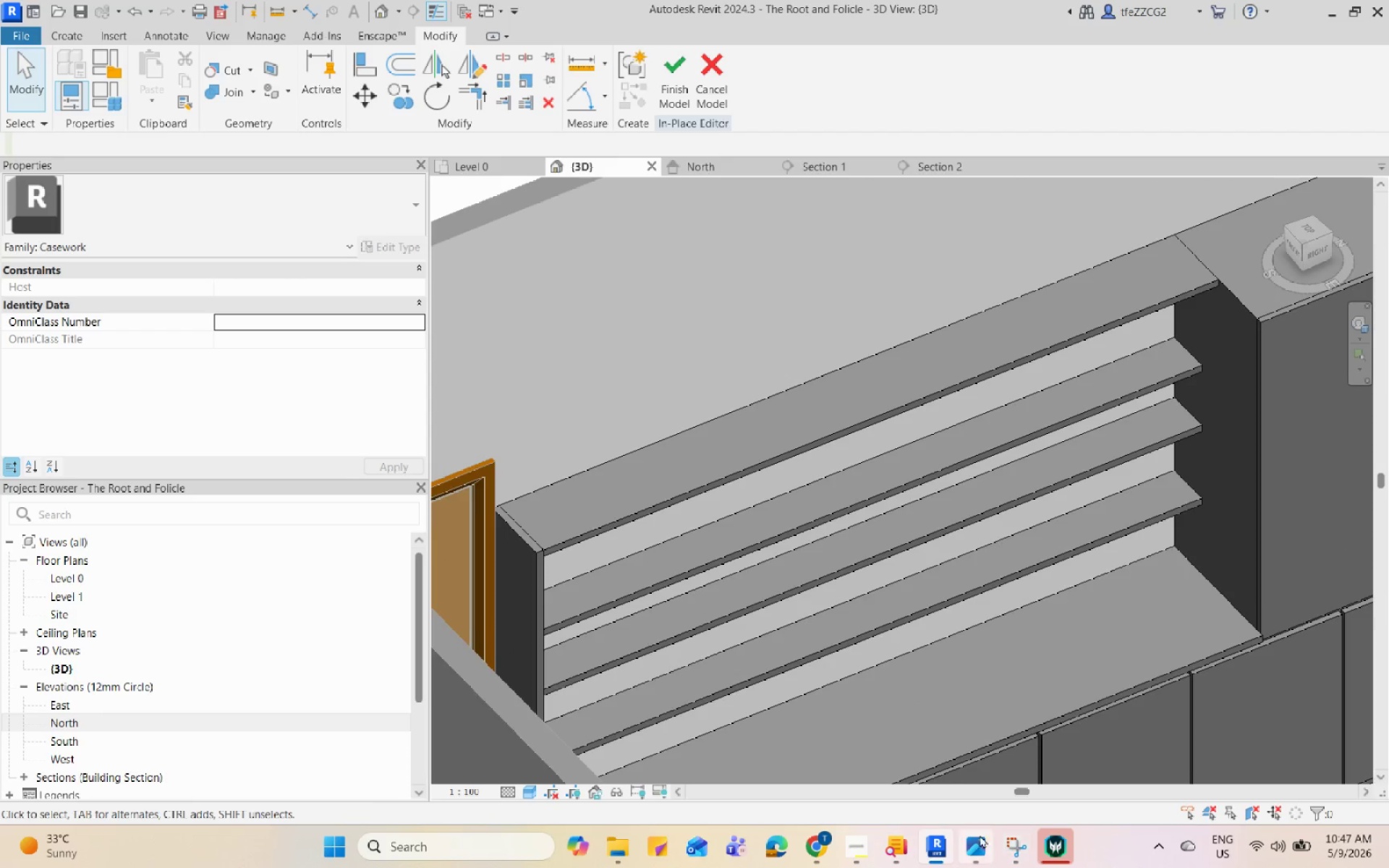 
left_click([977, 848])
 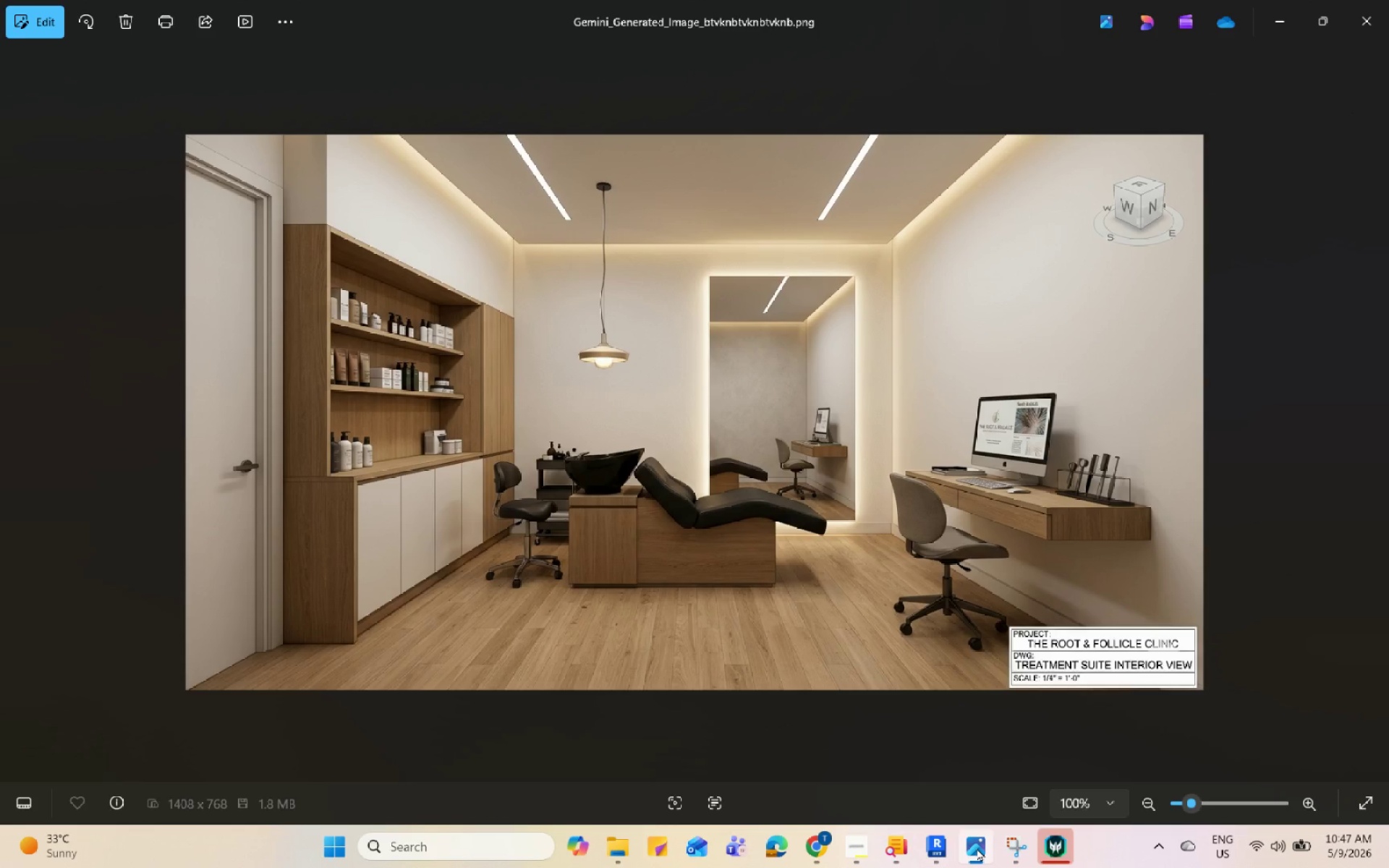 
left_click([977, 848])
 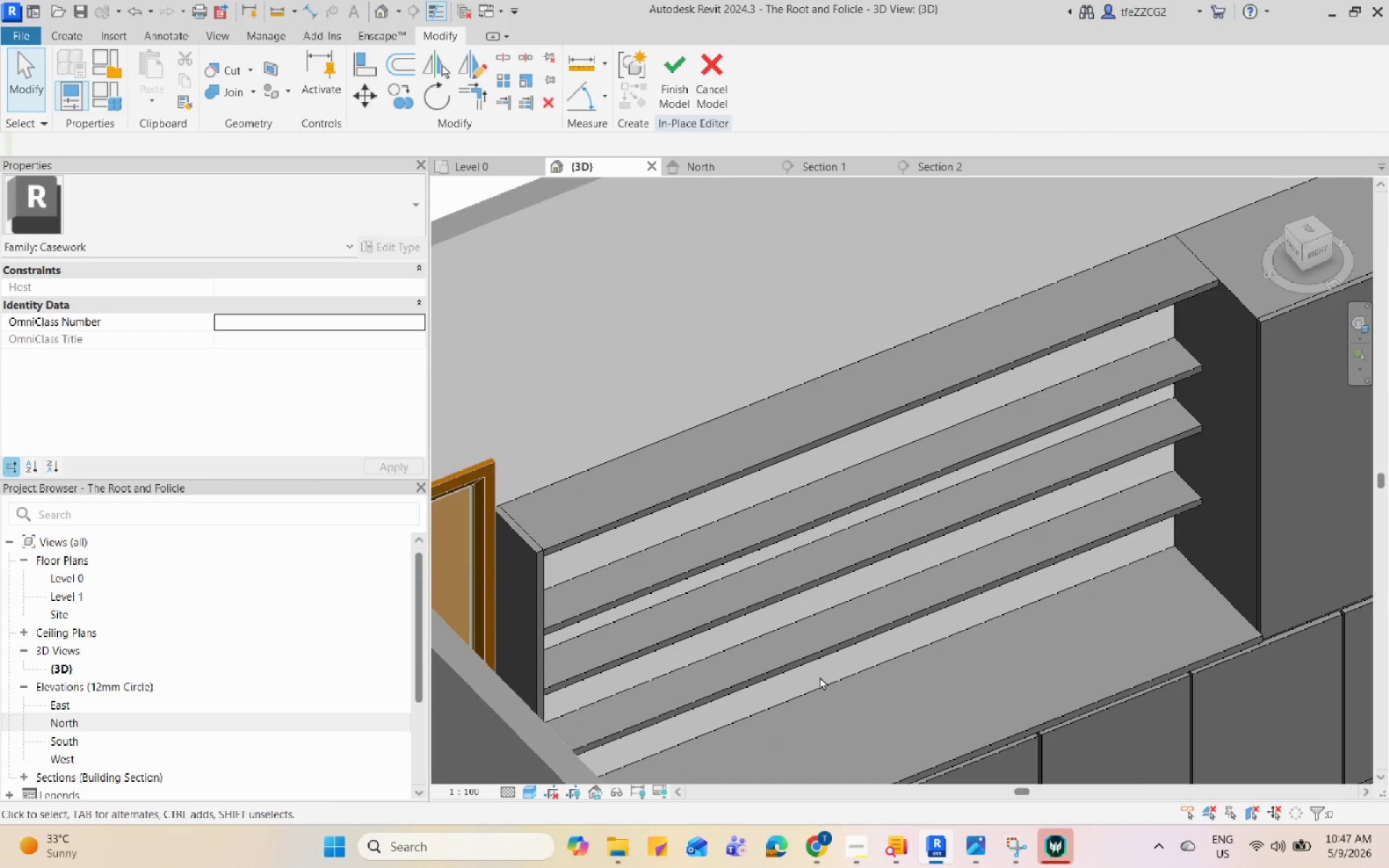 
scroll: coordinate [820, 676], scroll_direction: down, amount: 2.0
 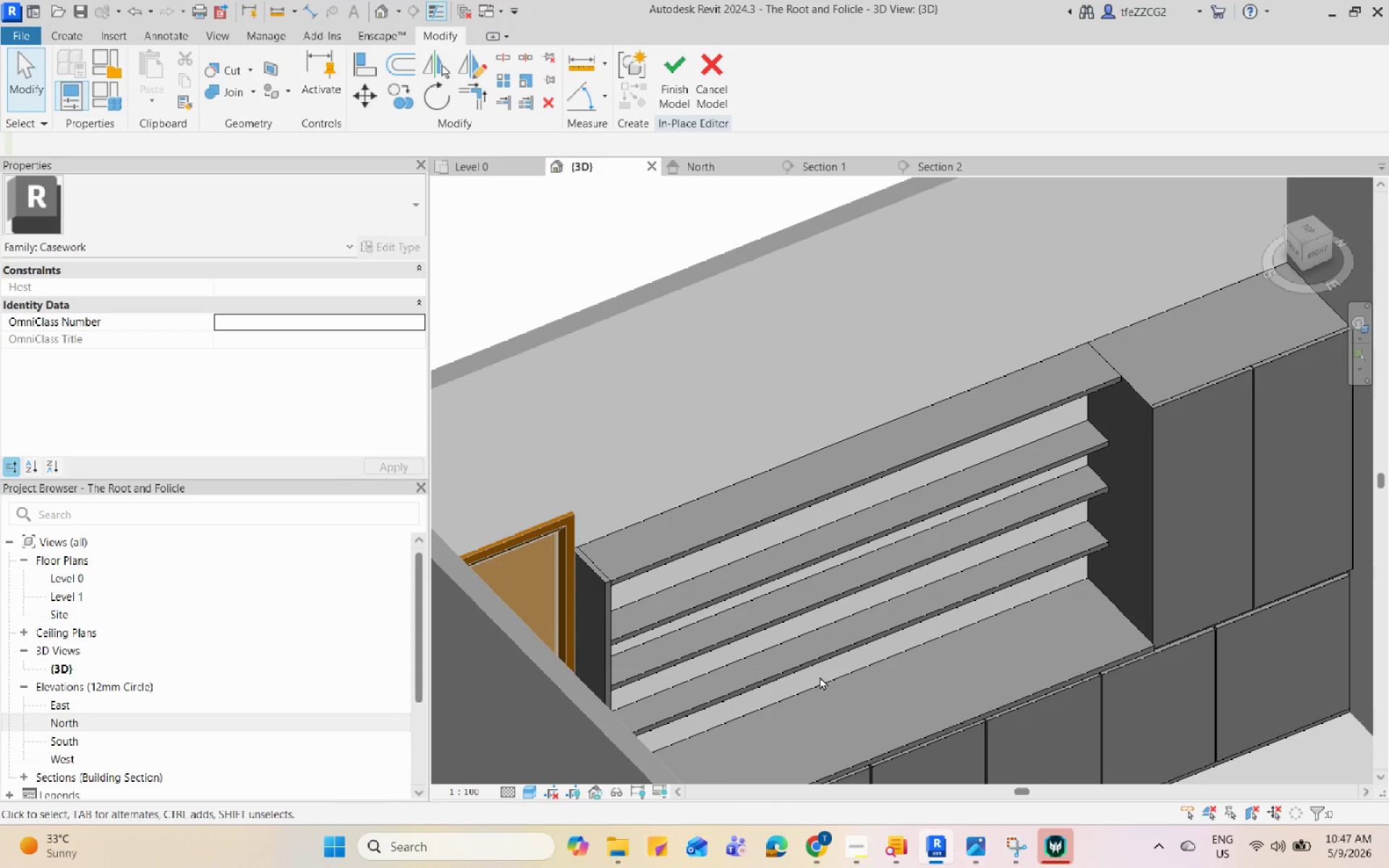 
hold_key(key=ShiftLeft, duration=1.33)
 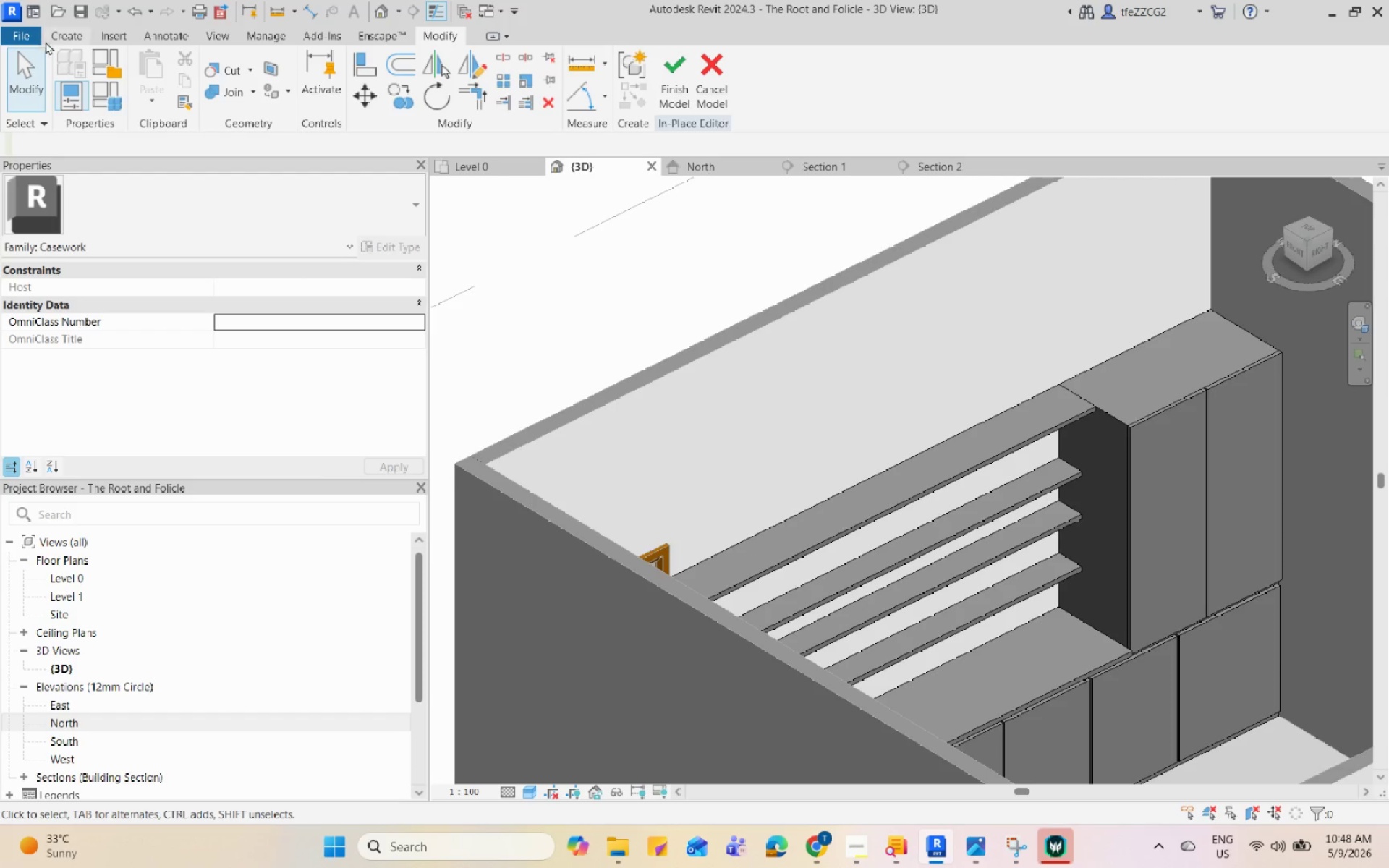 
scroll: coordinate [820, 676], scroll_direction: down, amount: 1.0
 